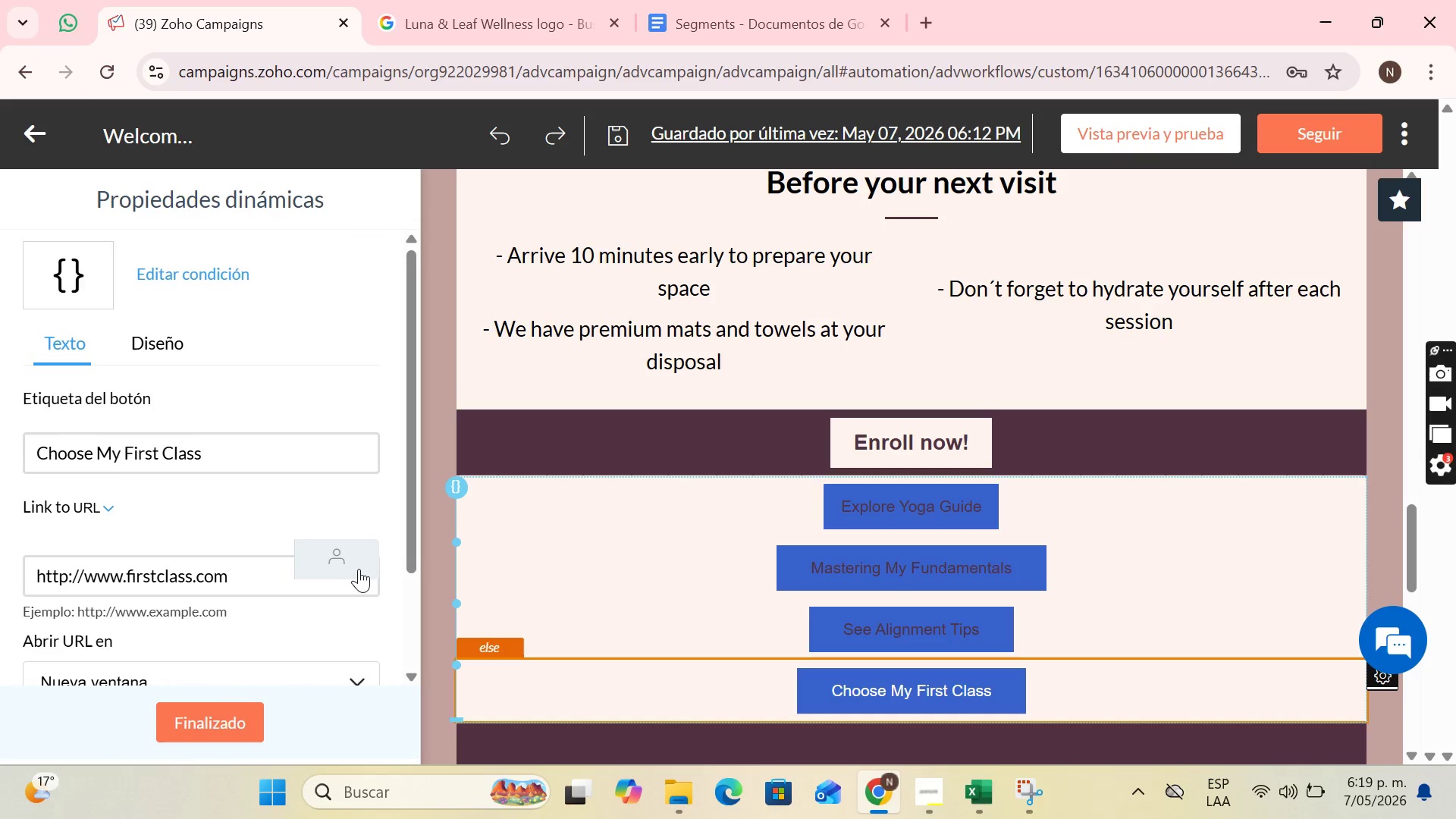 
scroll: coordinate [947, 416], scroll_direction: down, amount: 1.0
 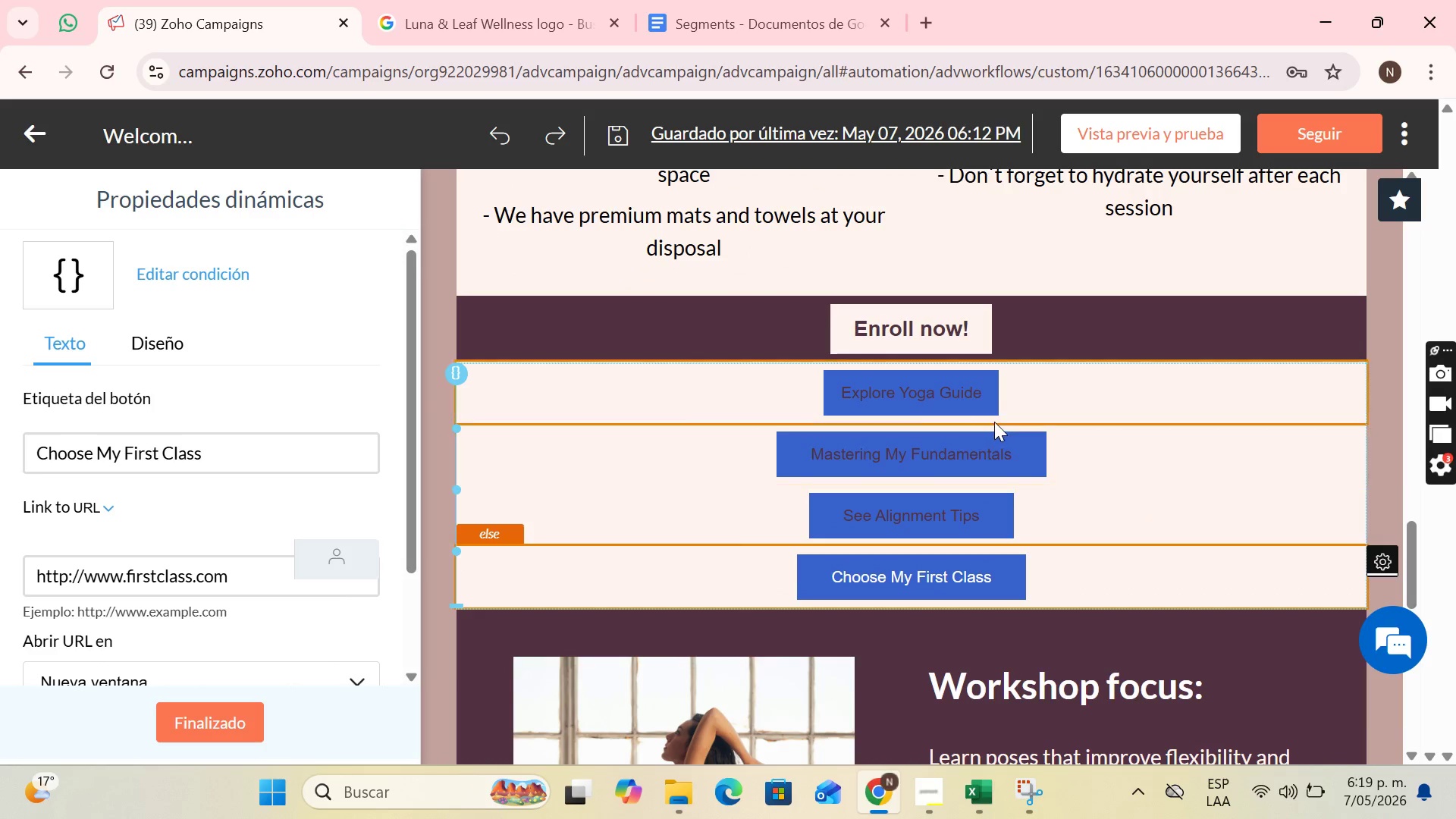 
wait(5.29)
 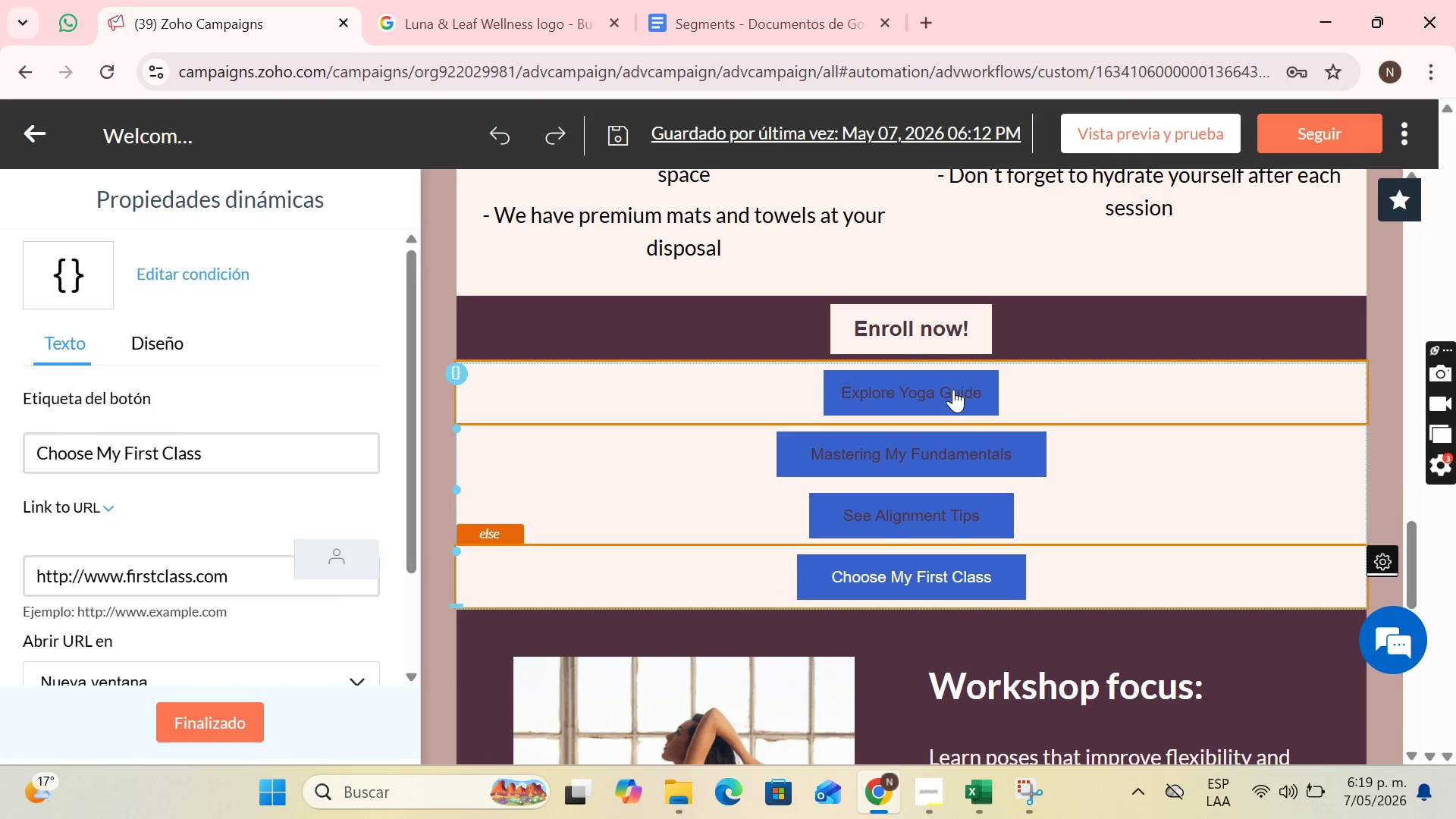 
left_click([989, 574])
 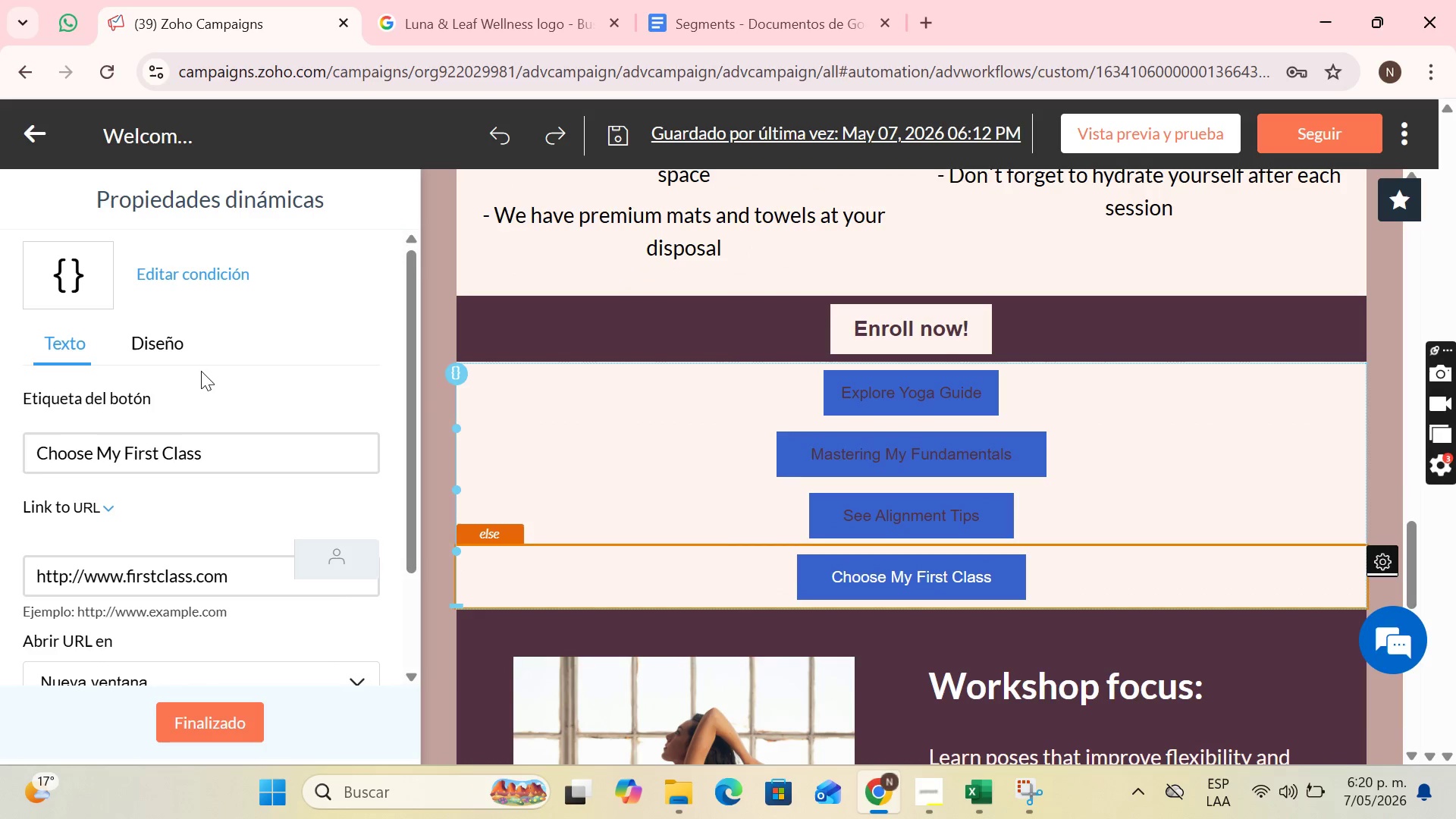 
left_click_drag(start_coordinate=[178, 345], to_coordinate=[184, 345])
 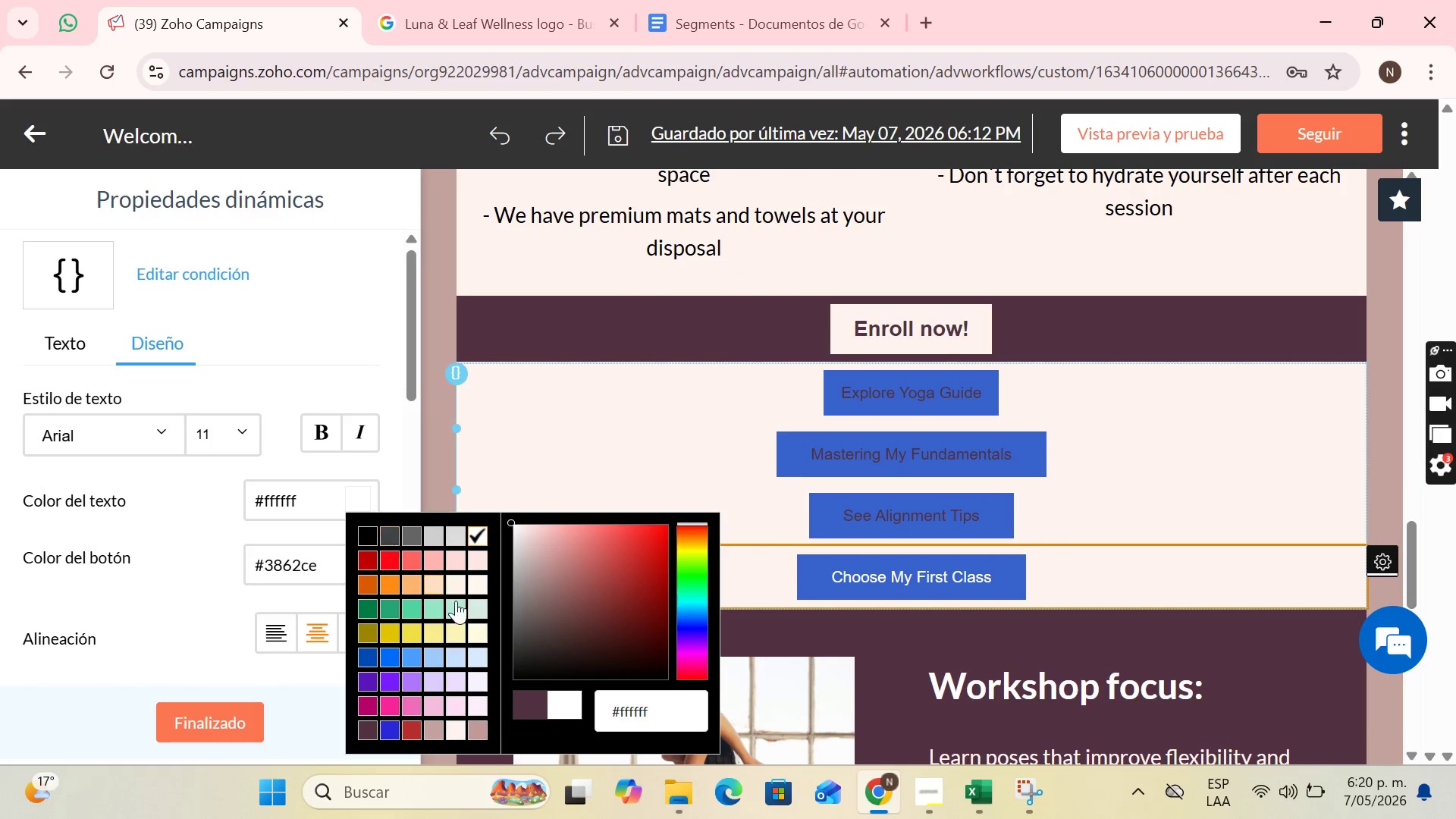 
left_click([526, 714])
 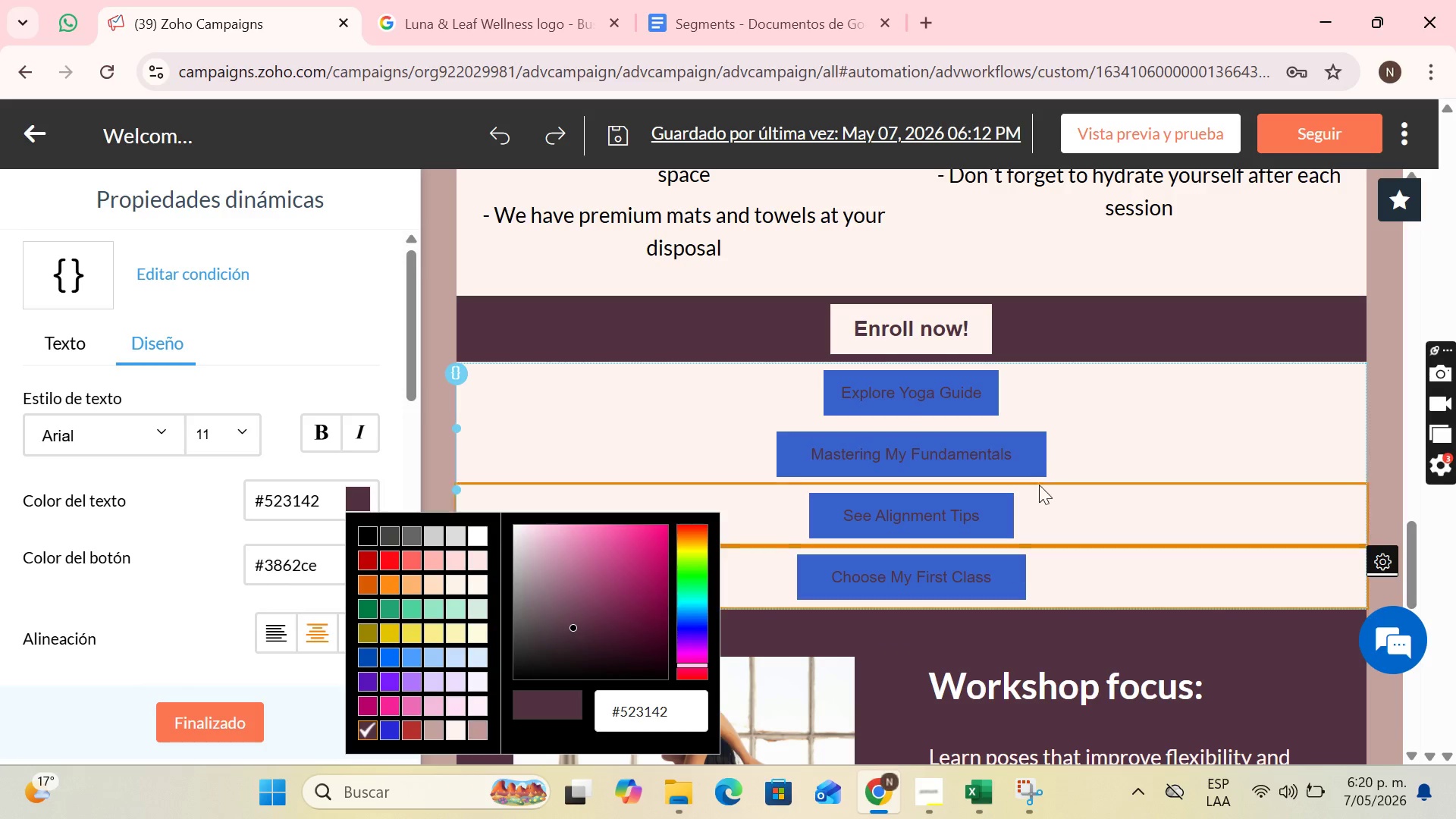 
left_click([1041, 414])
 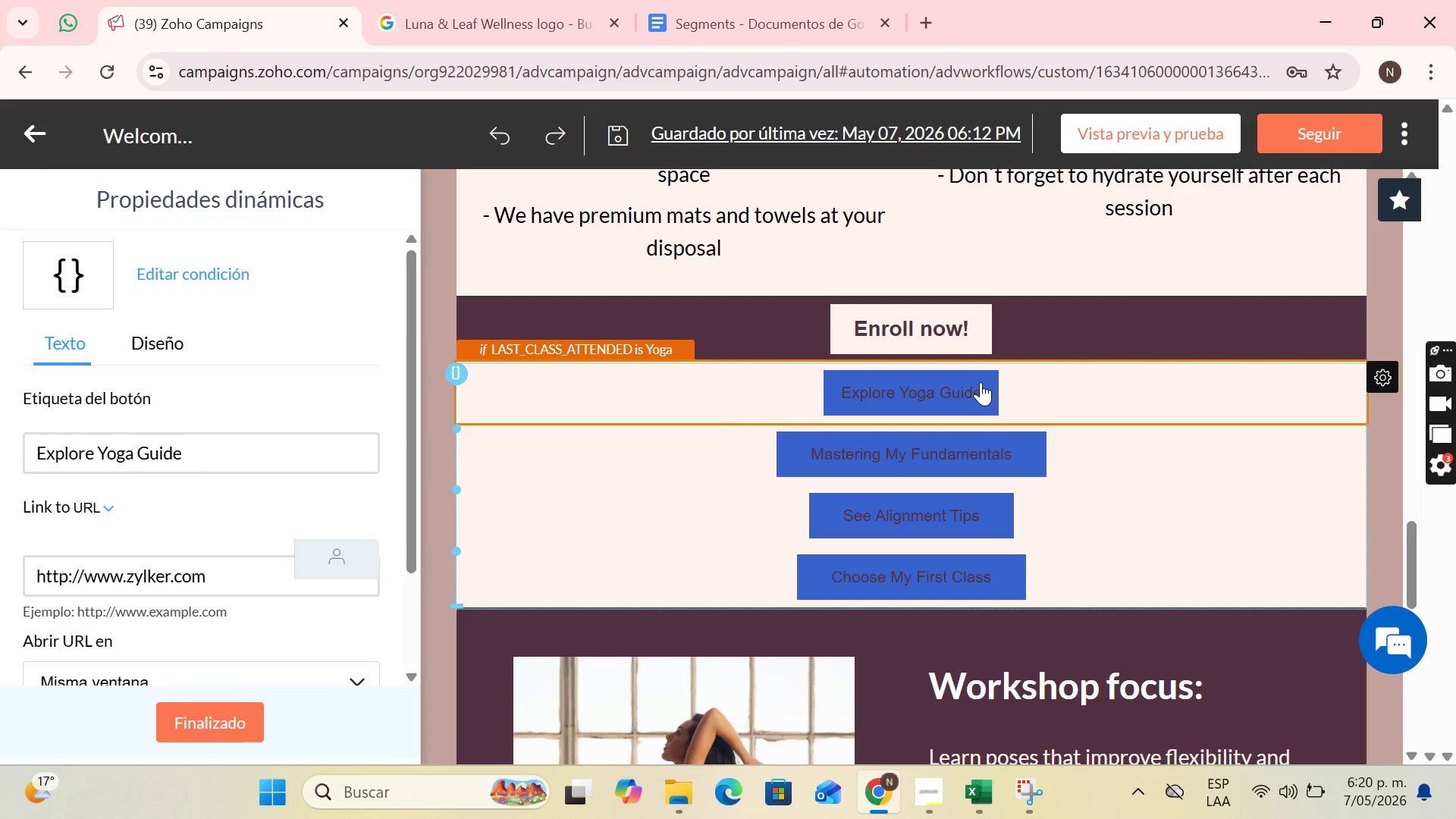 
left_click([979, 382])
 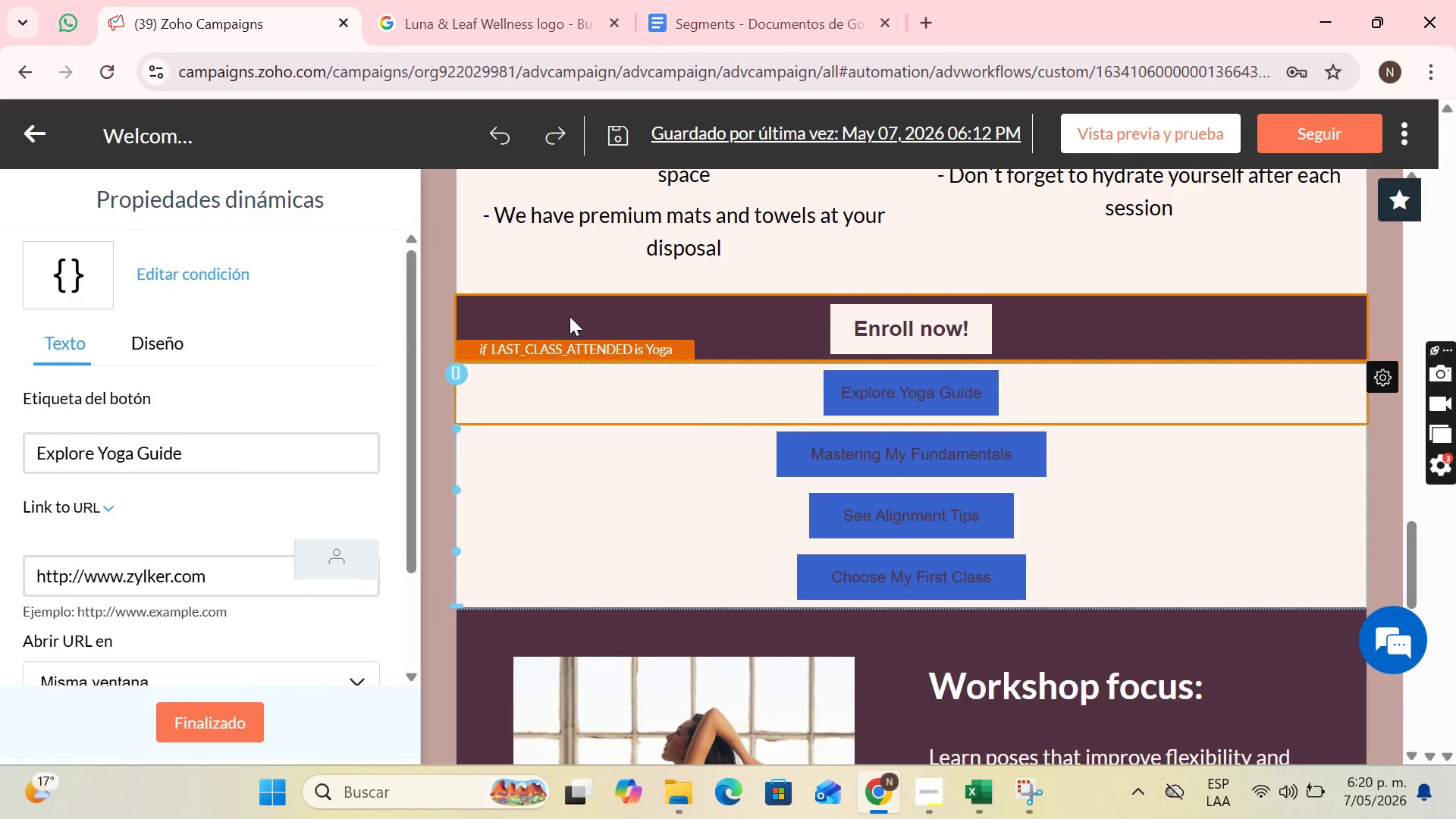 
left_click([515, 291])
 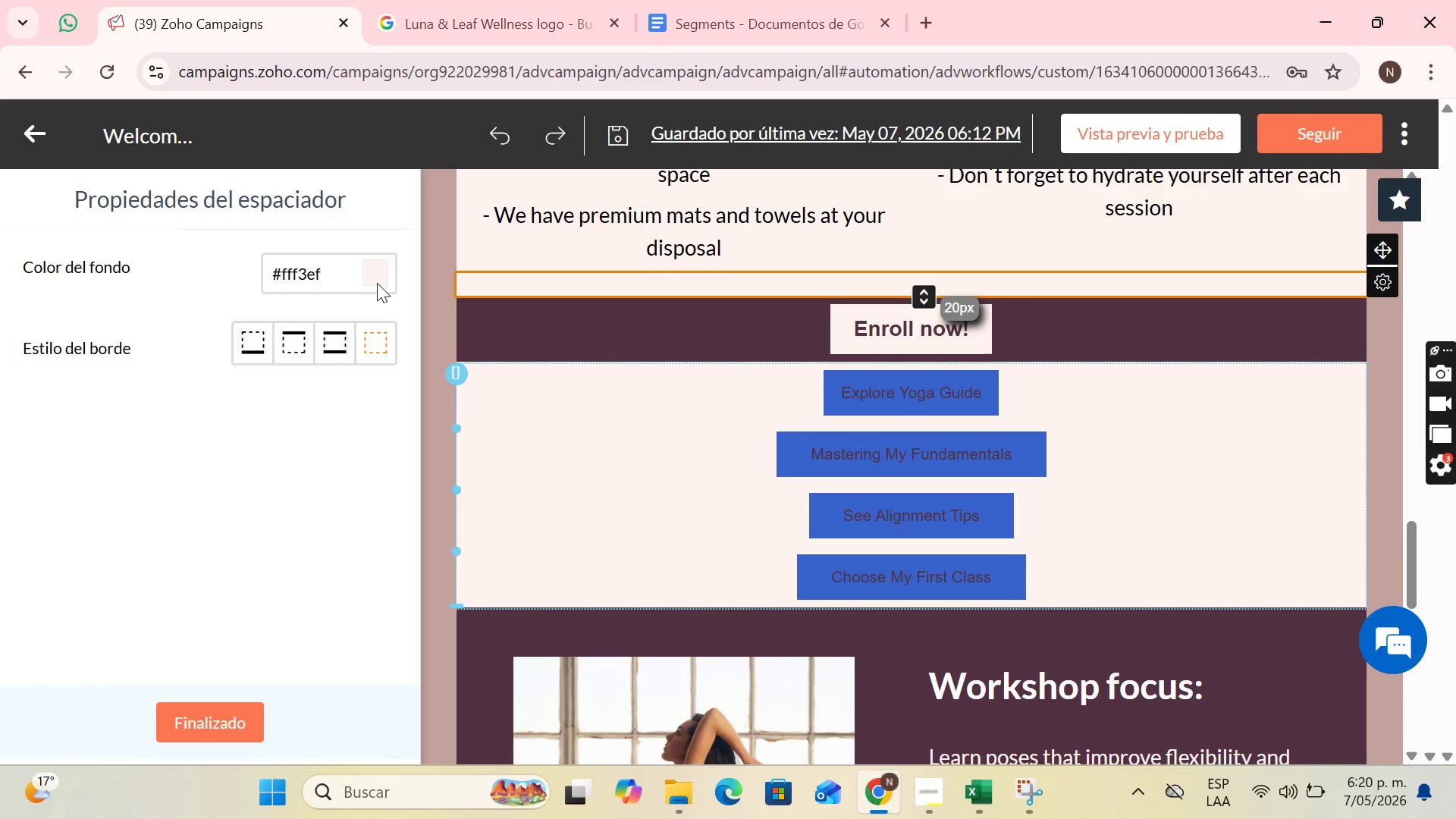 
left_click_drag(start_coordinate=[324, 275], to_coordinate=[249, 293])
 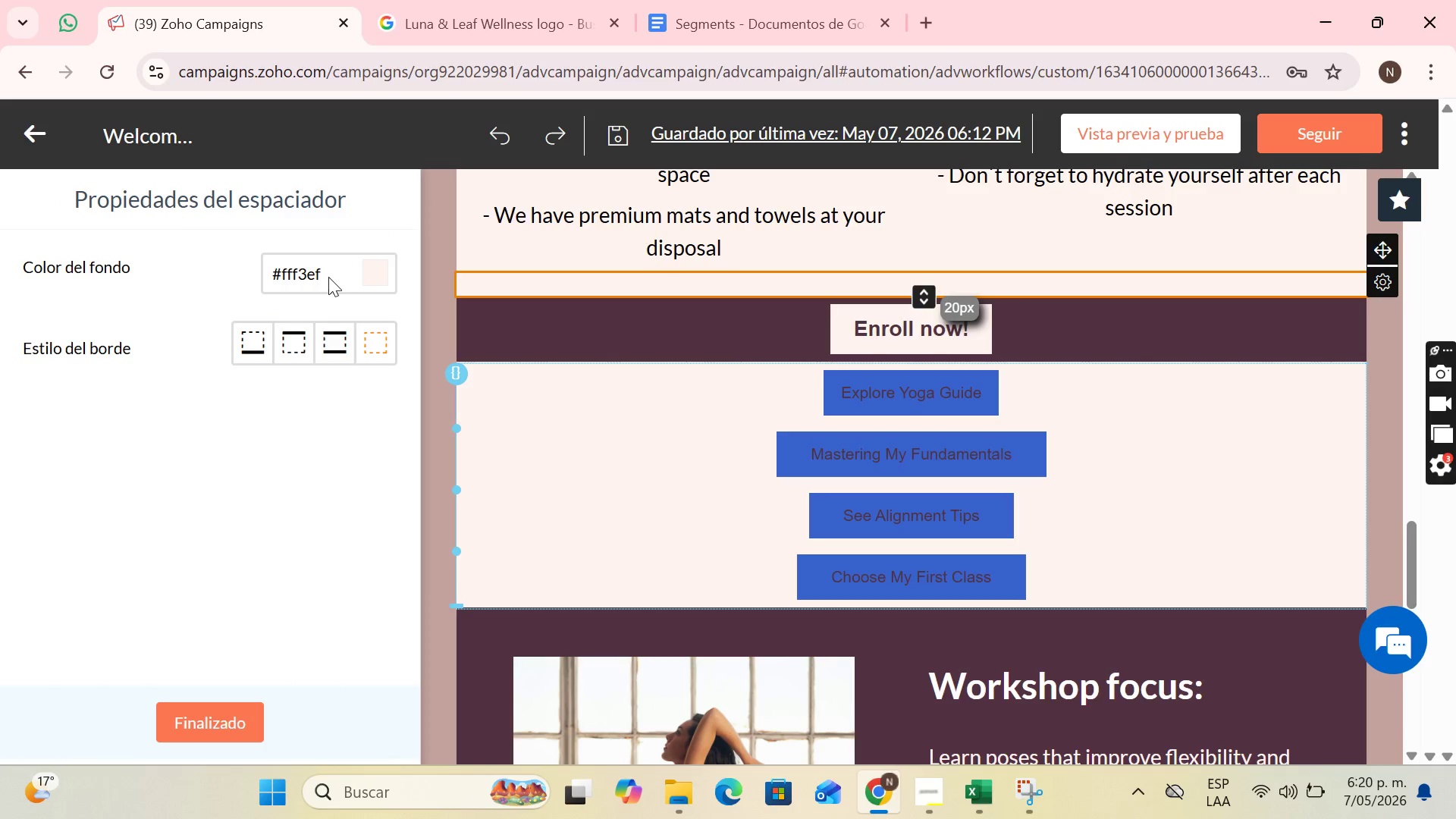 
left_click_drag(start_coordinate=[328, 277], to_coordinate=[291, 279])
 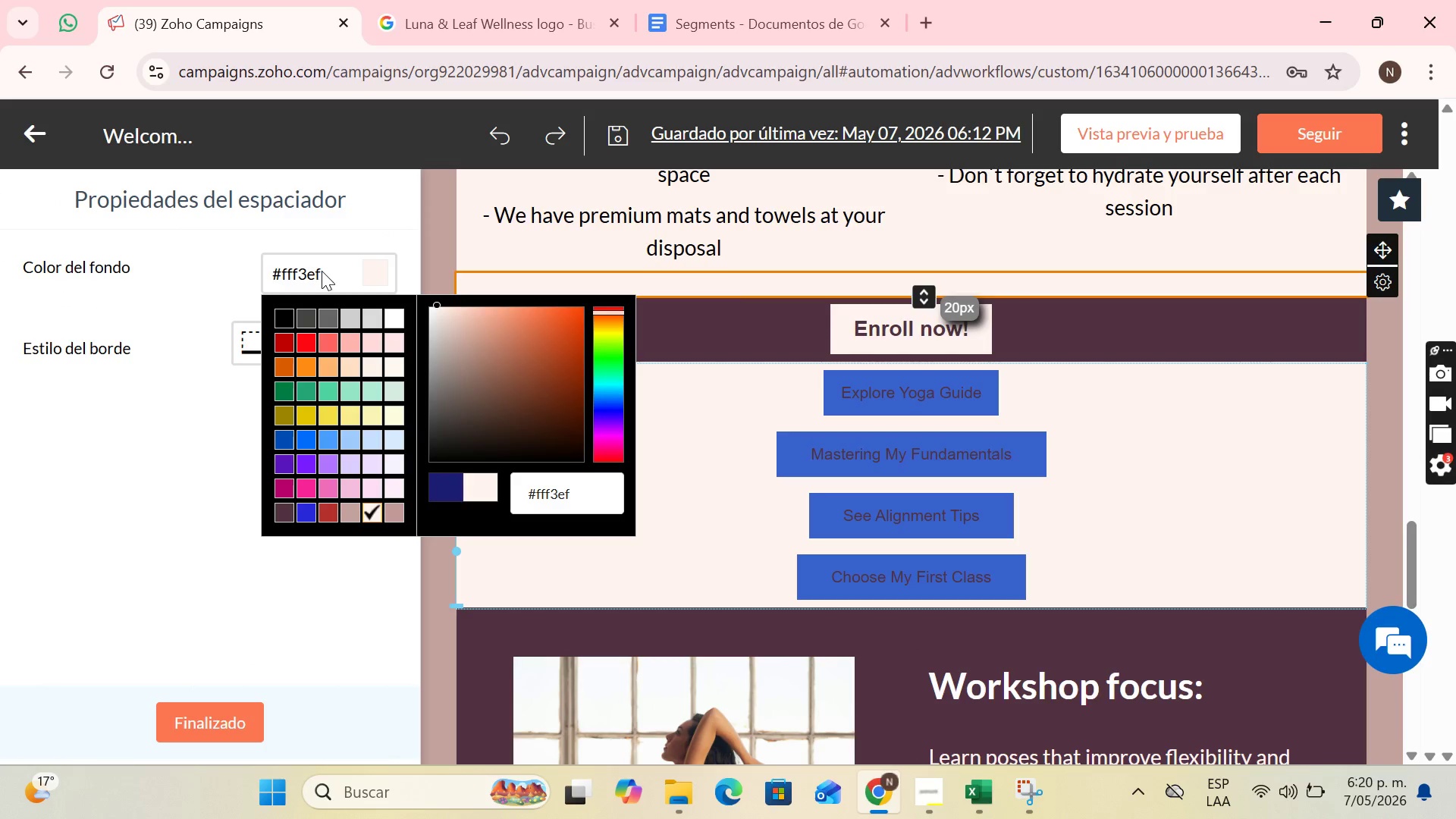 
left_click([323, 271])
 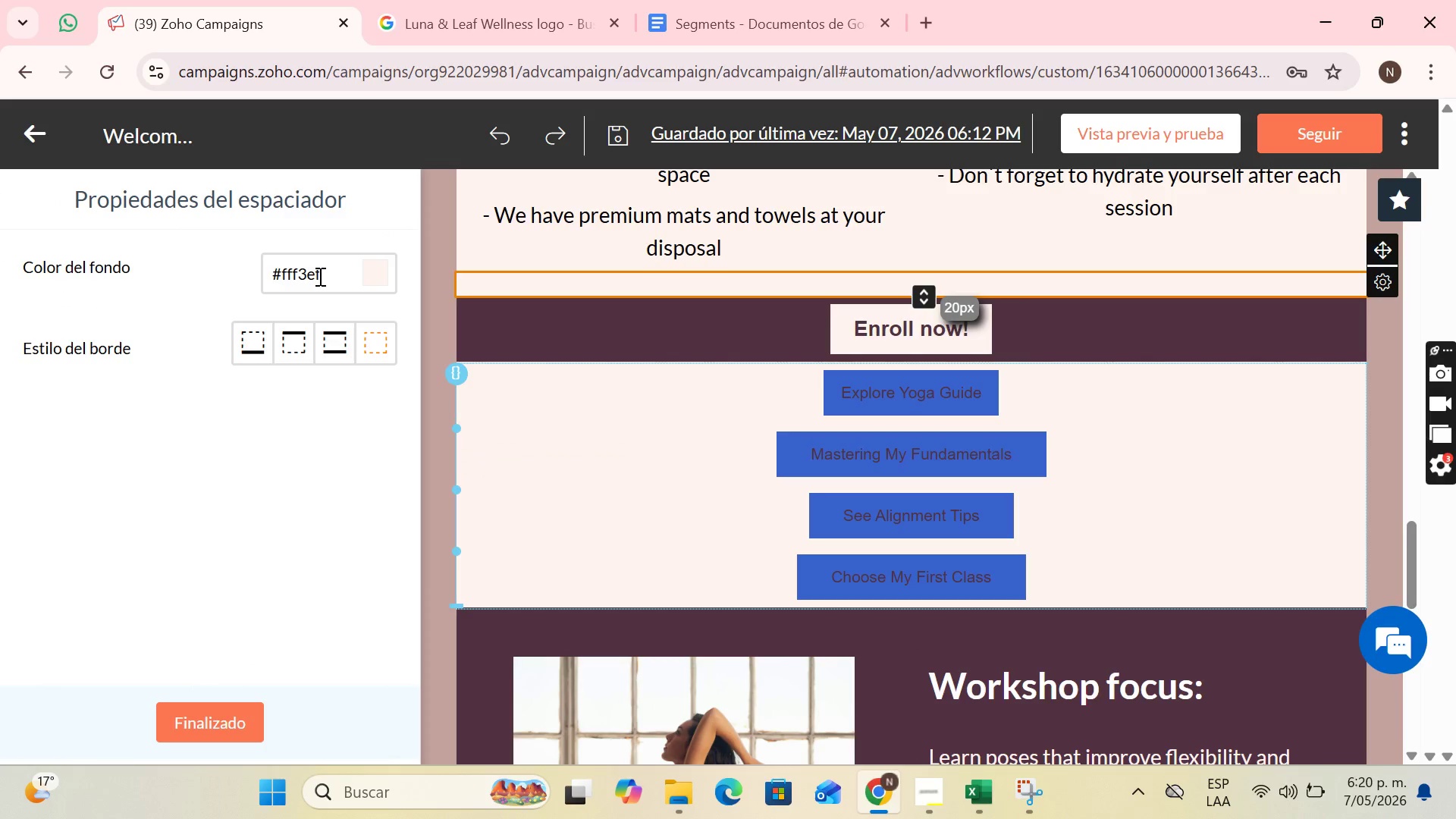 
left_click_drag(start_coordinate=[318, 276], to_coordinate=[267, 278])
 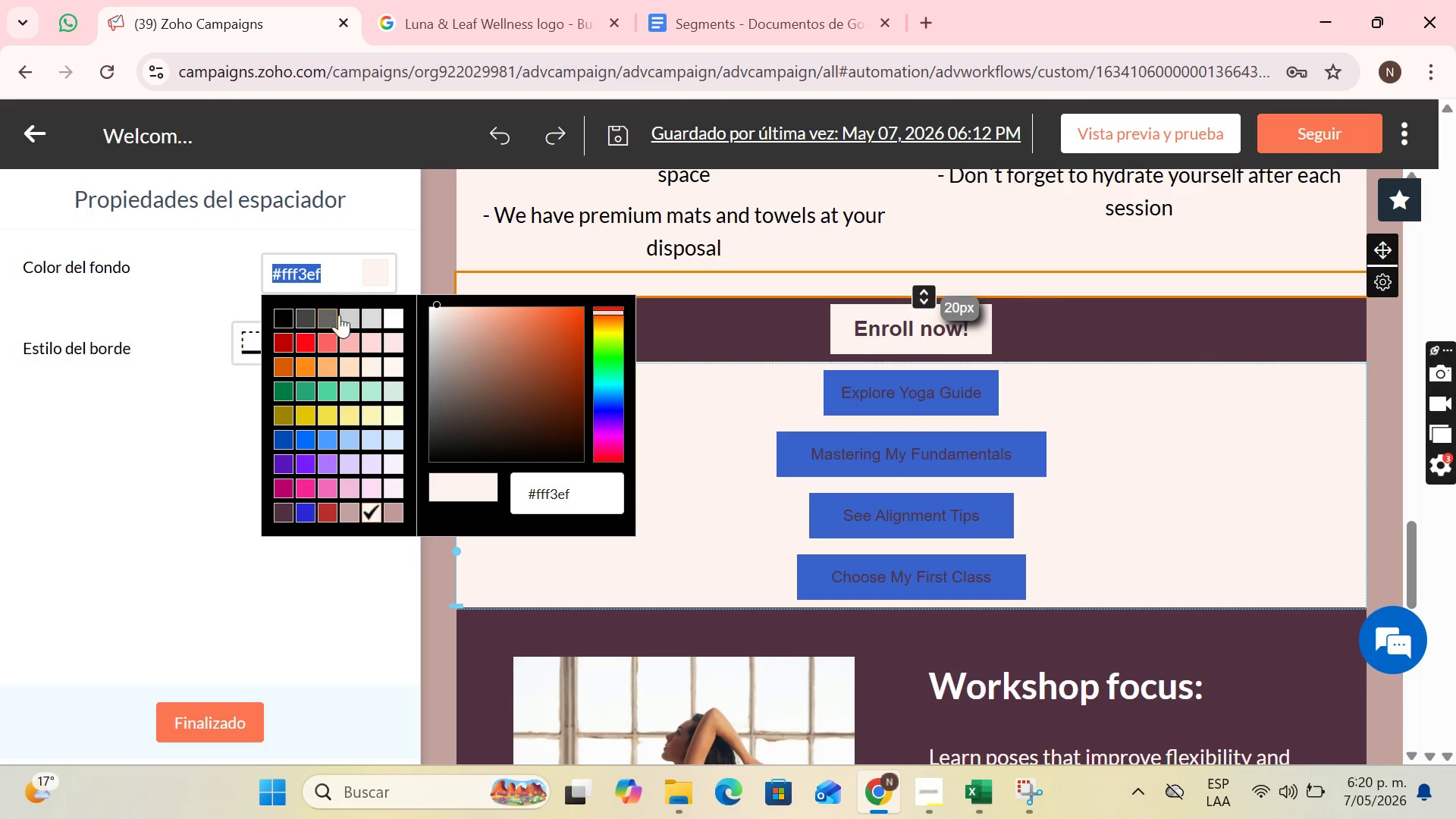 
hold_key(key=ControlLeft, duration=0.89)
 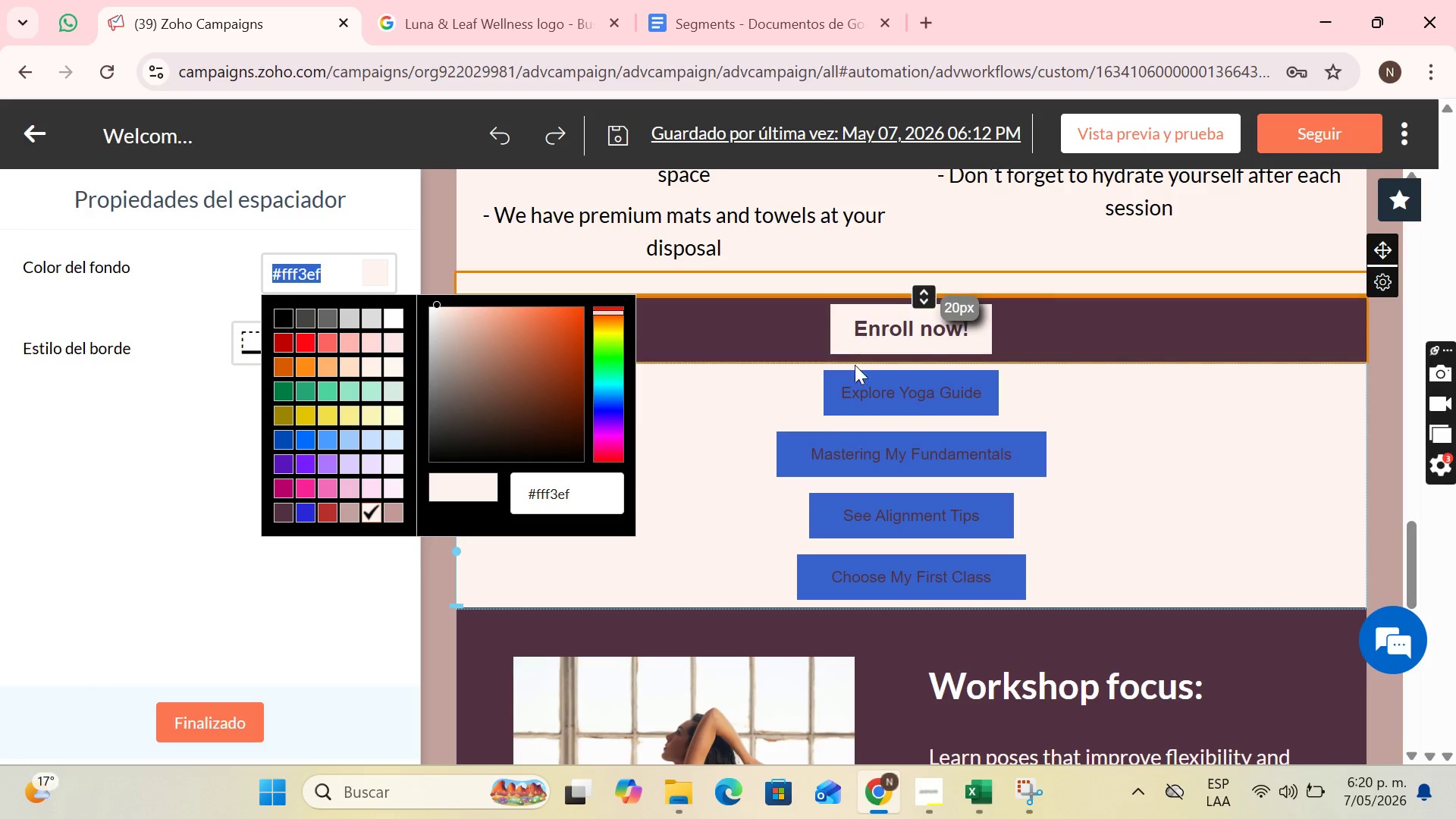 
hold_key(key=C, duration=0.33)
 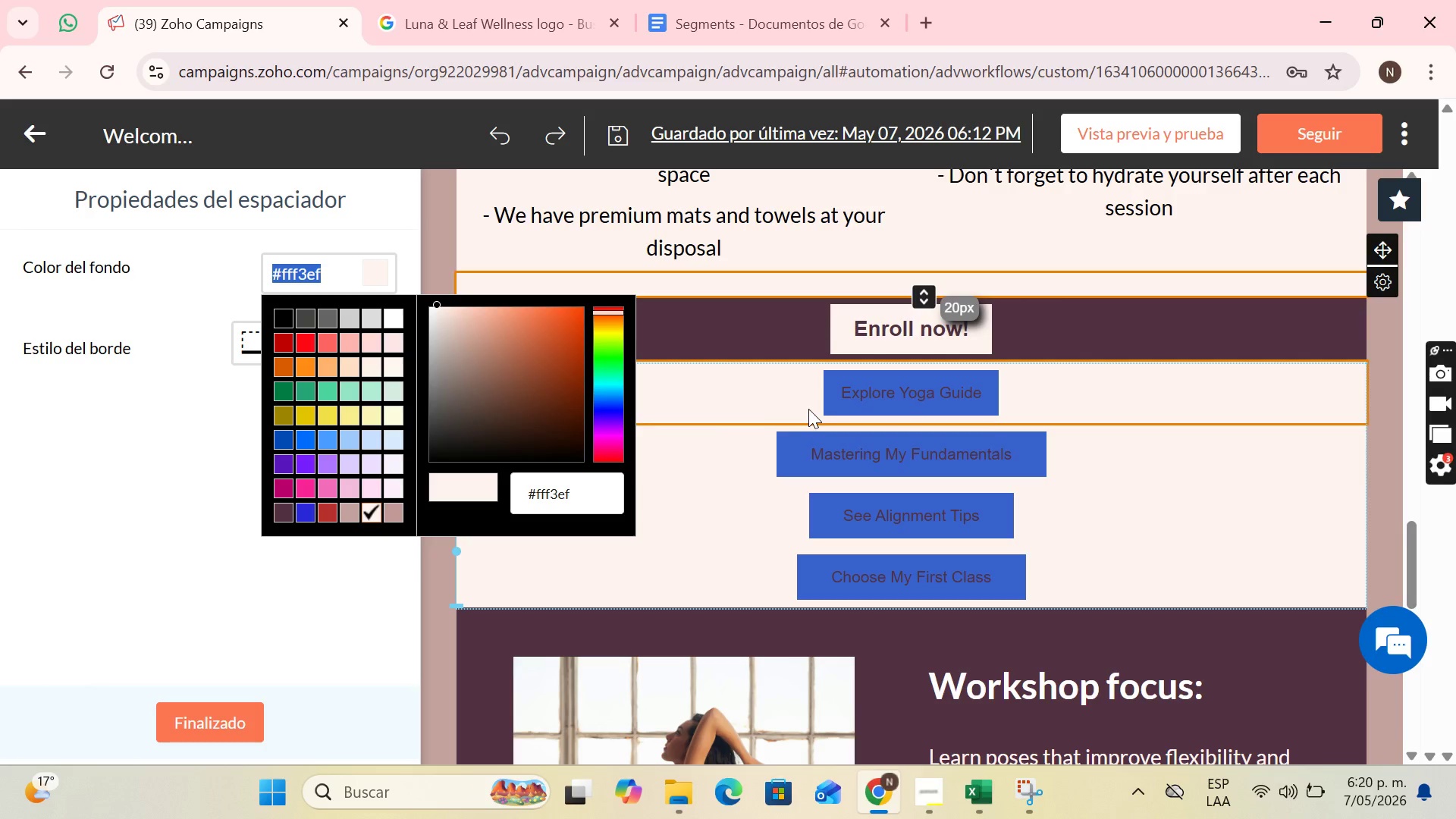 
left_click([831, 391])
 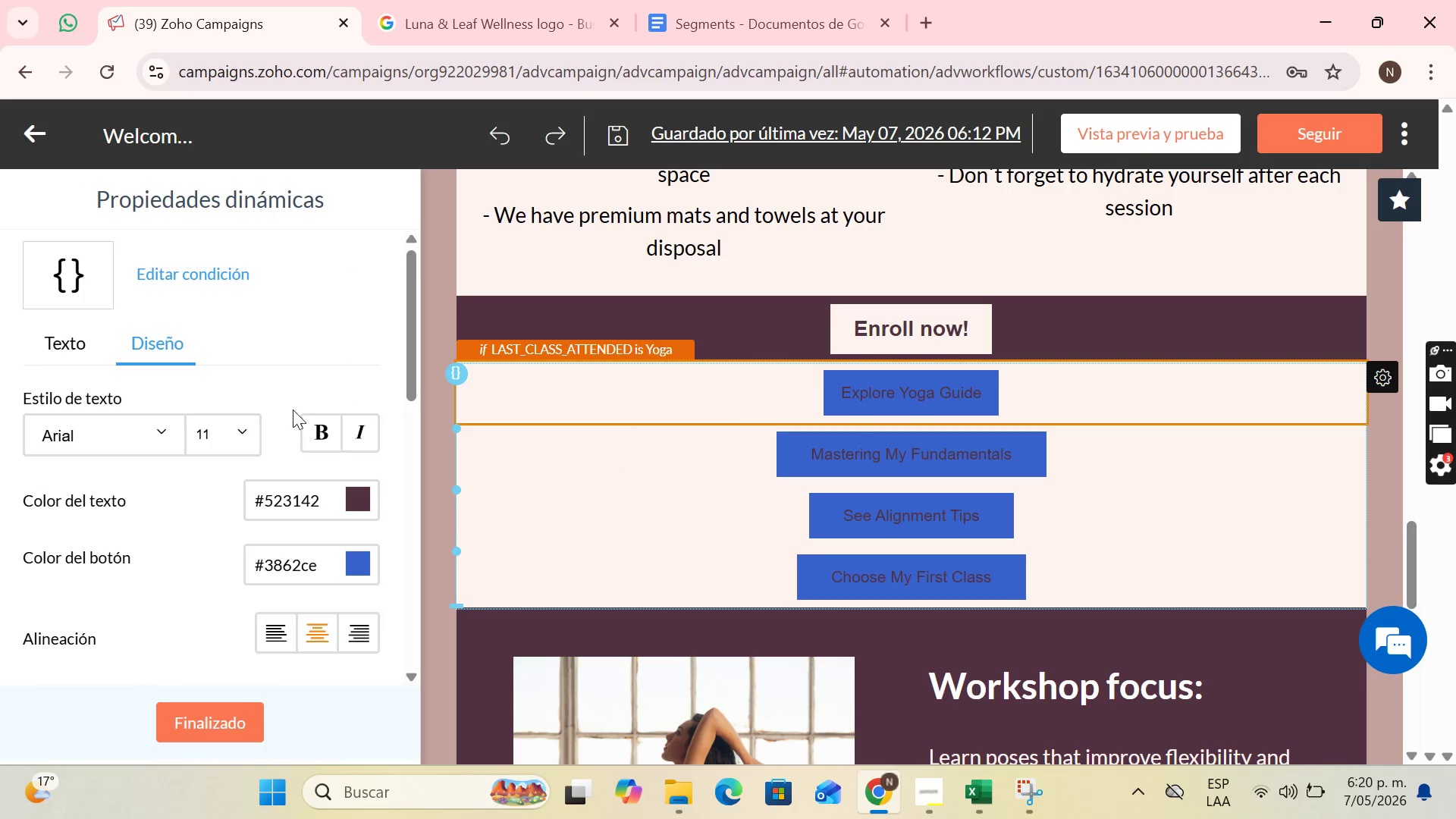 
scroll: coordinate [321, 556], scroll_direction: down, amount: 3.0
 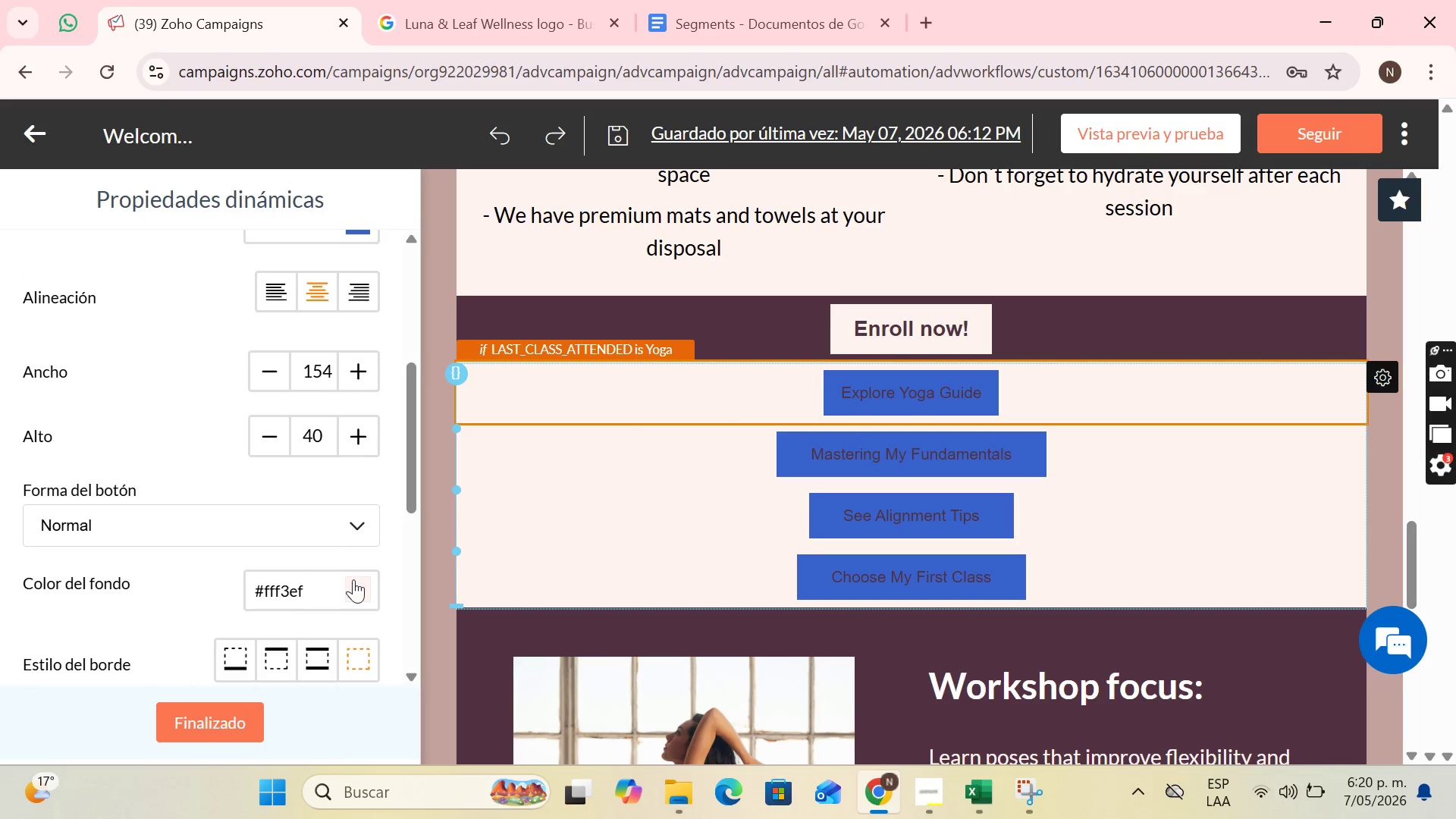 
left_click([361, 582])
 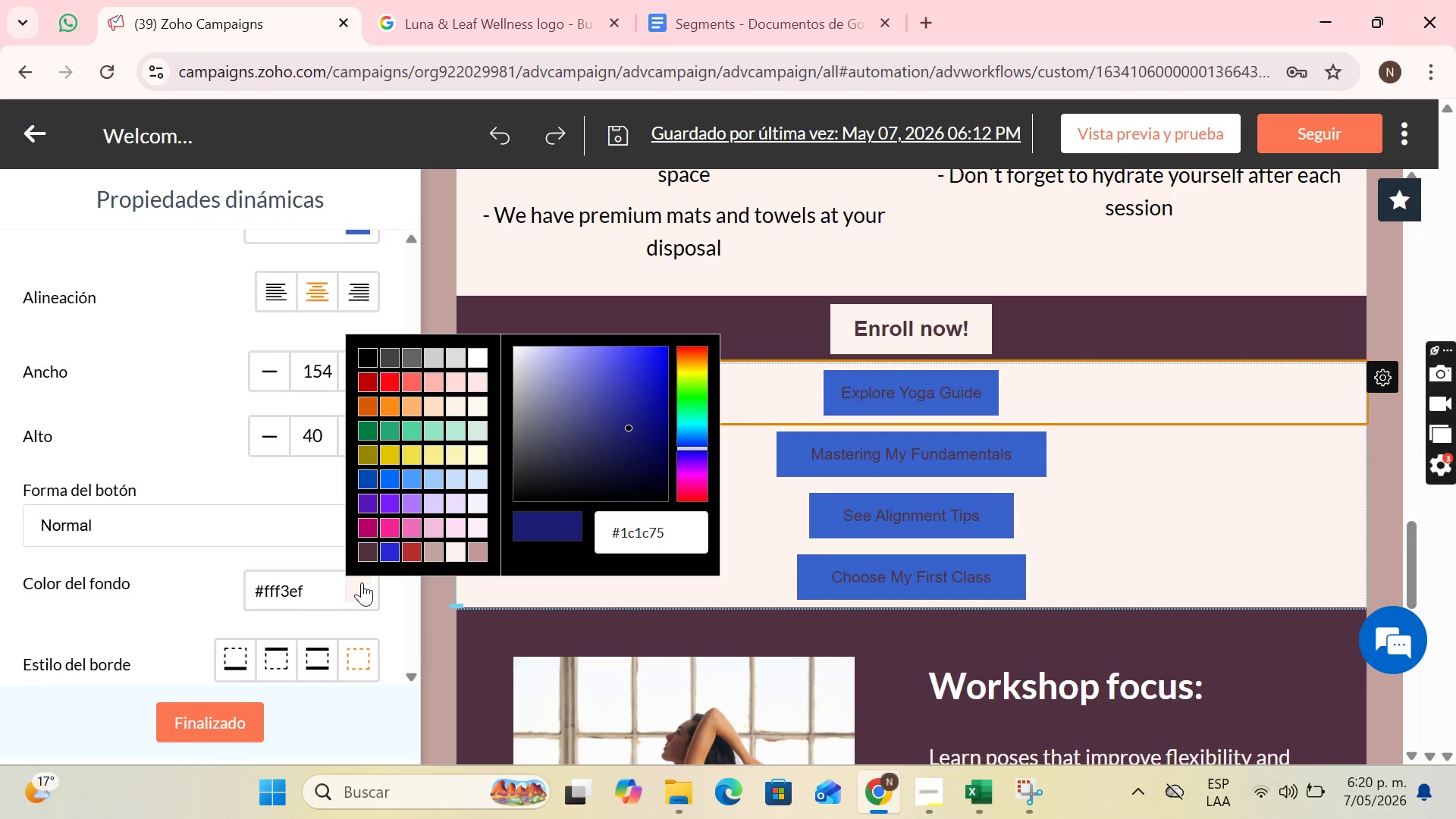 
left_click([362, 582])
 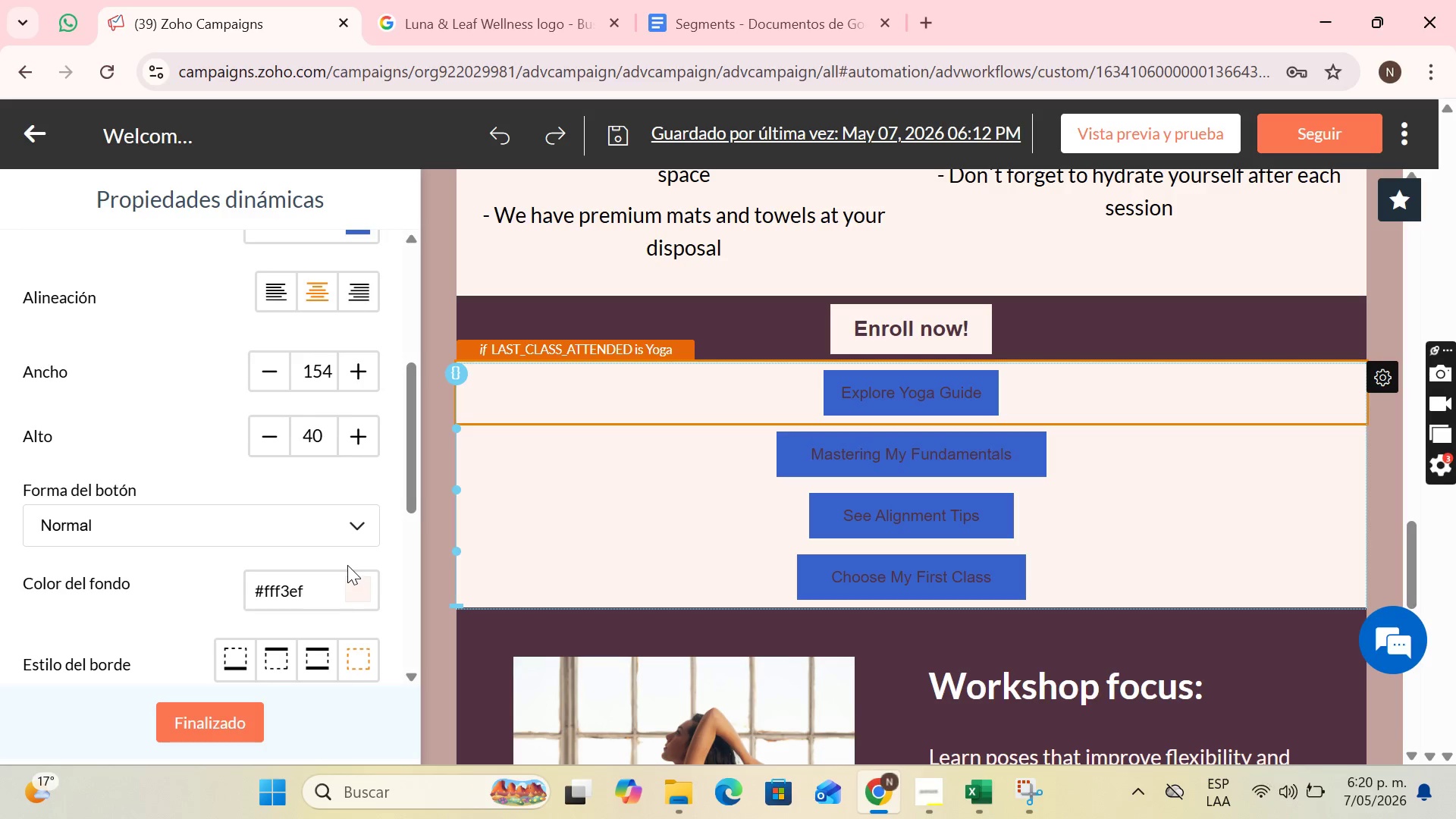 
scroll: coordinate [341, 551], scroll_direction: up, amount: 4.0
 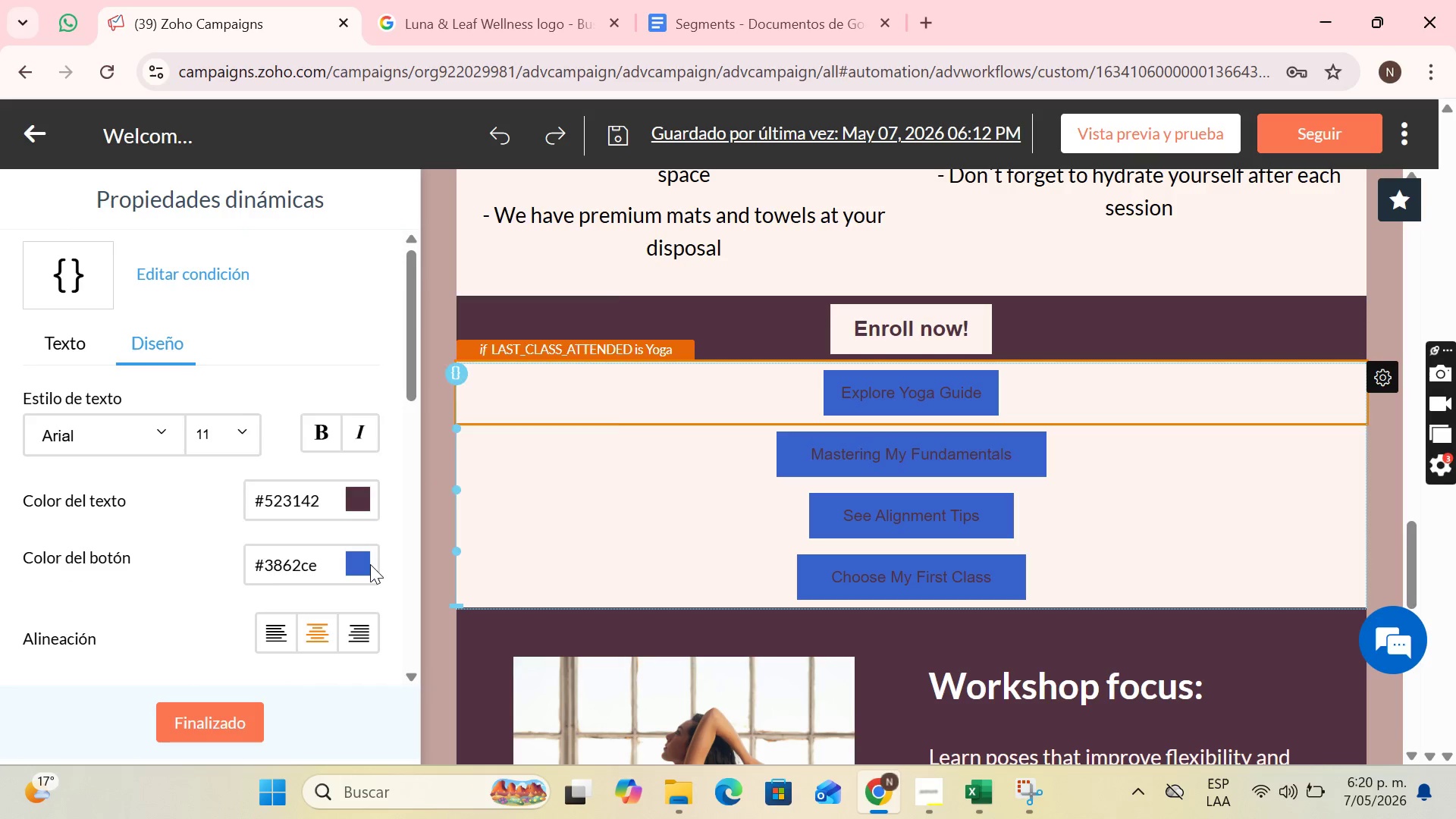 
double_click([361, 567])
 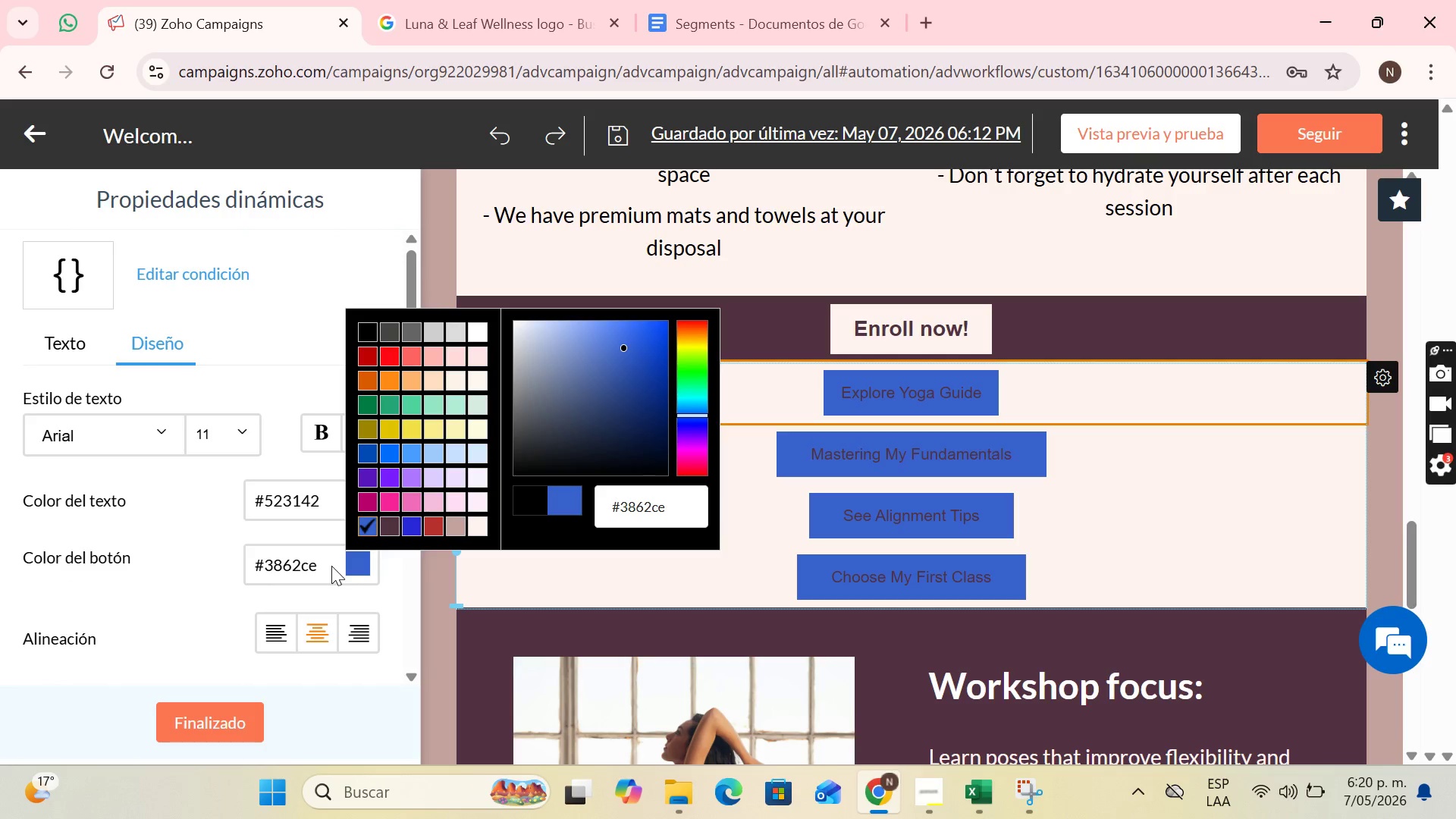 
left_click([331, 566])
 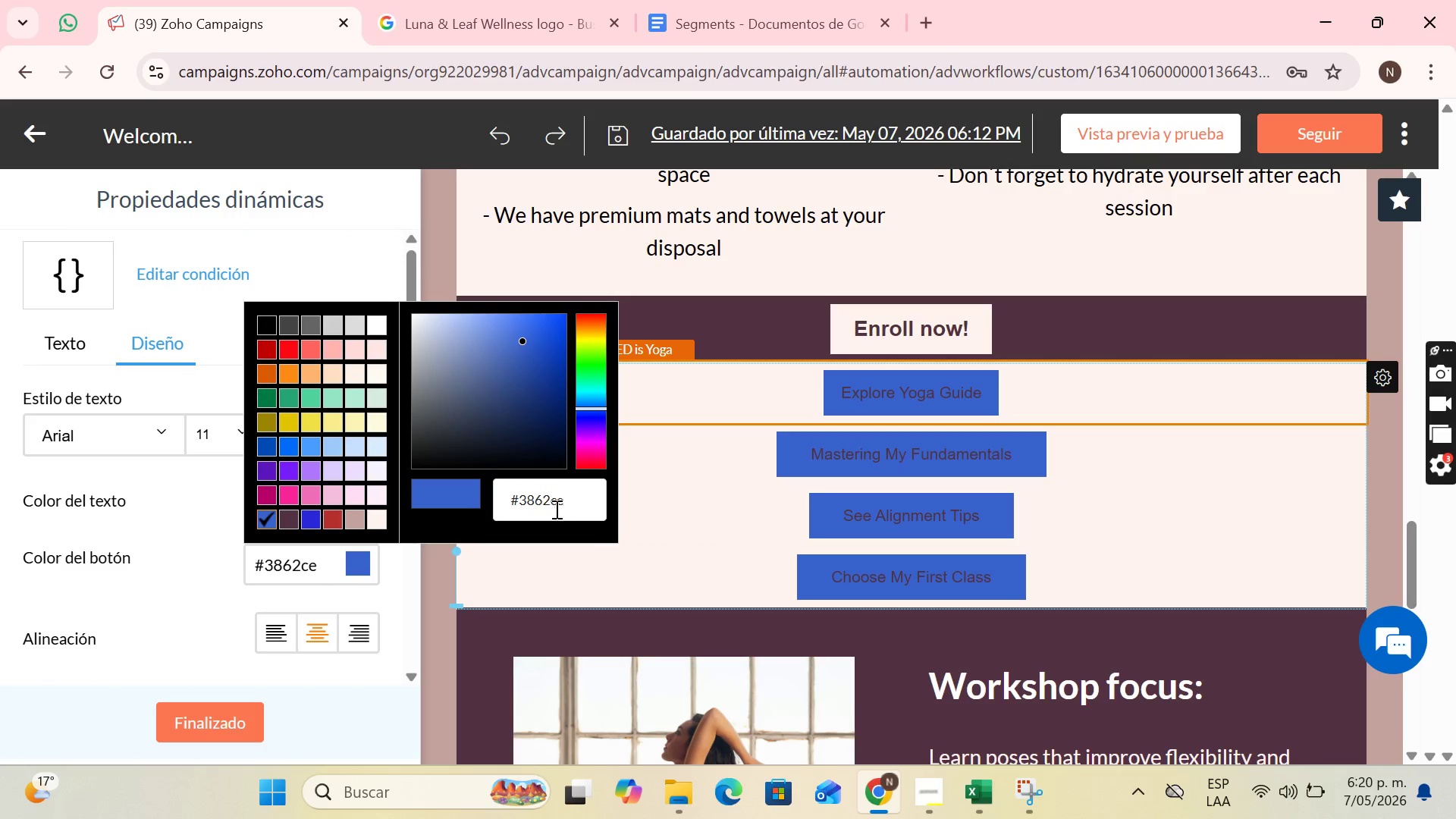 
left_click_drag(start_coordinate=[570, 500], to_coordinate=[505, 504])
 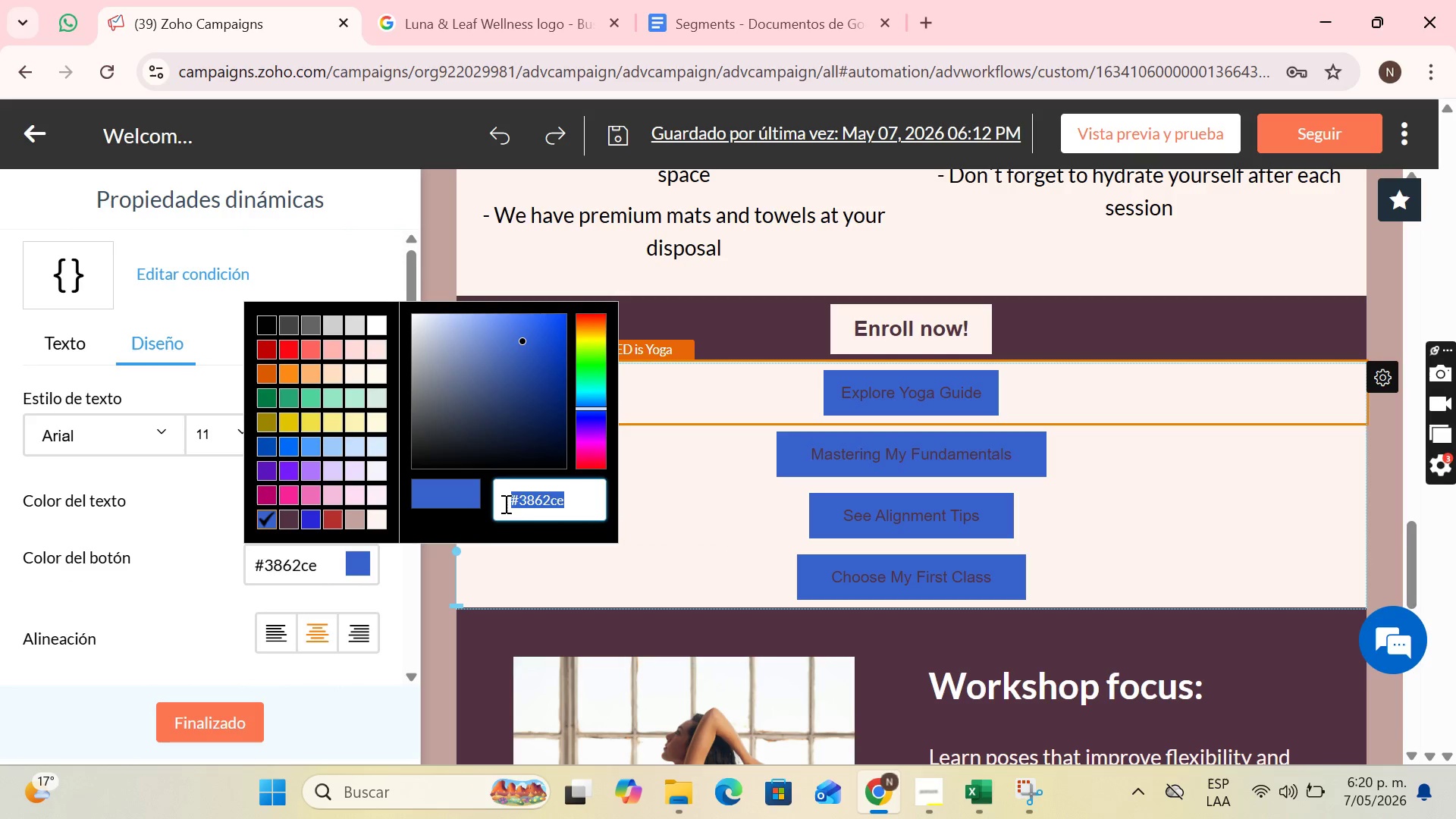 
key(Control+V)
 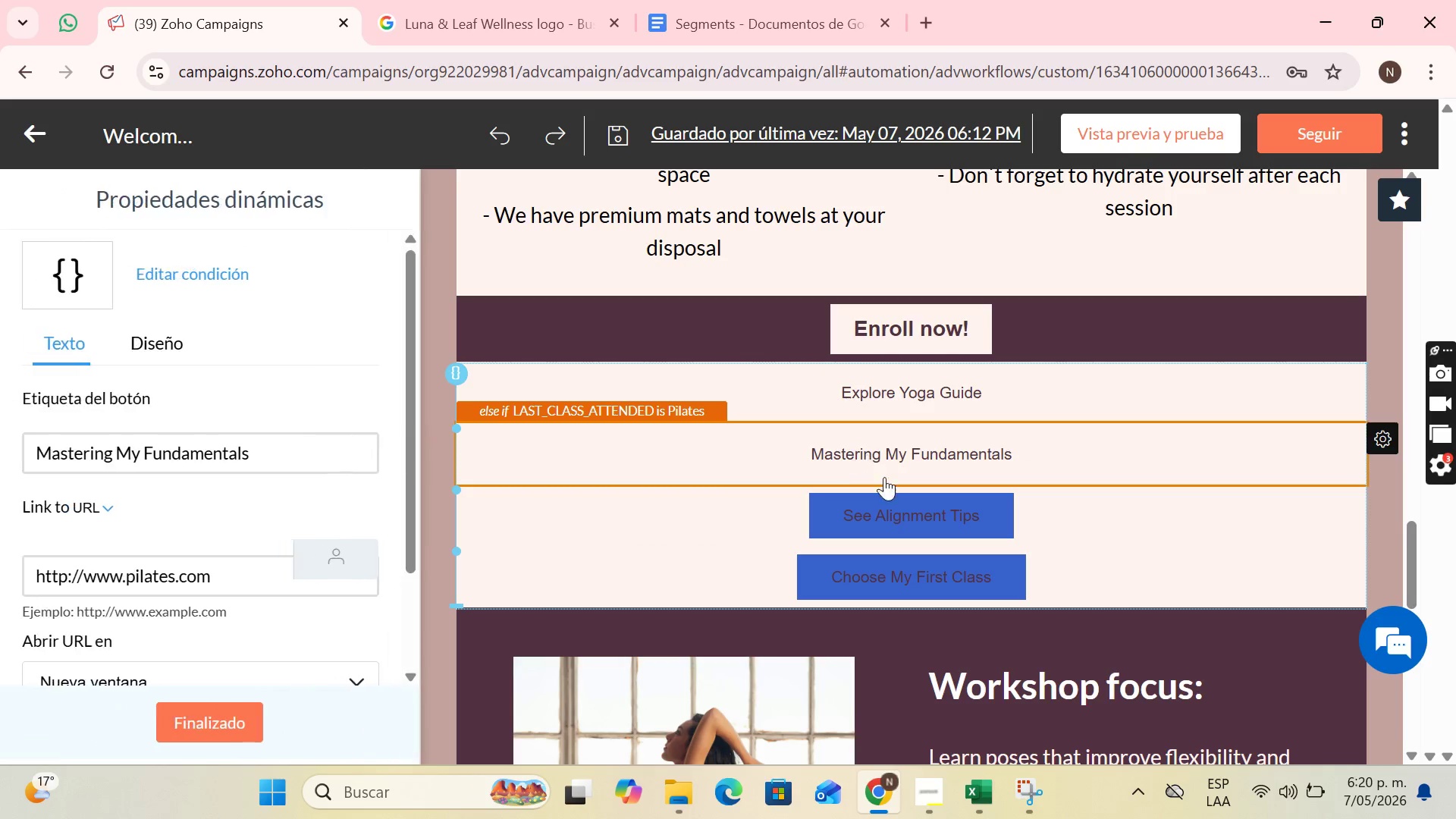 
left_click([830, 519])
 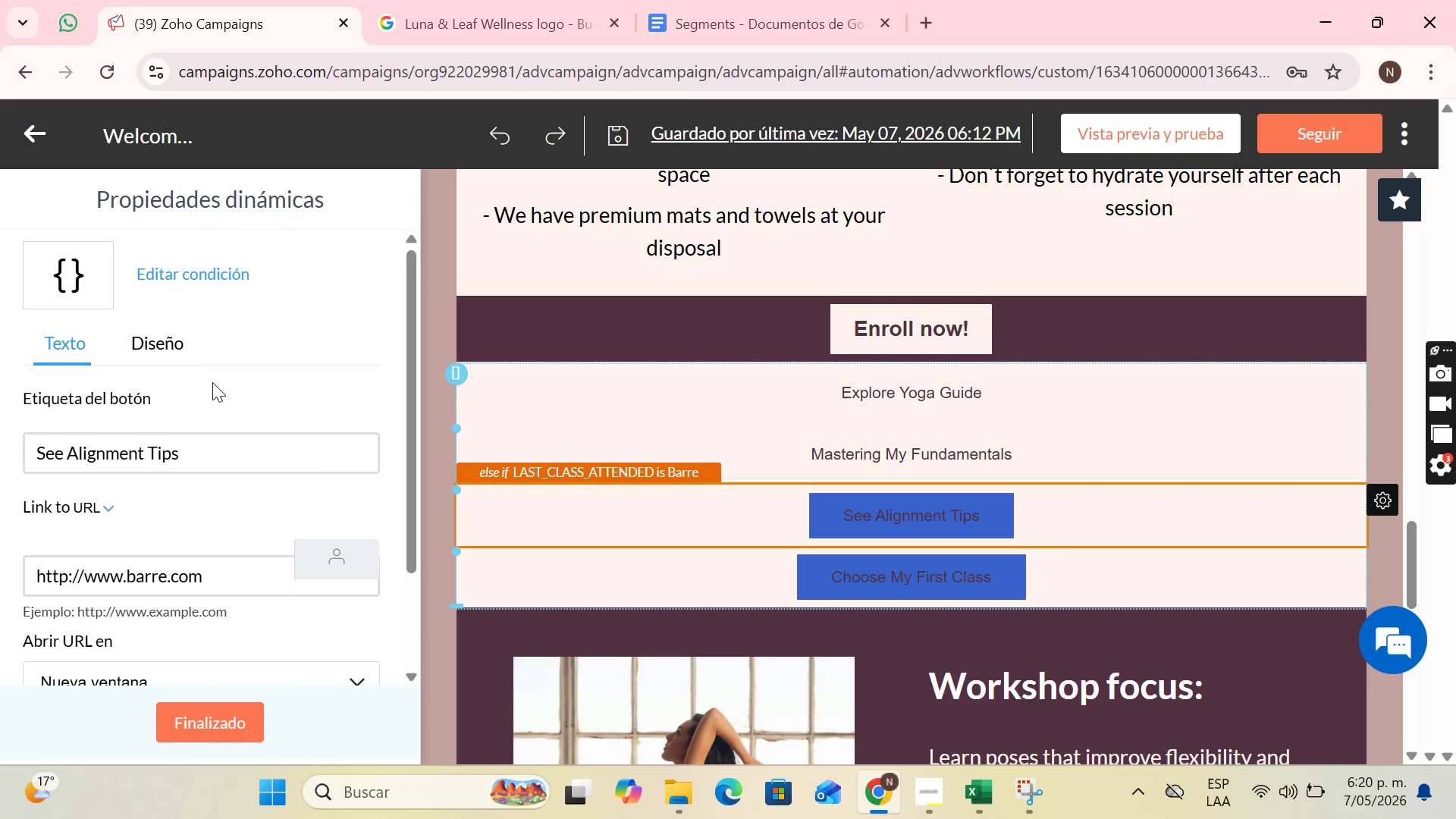 
left_click([171, 337])
 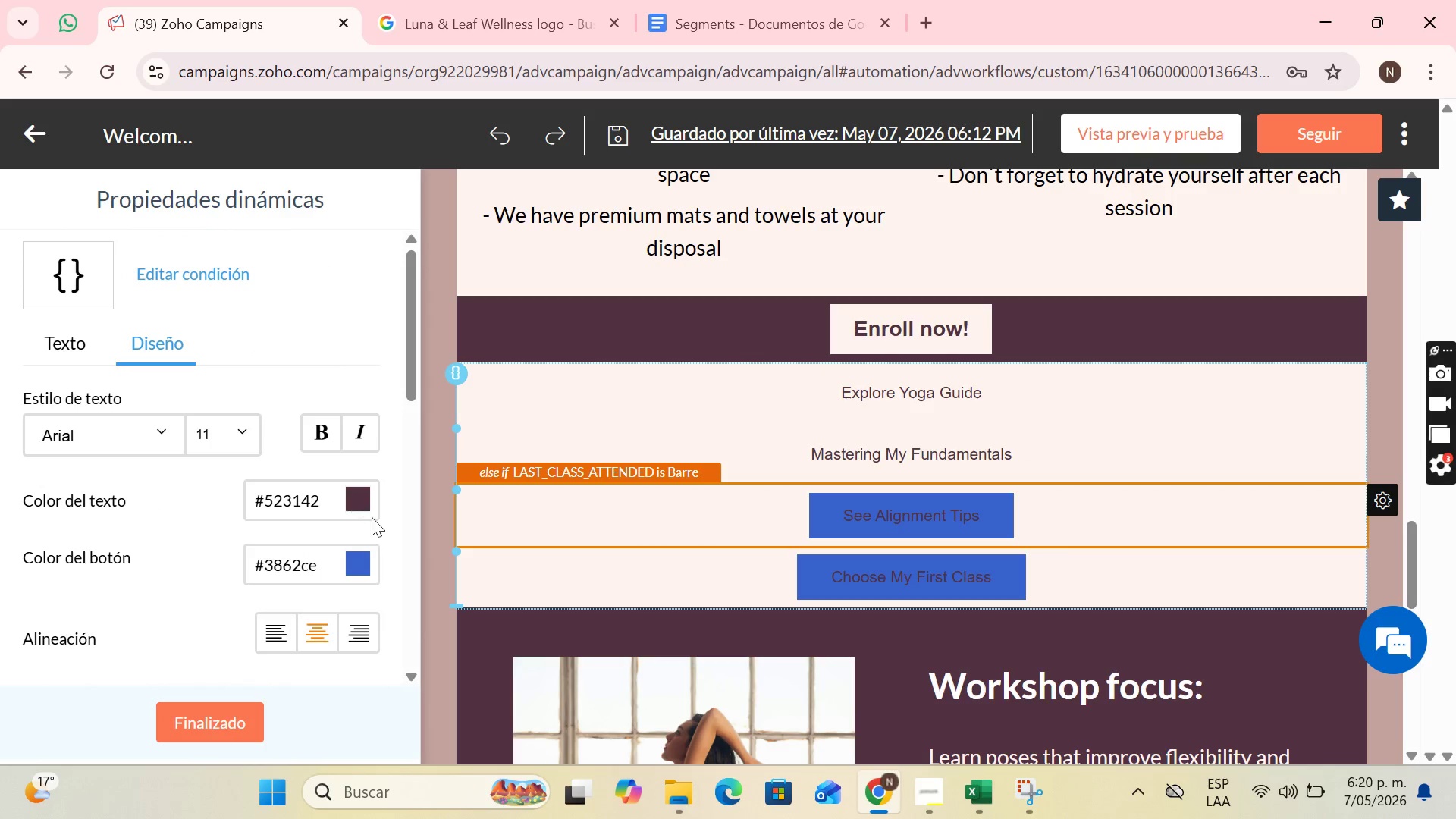 
left_click([369, 555])
 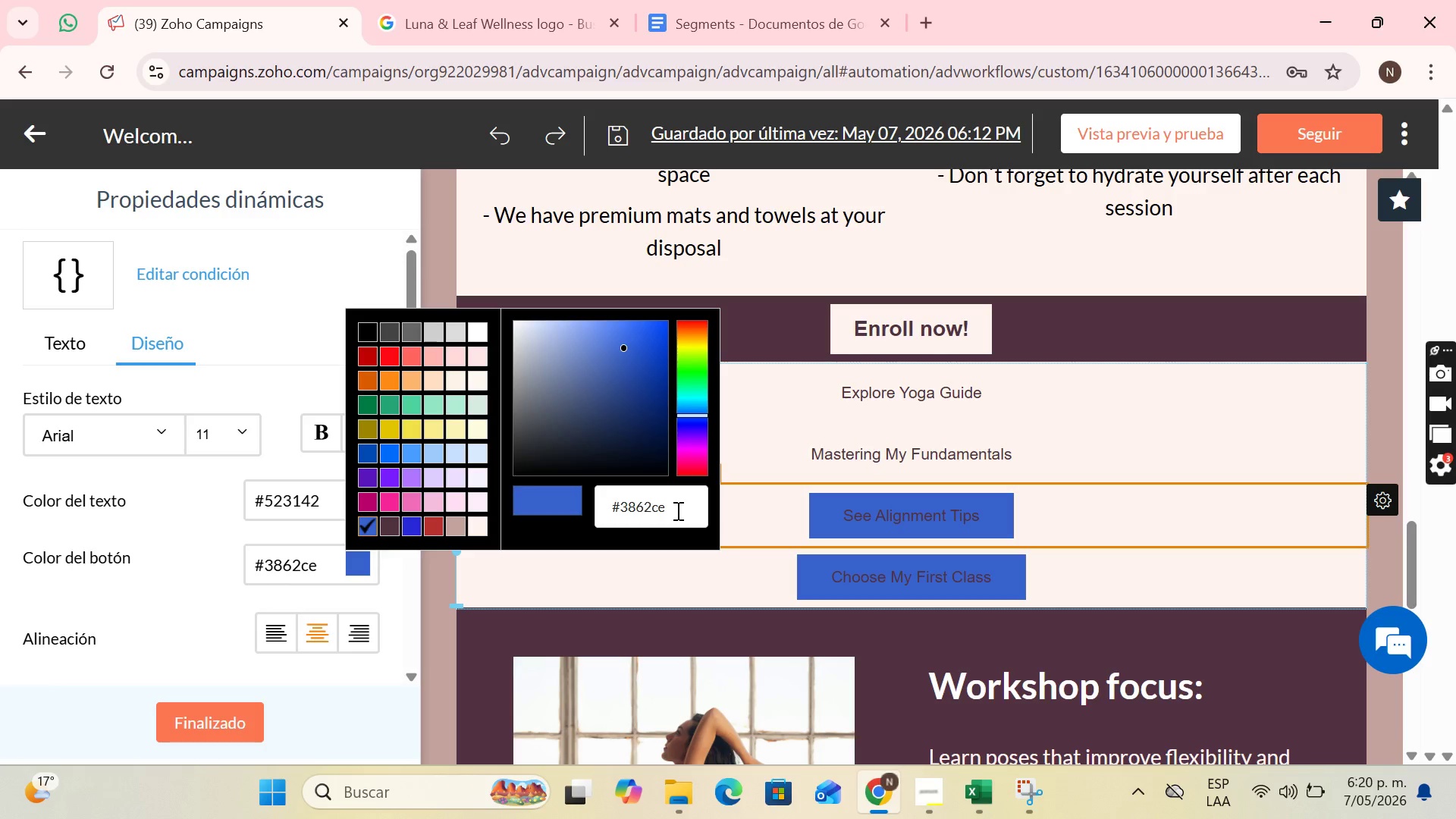 
left_click_drag(start_coordinate=[695, 510], to_coordinate=[579, 507])
 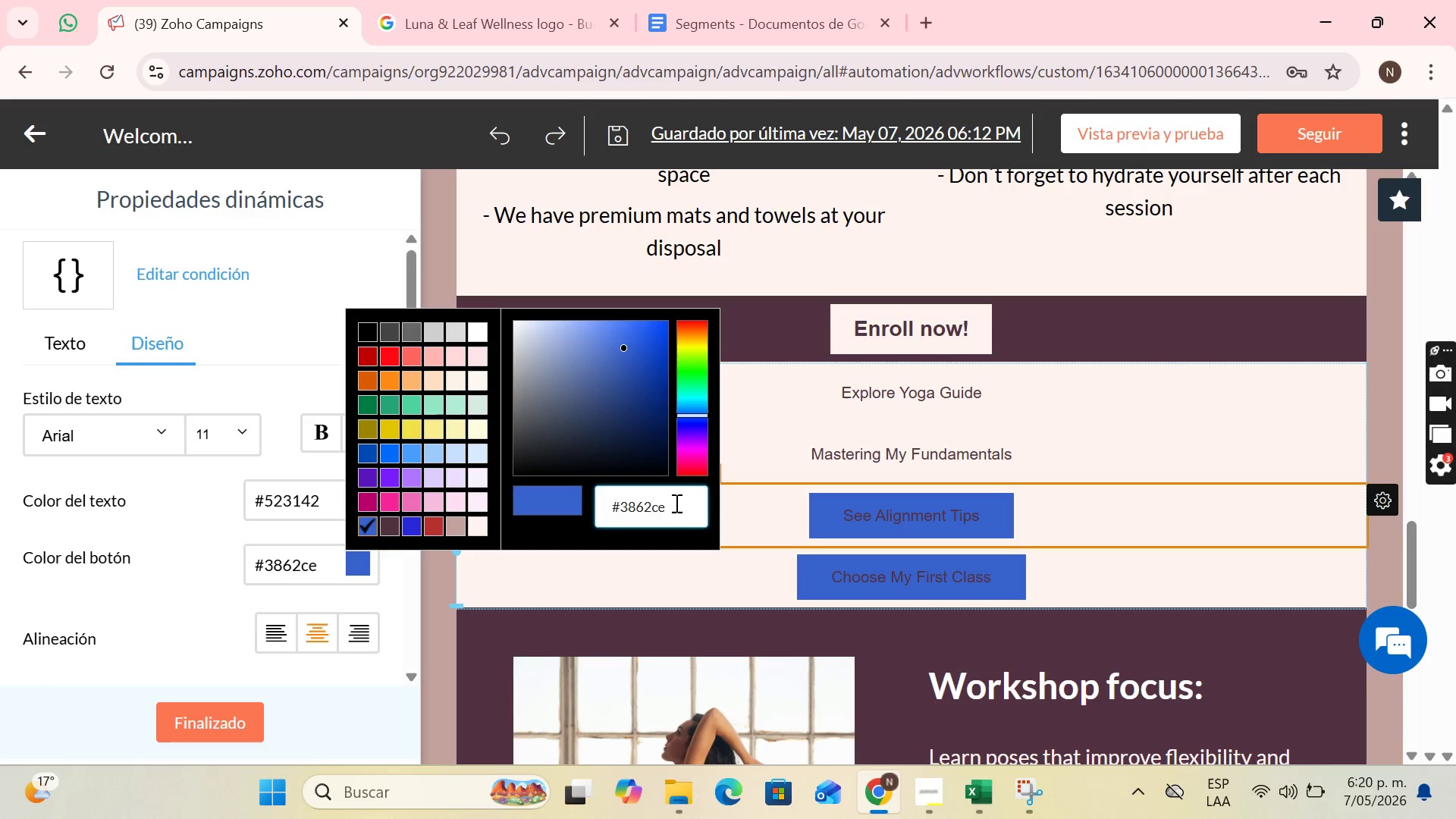 
left_click_drag(start_coordinate=[675, 503], to_coordinate=[657, 503])
 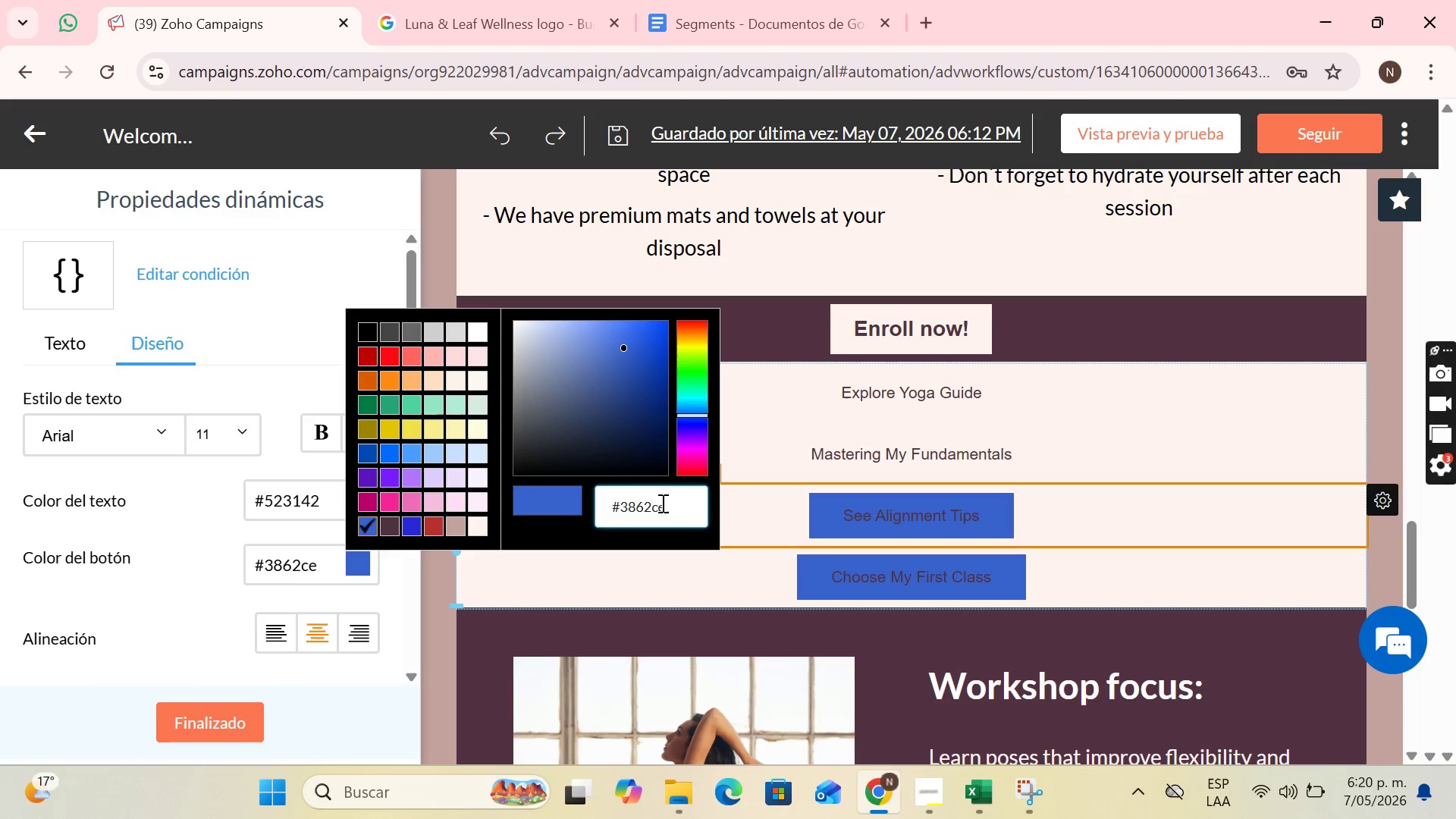 
left_click([661, 503])
 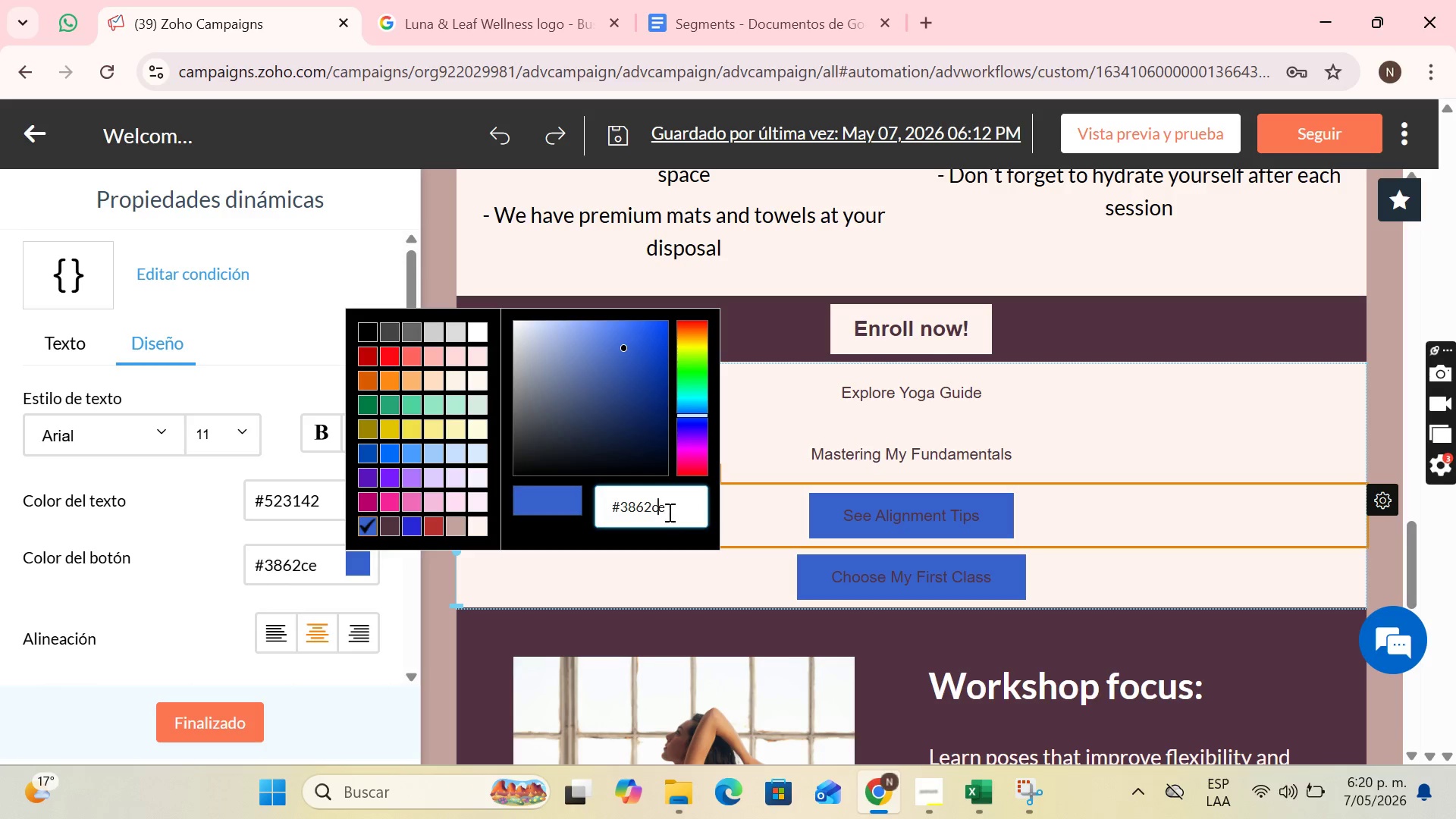 
left_click_drag(start_coordinate=[668, 512], to_coordinate=[604, 512])
 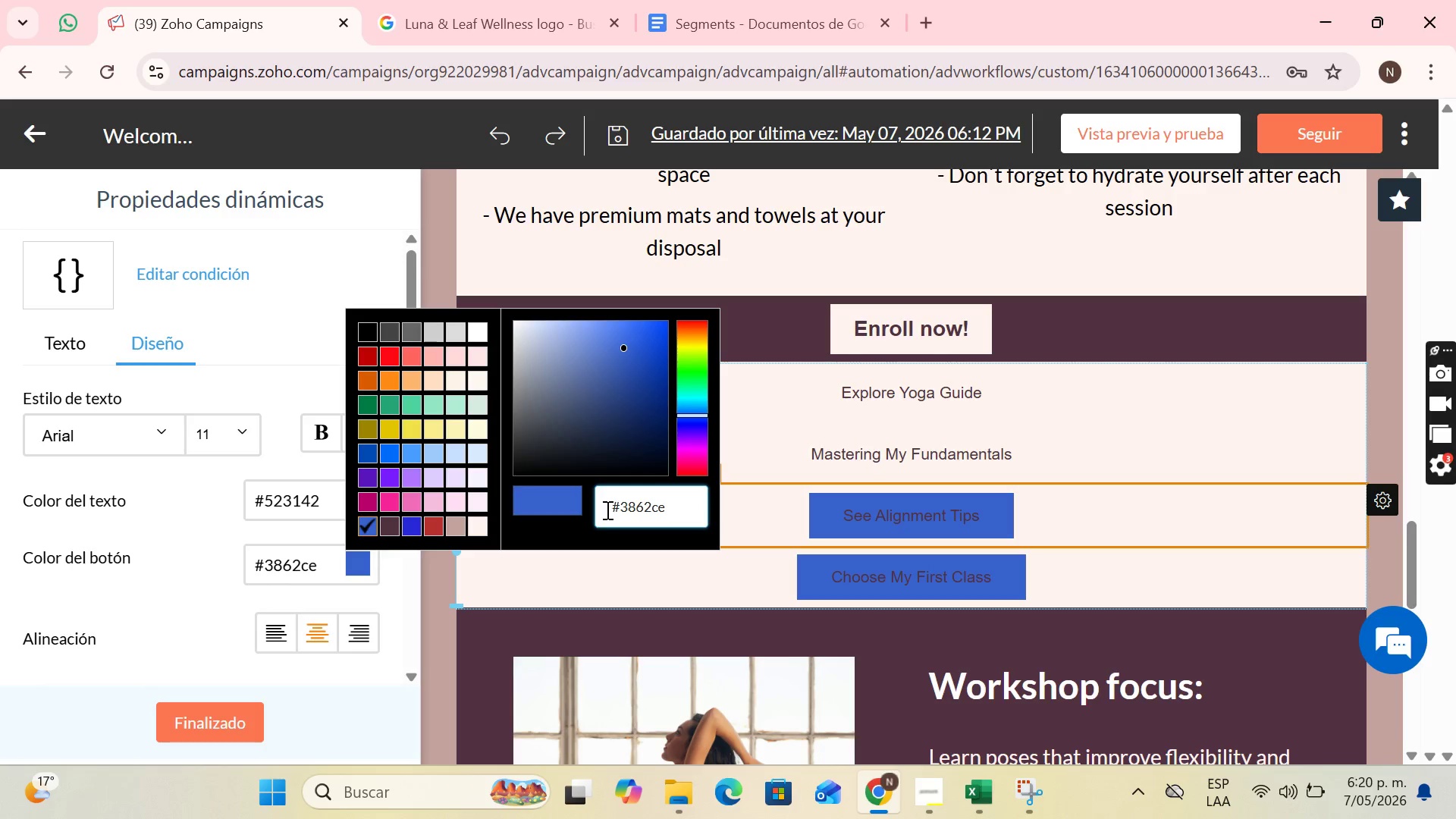 
key(Control+V)
 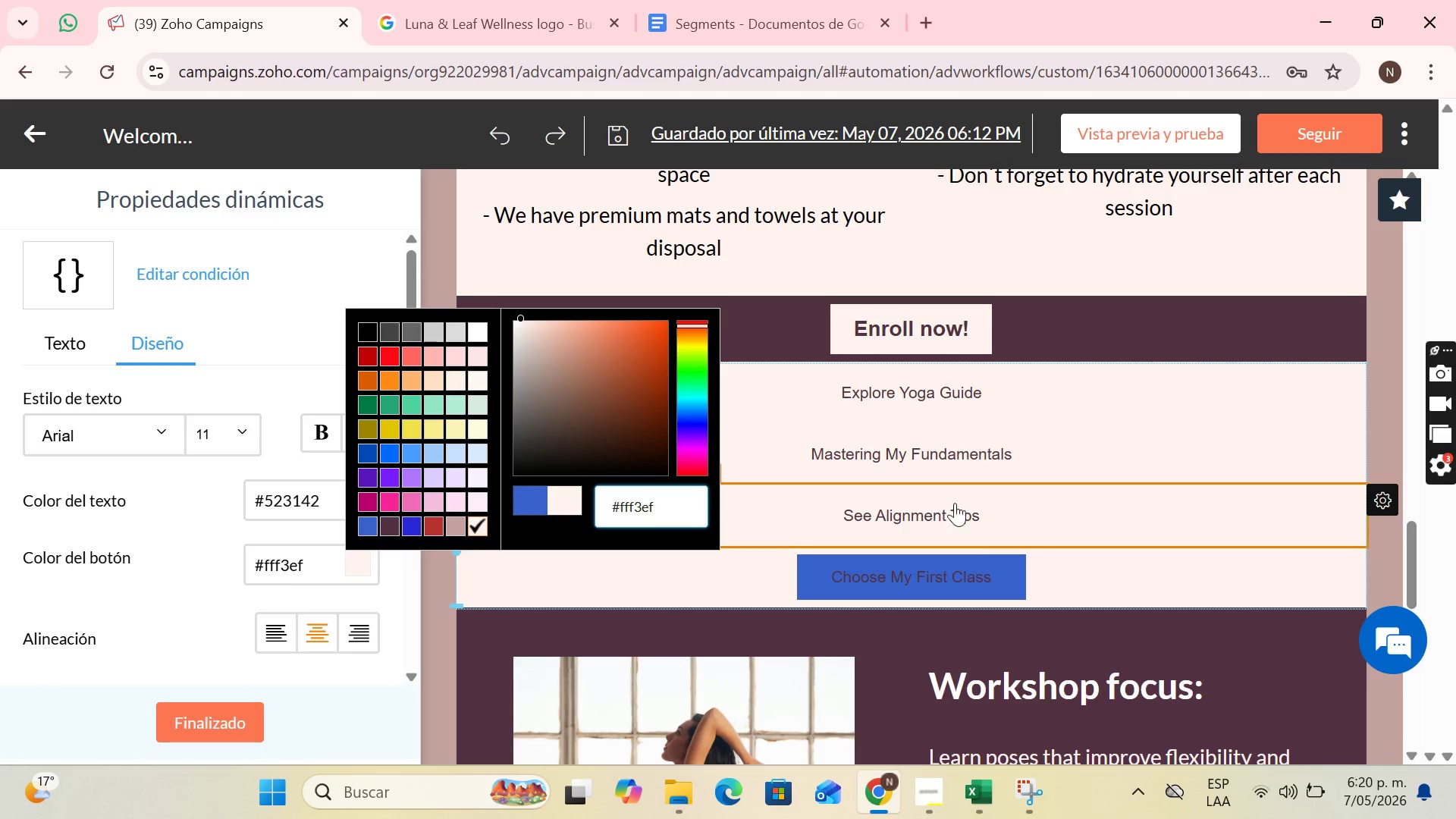 
left_click([1008, 553])
 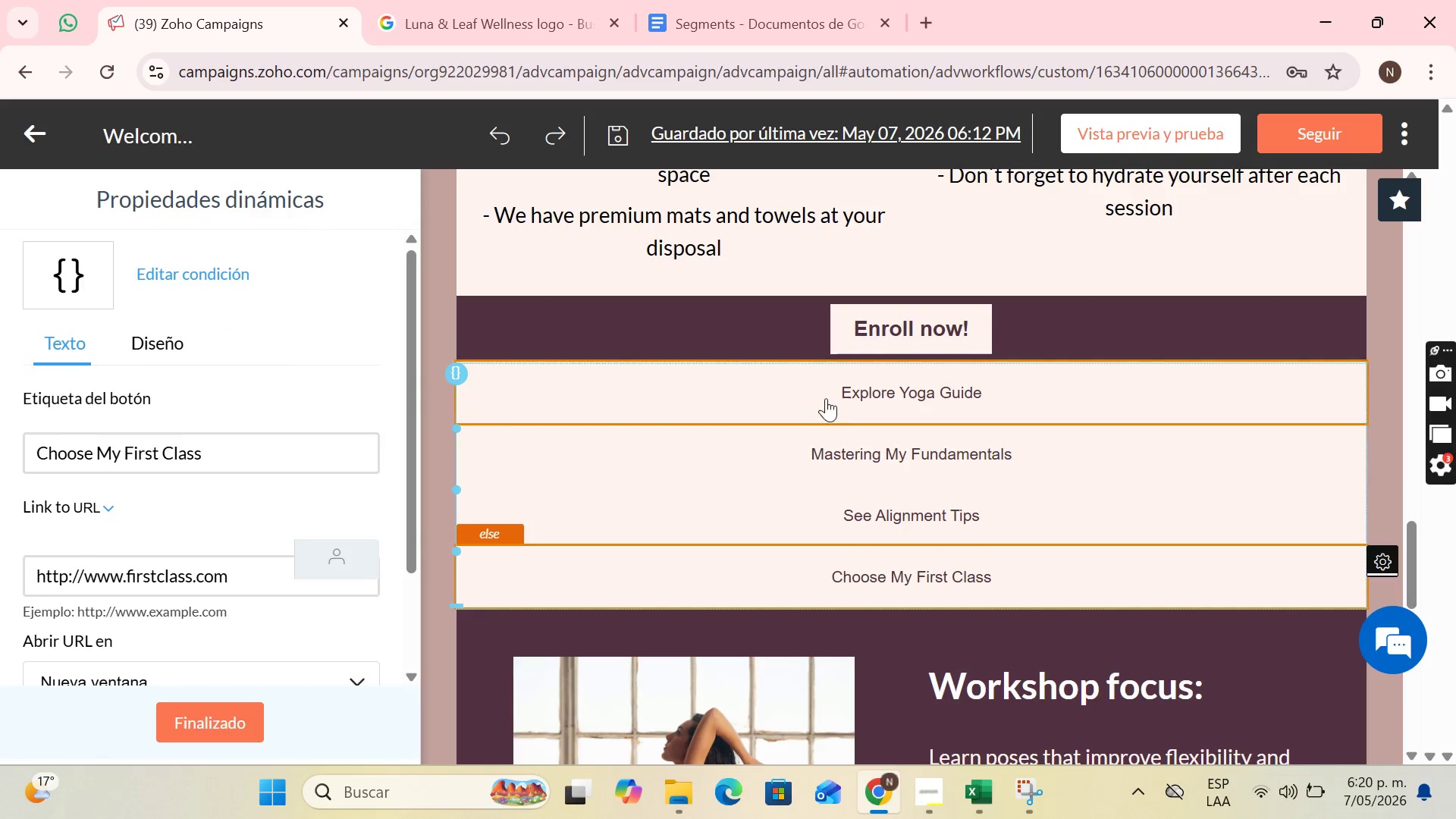 
left_click([643, 407])
 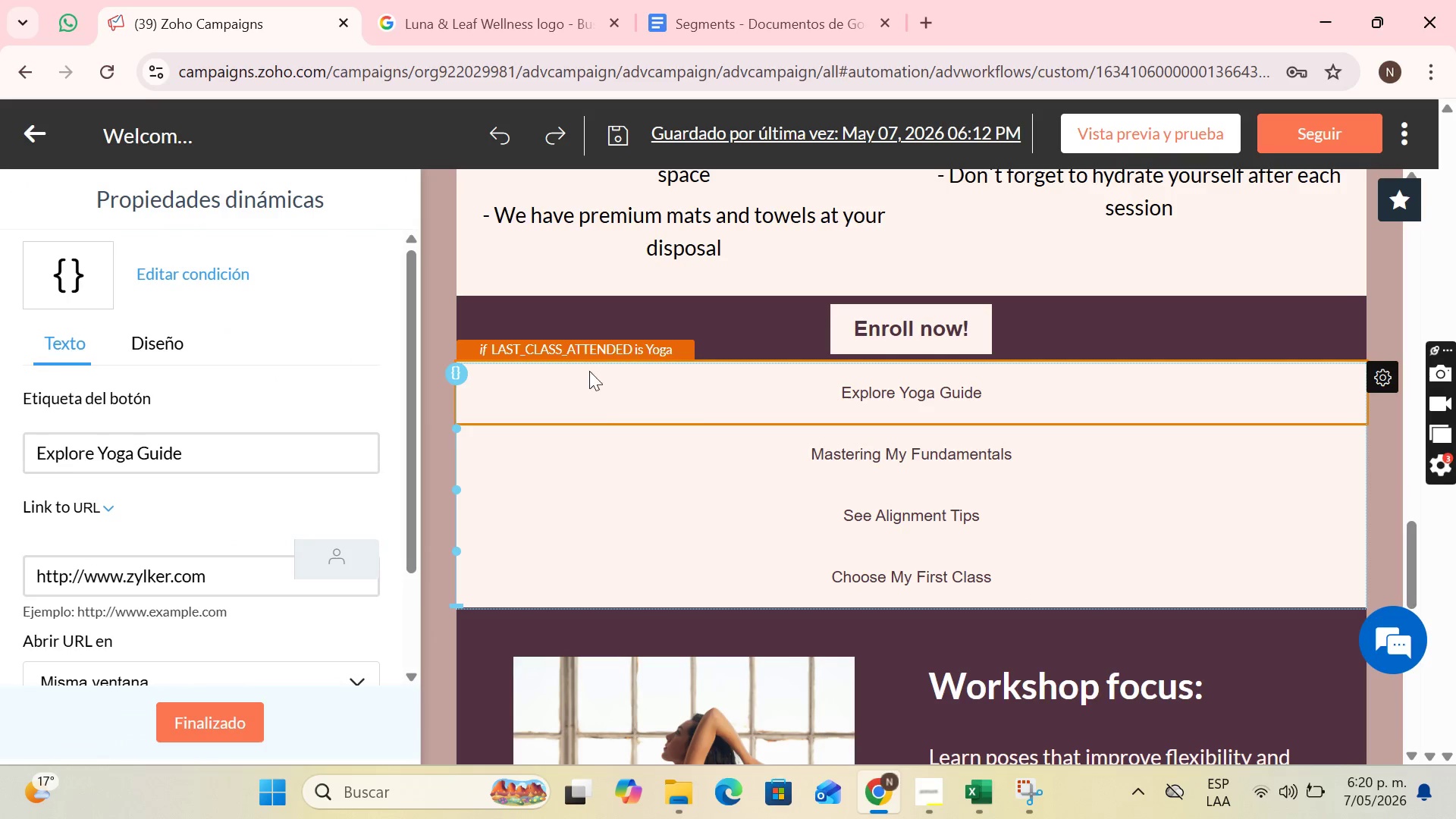 
left_click([668, 306])
 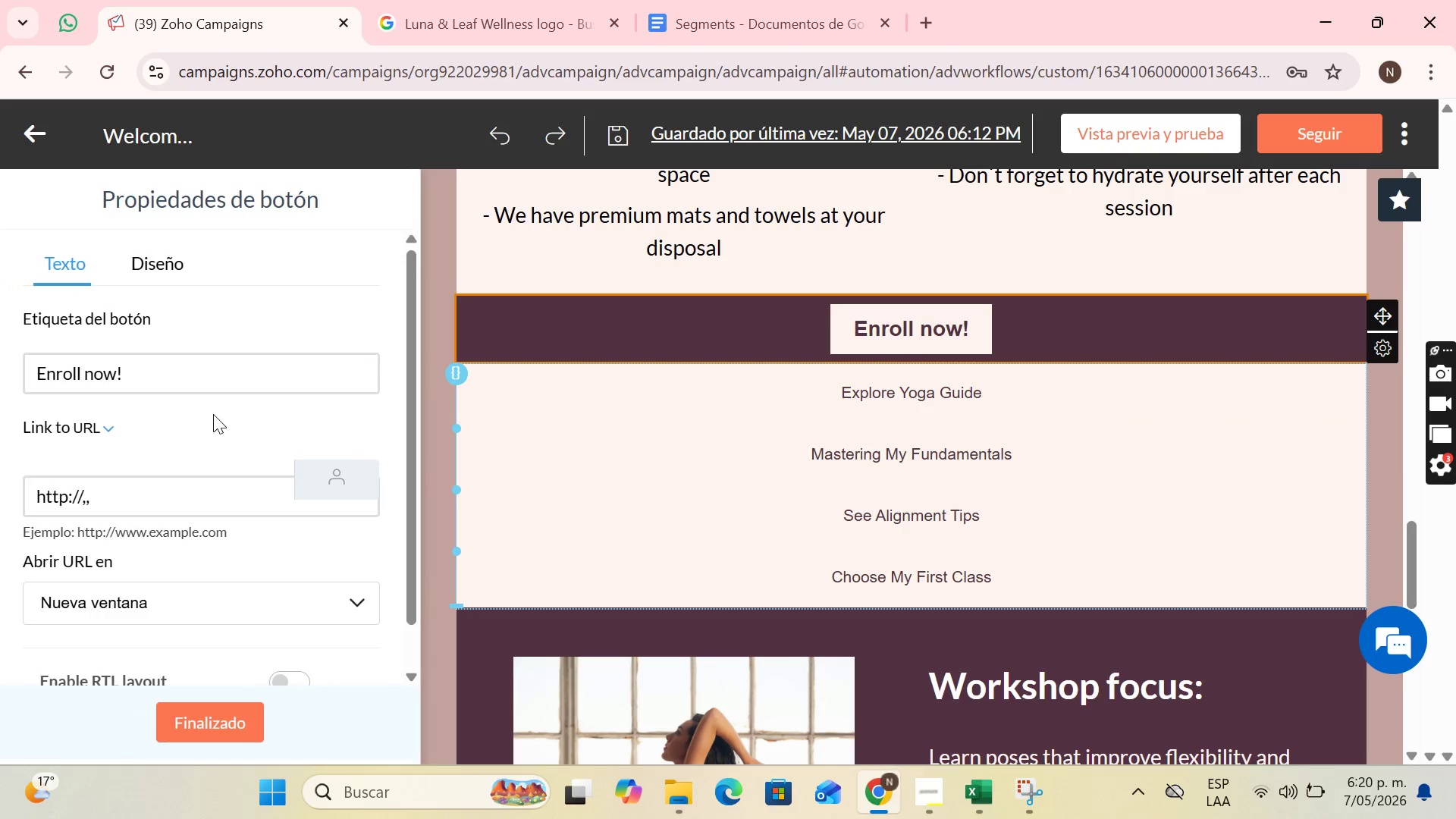 
scroll: coordinate [273, 488], scroll_direction: down, amount: 1.0
 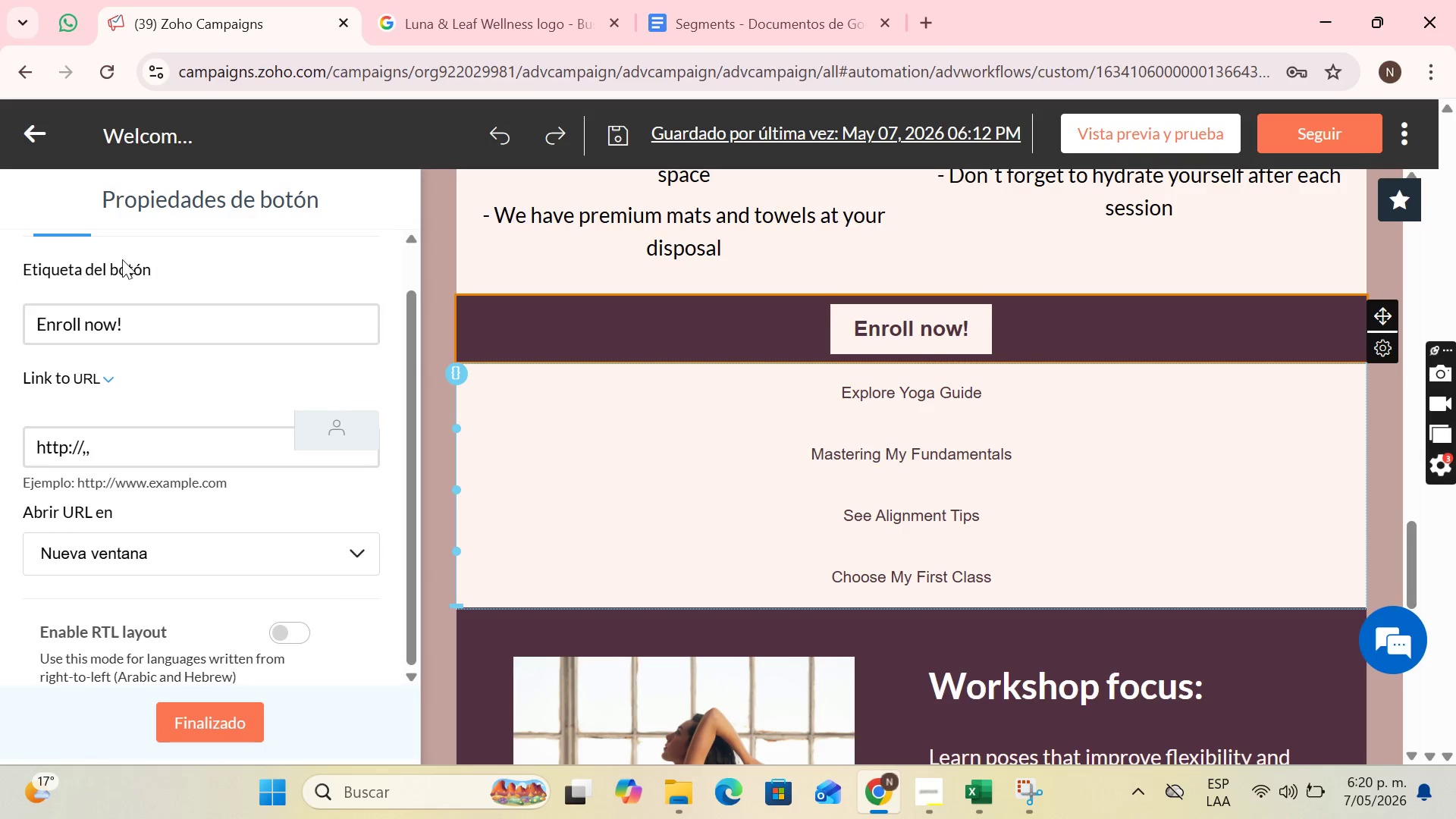 
scroll: coordinate [257, 300], scroll_direction: up, amount: 3.0
 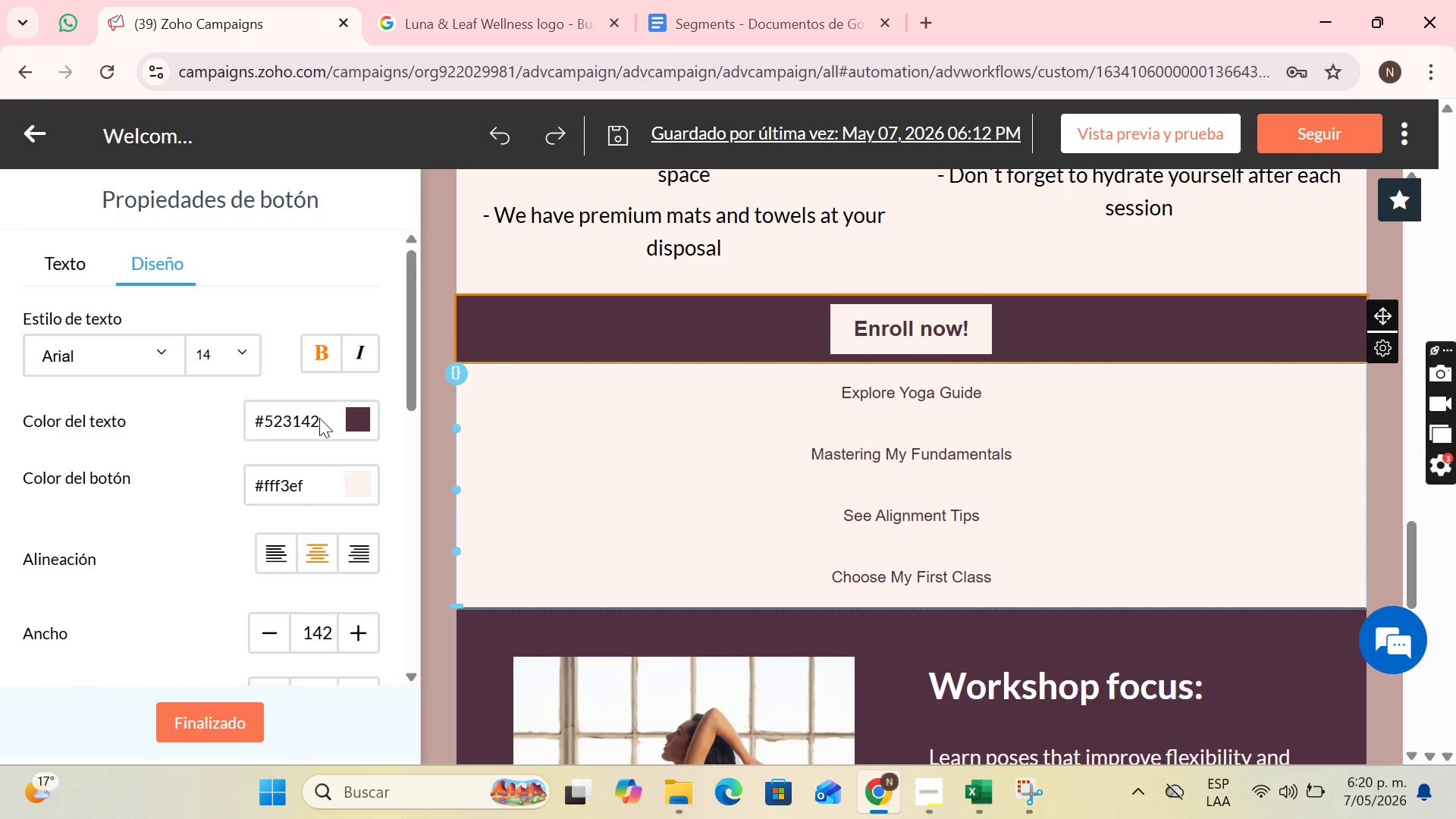 
left_click_drag(start_coordinate=[318, 420], to_coordinate=[249, 423])
 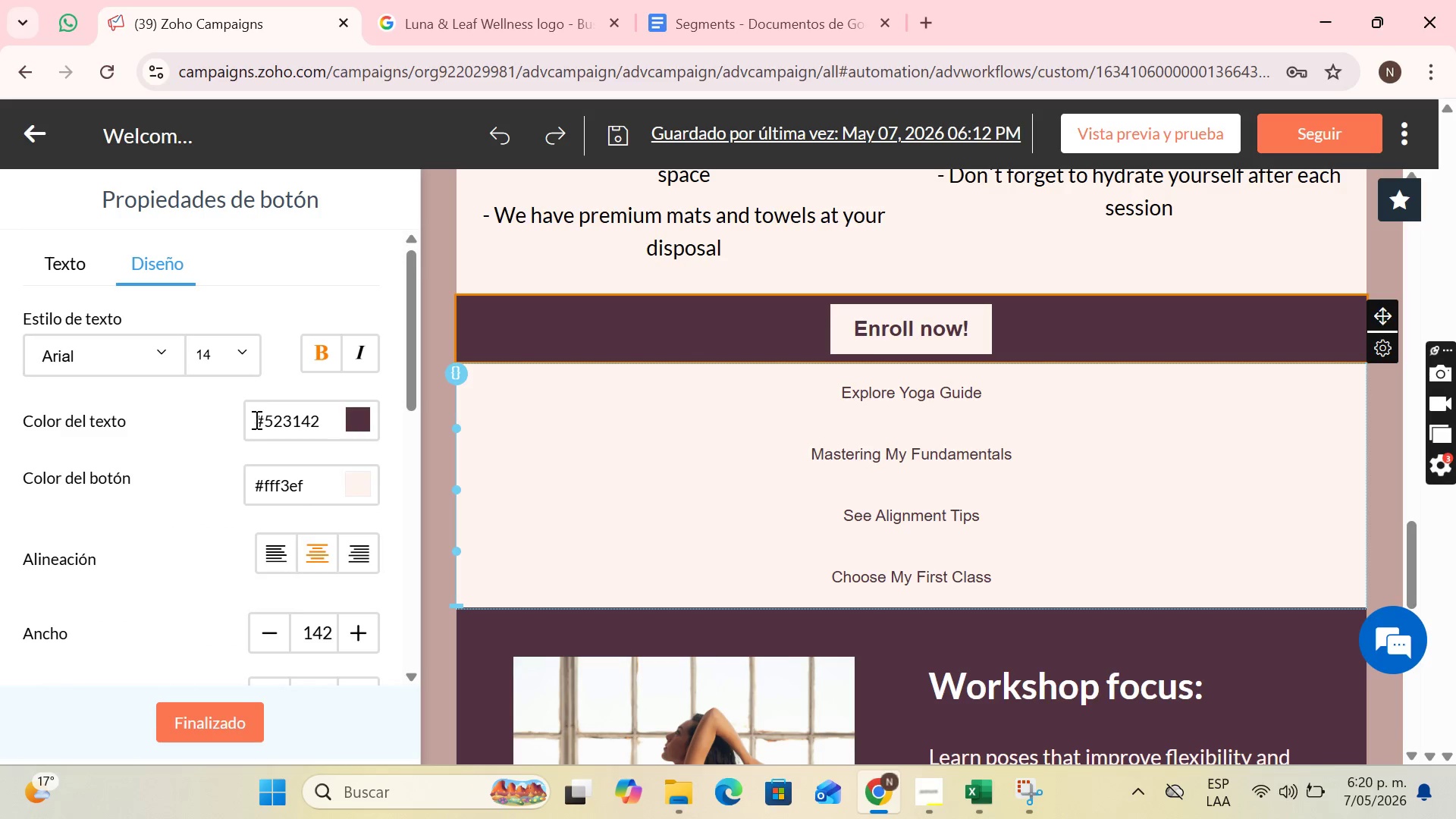 
key(Control+C)
 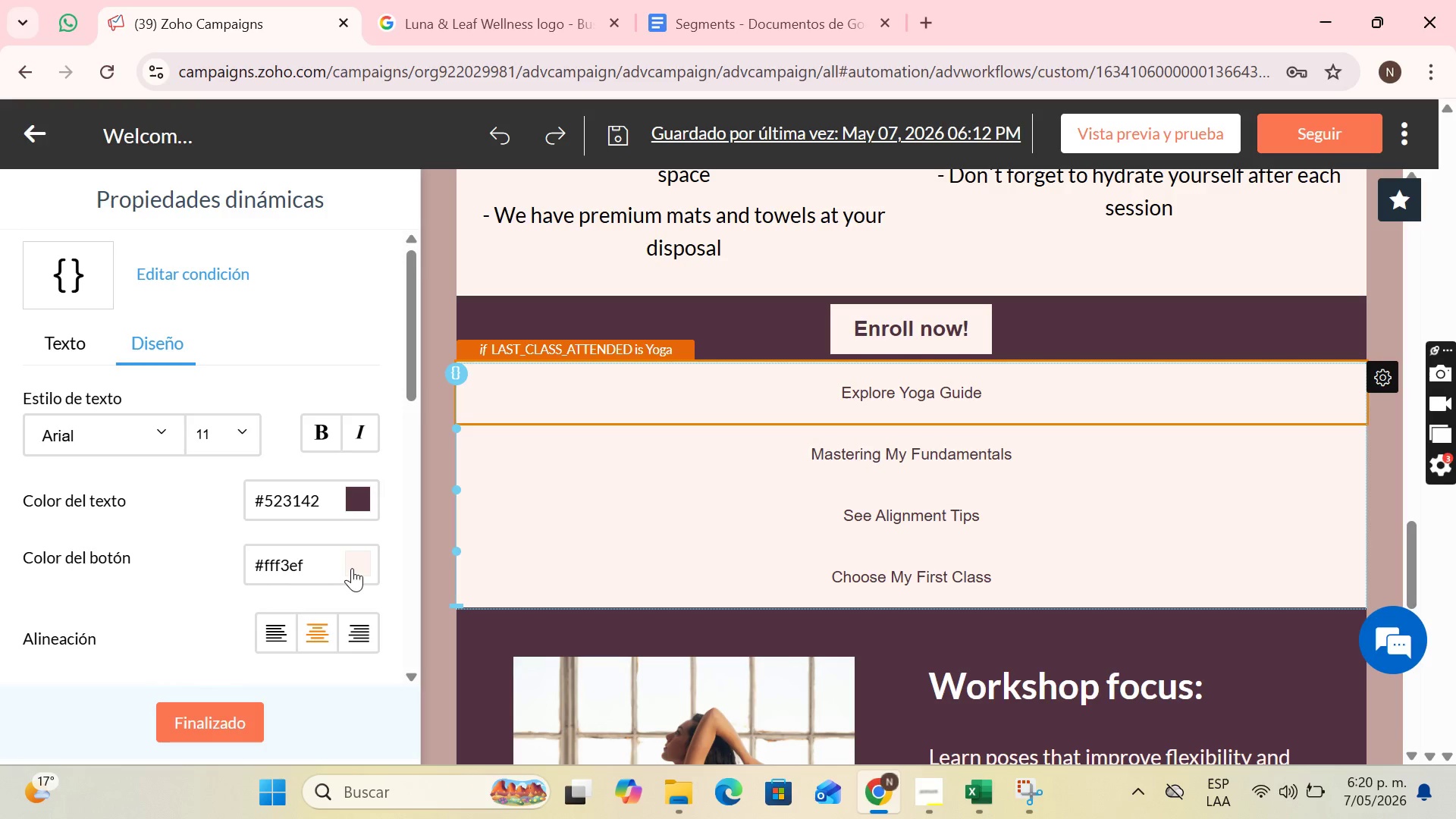 
wait(6.75)
 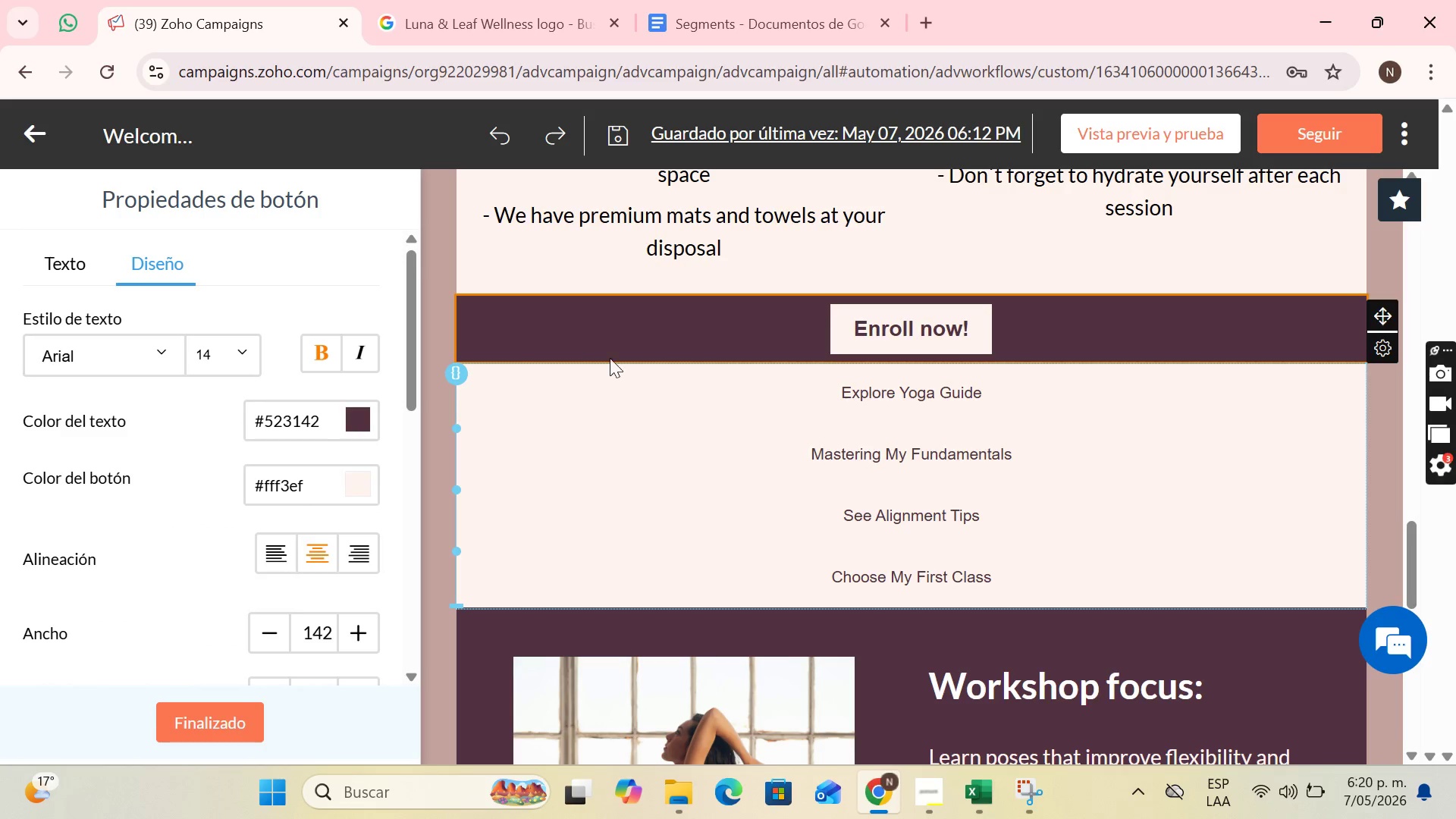 
scroll: coordinate [359, 567], scroll_direction: down, amount: 4.0
 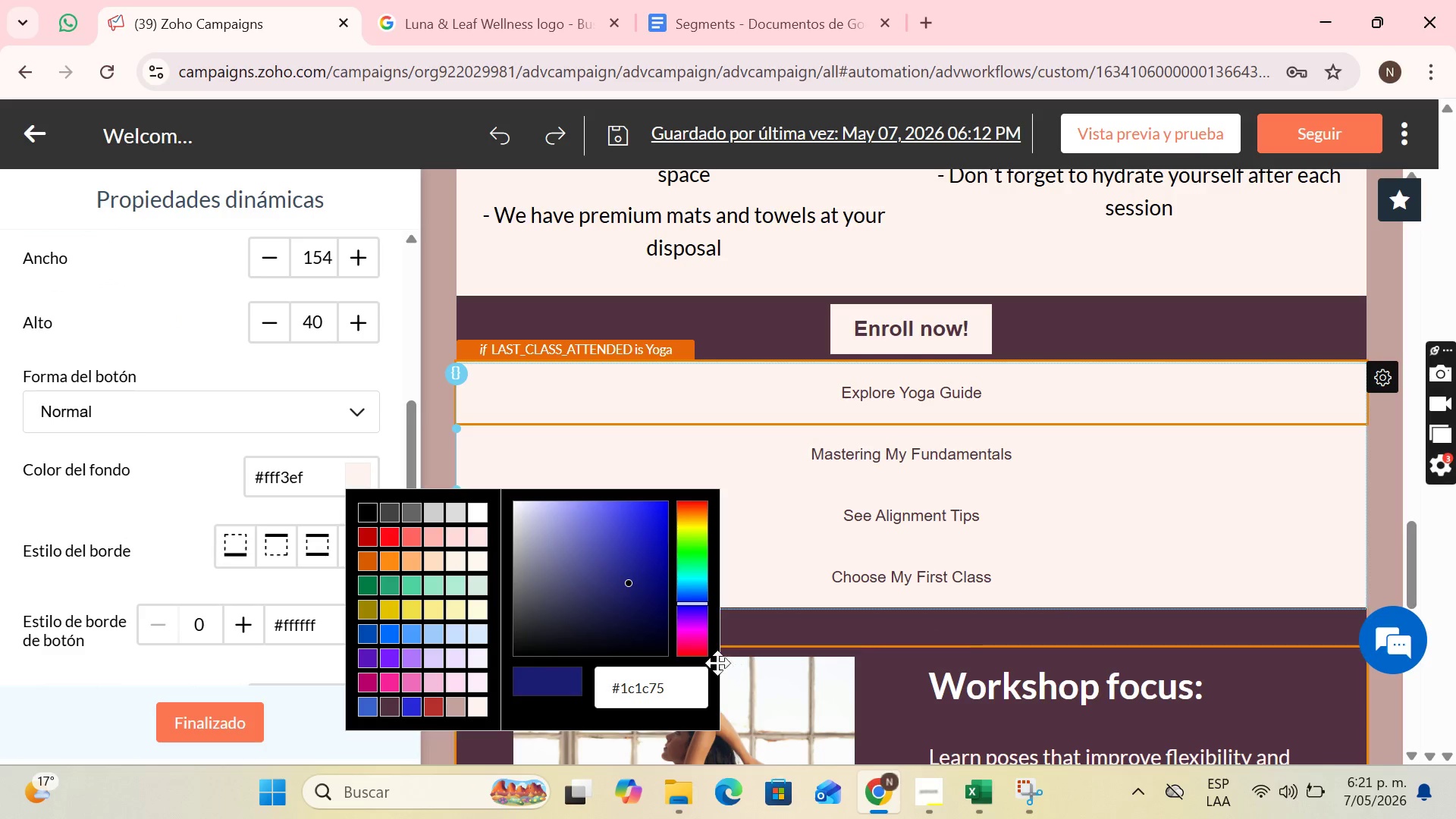 
left_click_drag(start_coordinate=[676, 682], to_coordinate=[607, 688])
 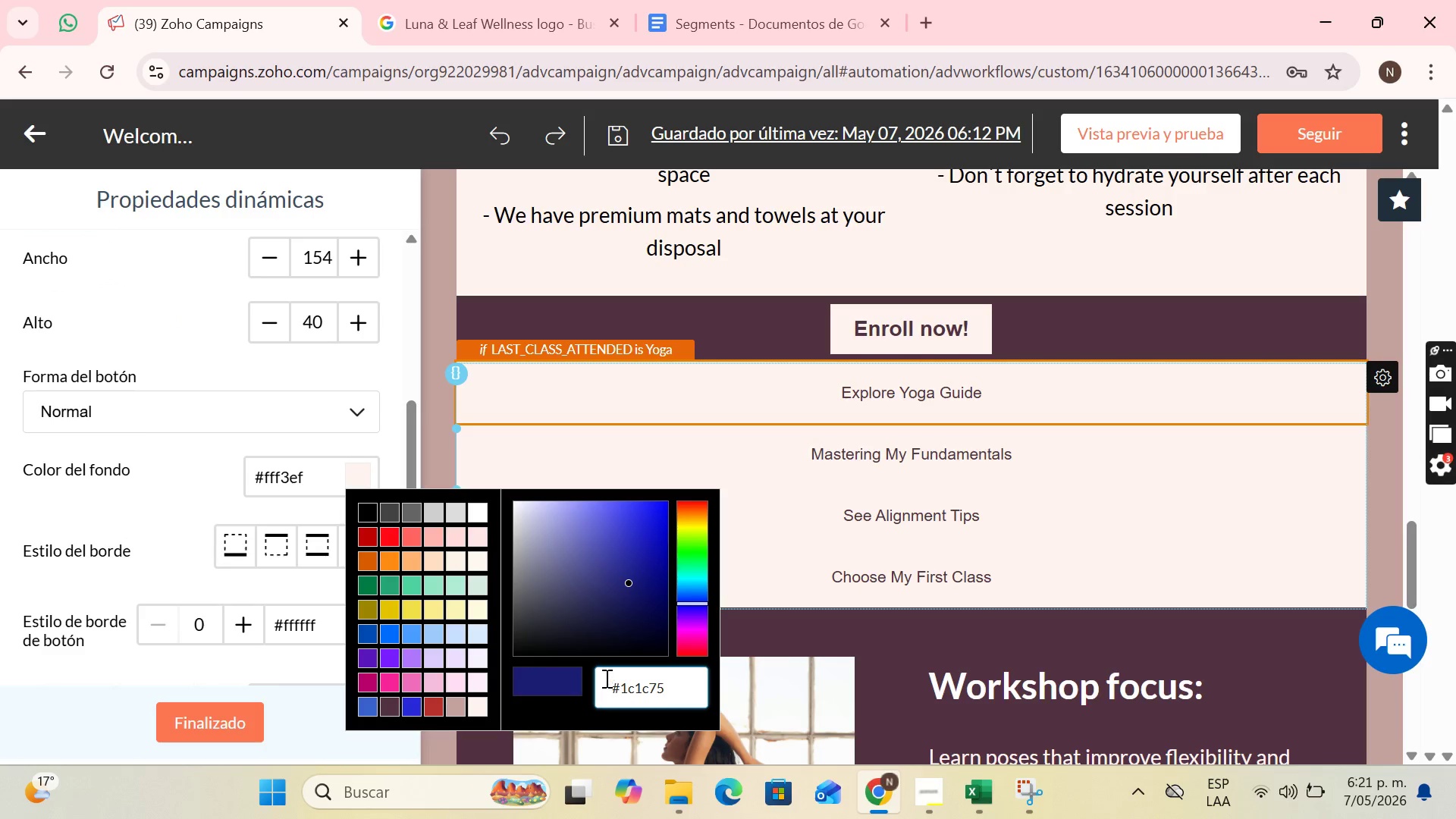 
key(Control+V)
 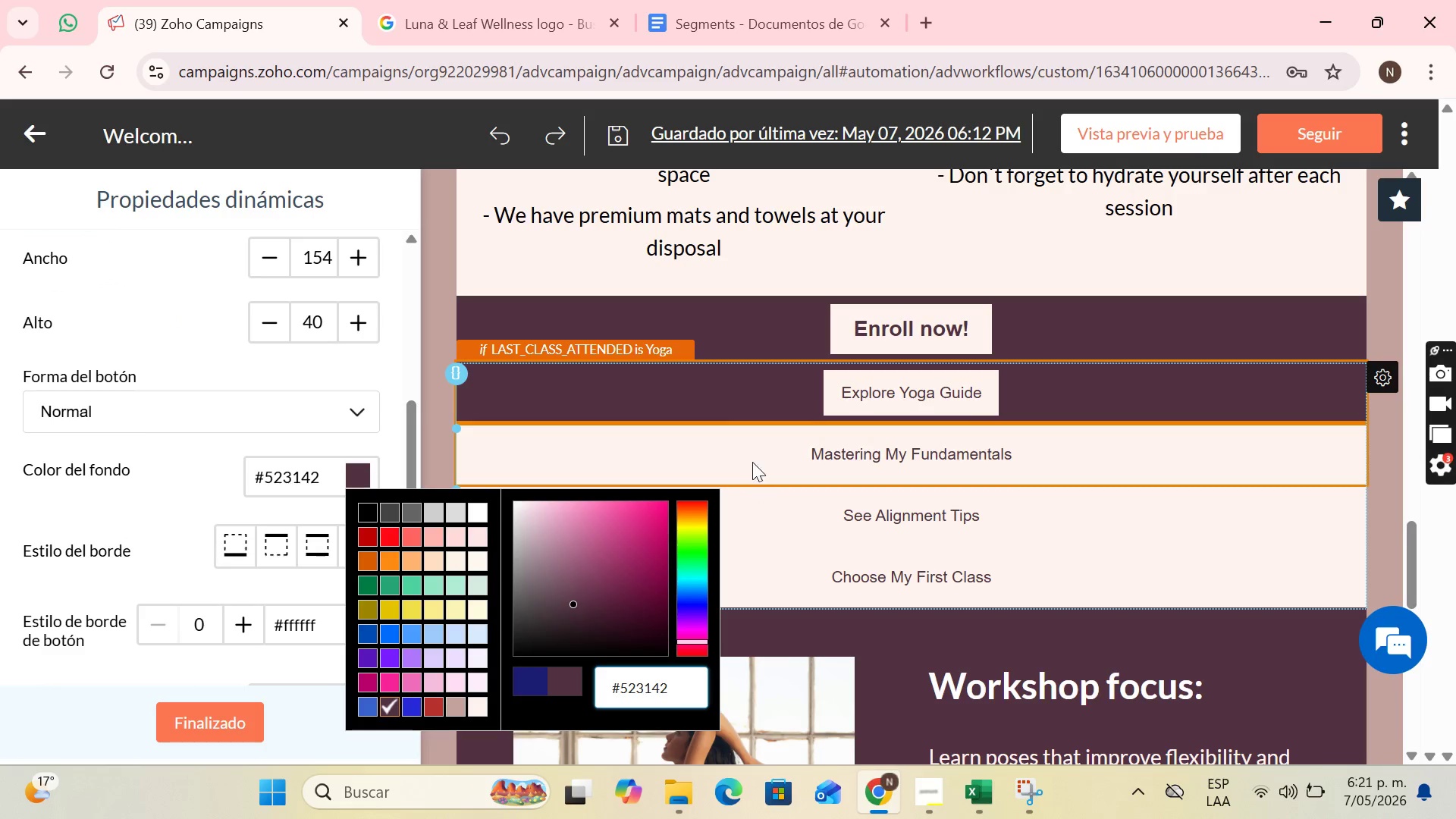 
left_click([758, 444])
 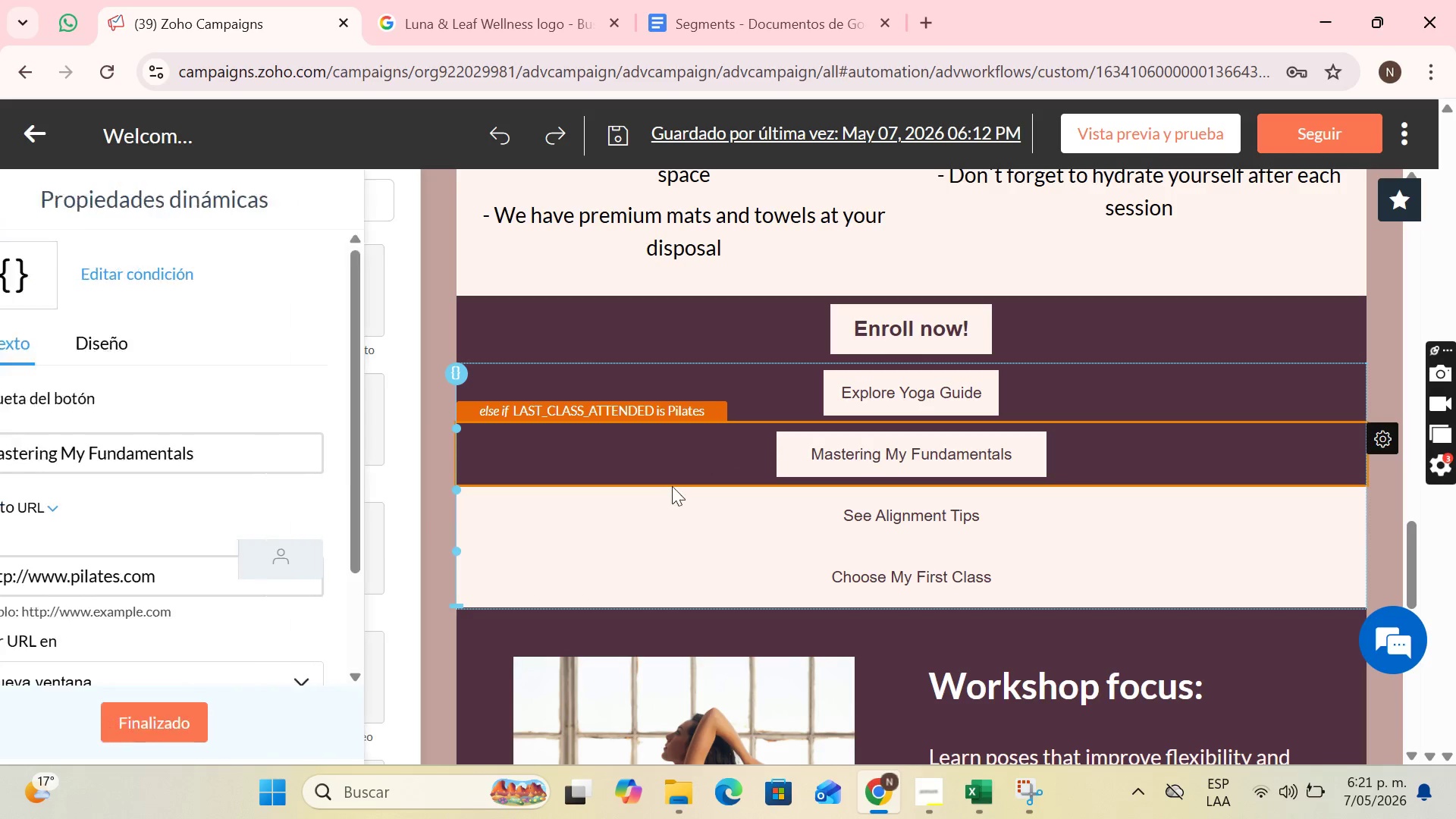 
left_click([660, 508])
 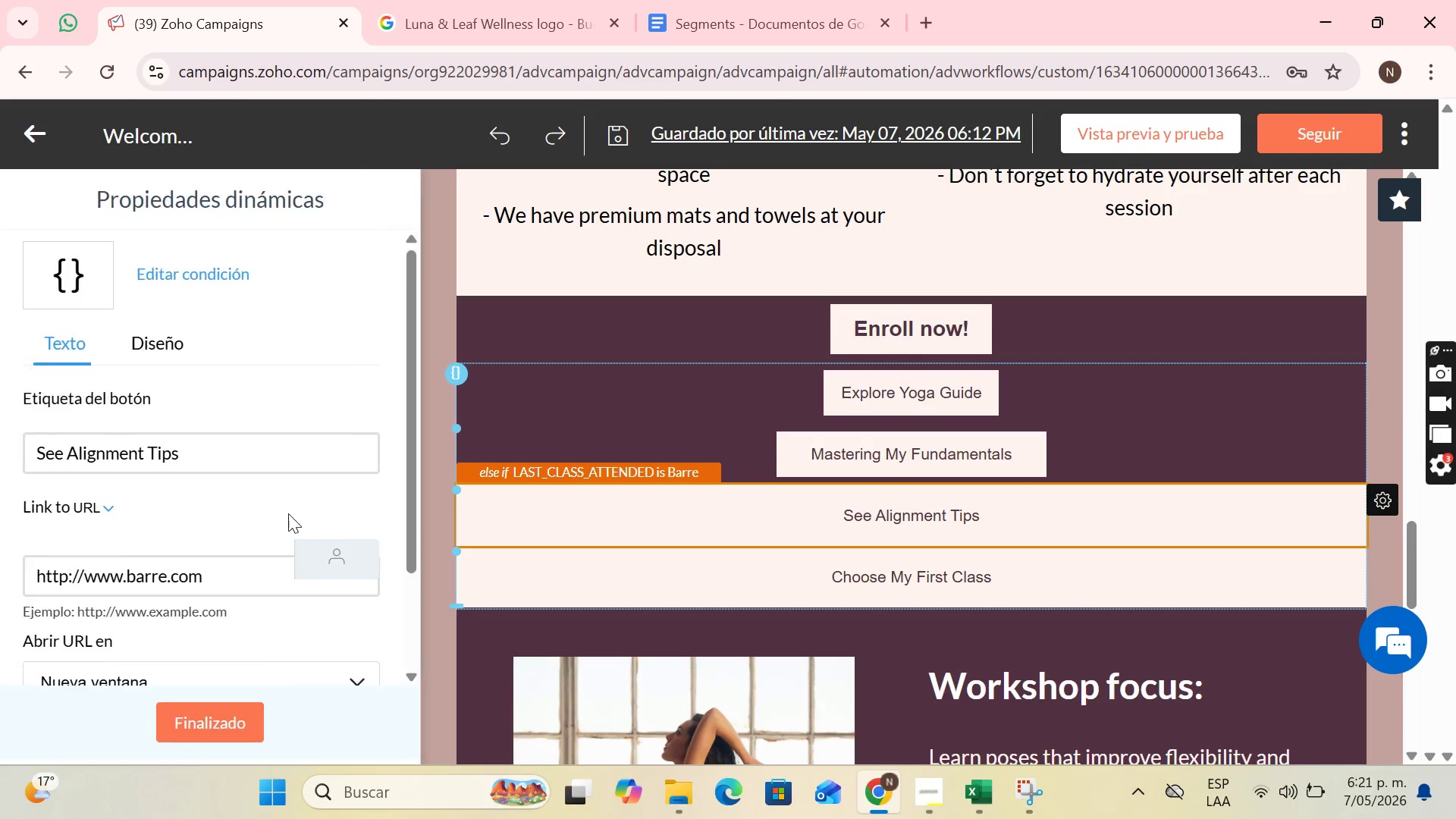 
scroll: coordinate [356, 534], scroll_direction: down, amount: 2.0
 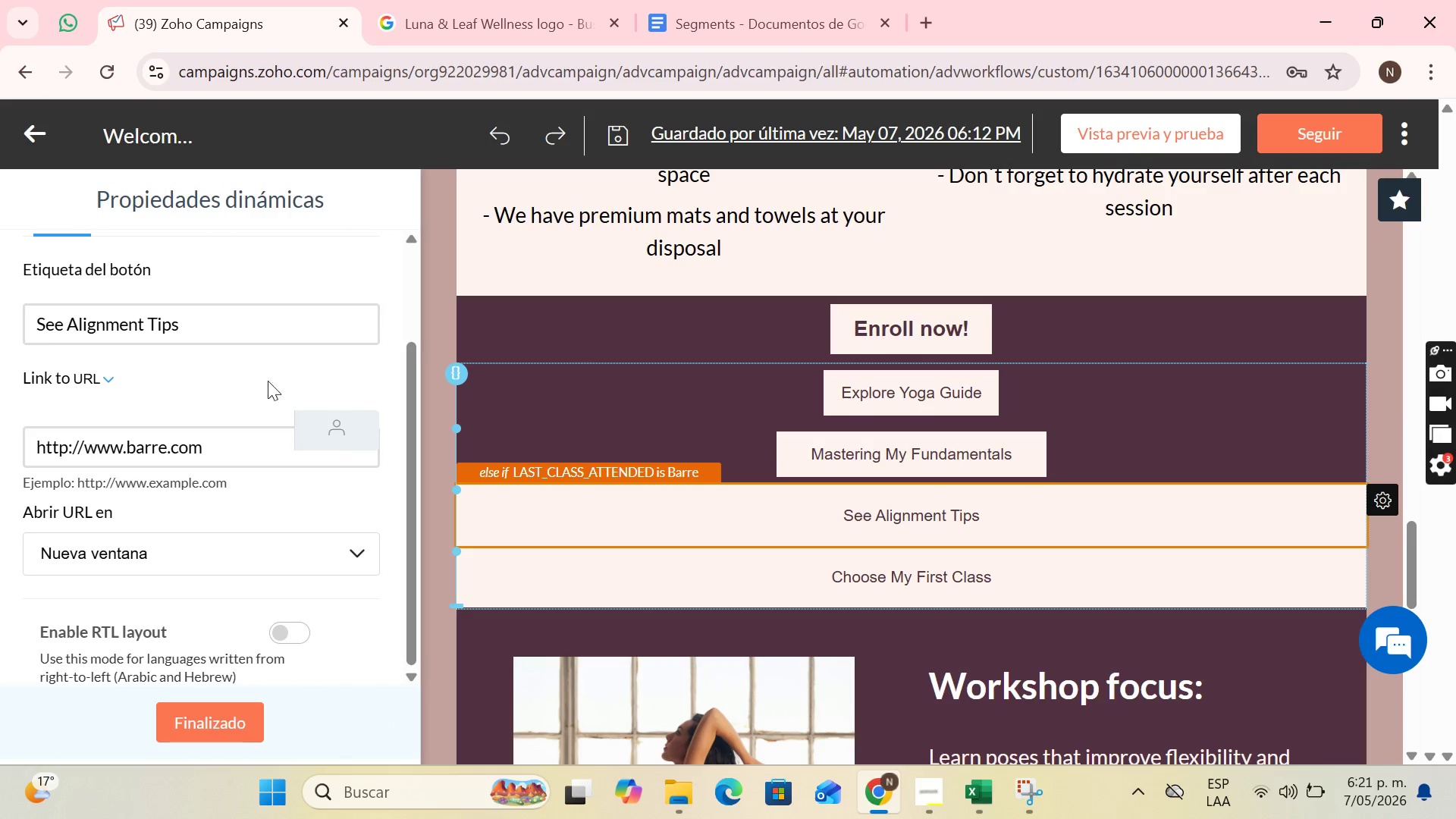 
scroll: coordinate [259, 359], scroll_direction: up, amount: 1.0
 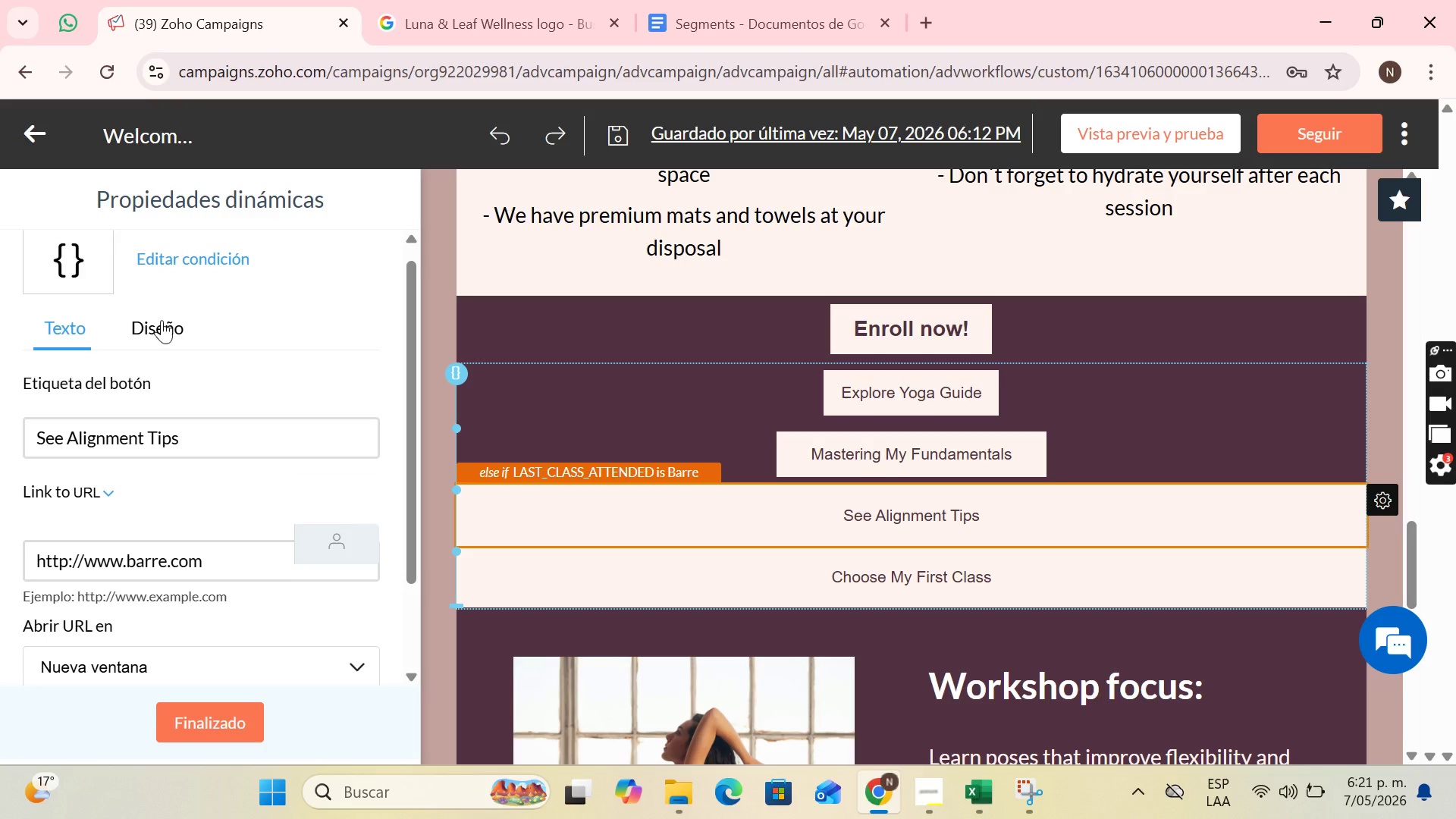 
left_click([161, 331])
 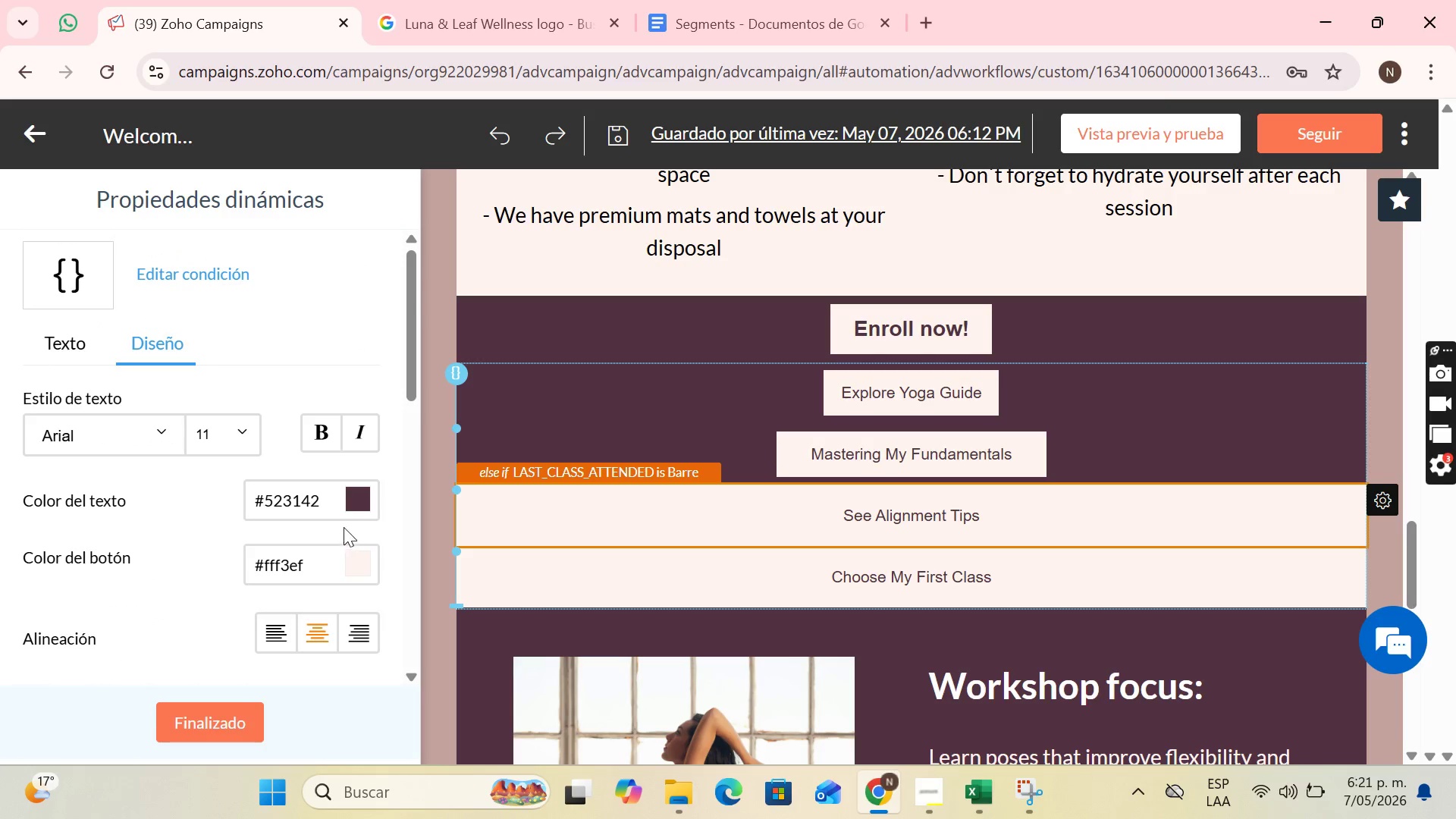 
scroll: coordinate [343, 553], scroll_direction: down, amount: 3.0
 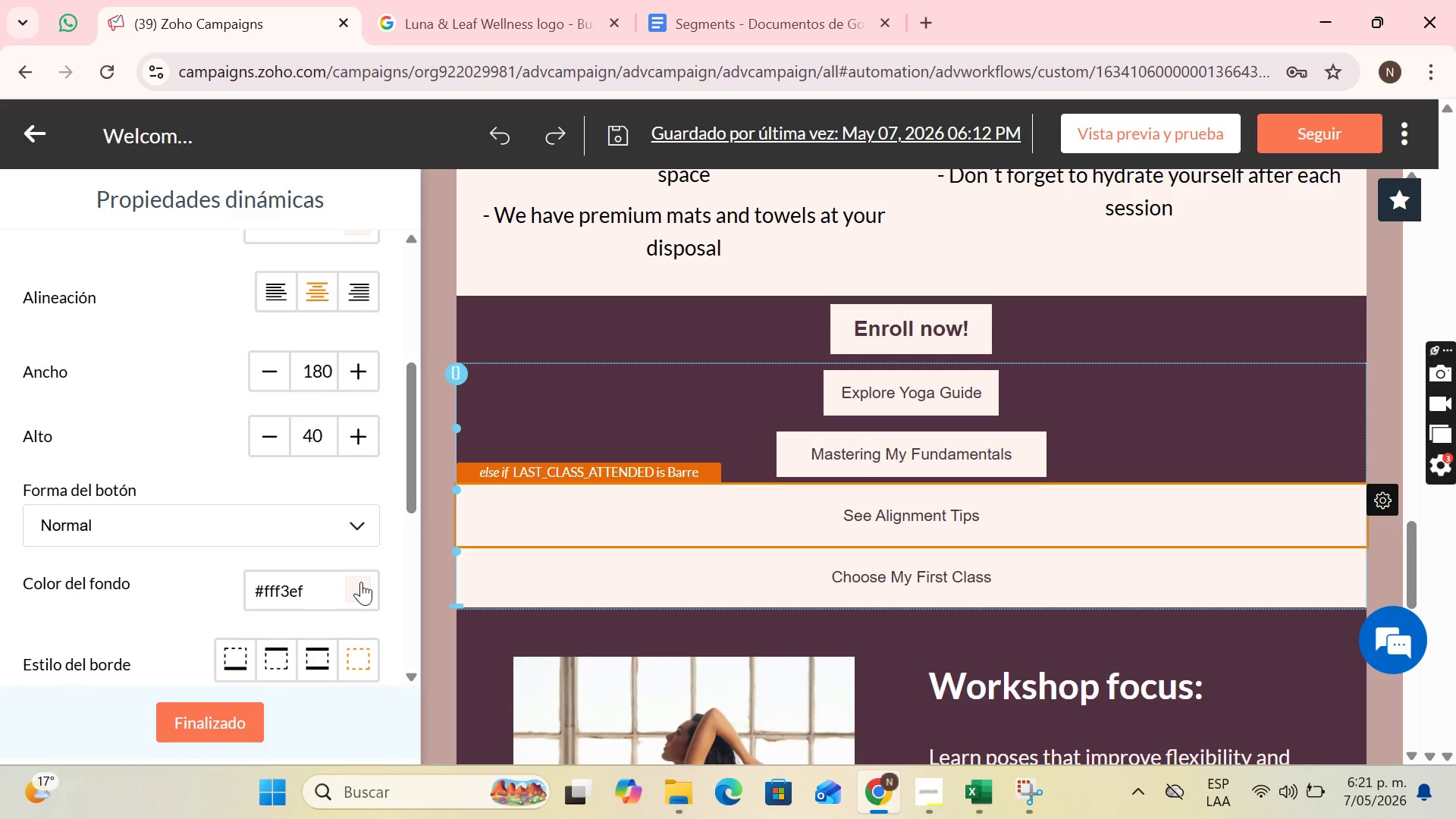 
left_click([361, 582])
 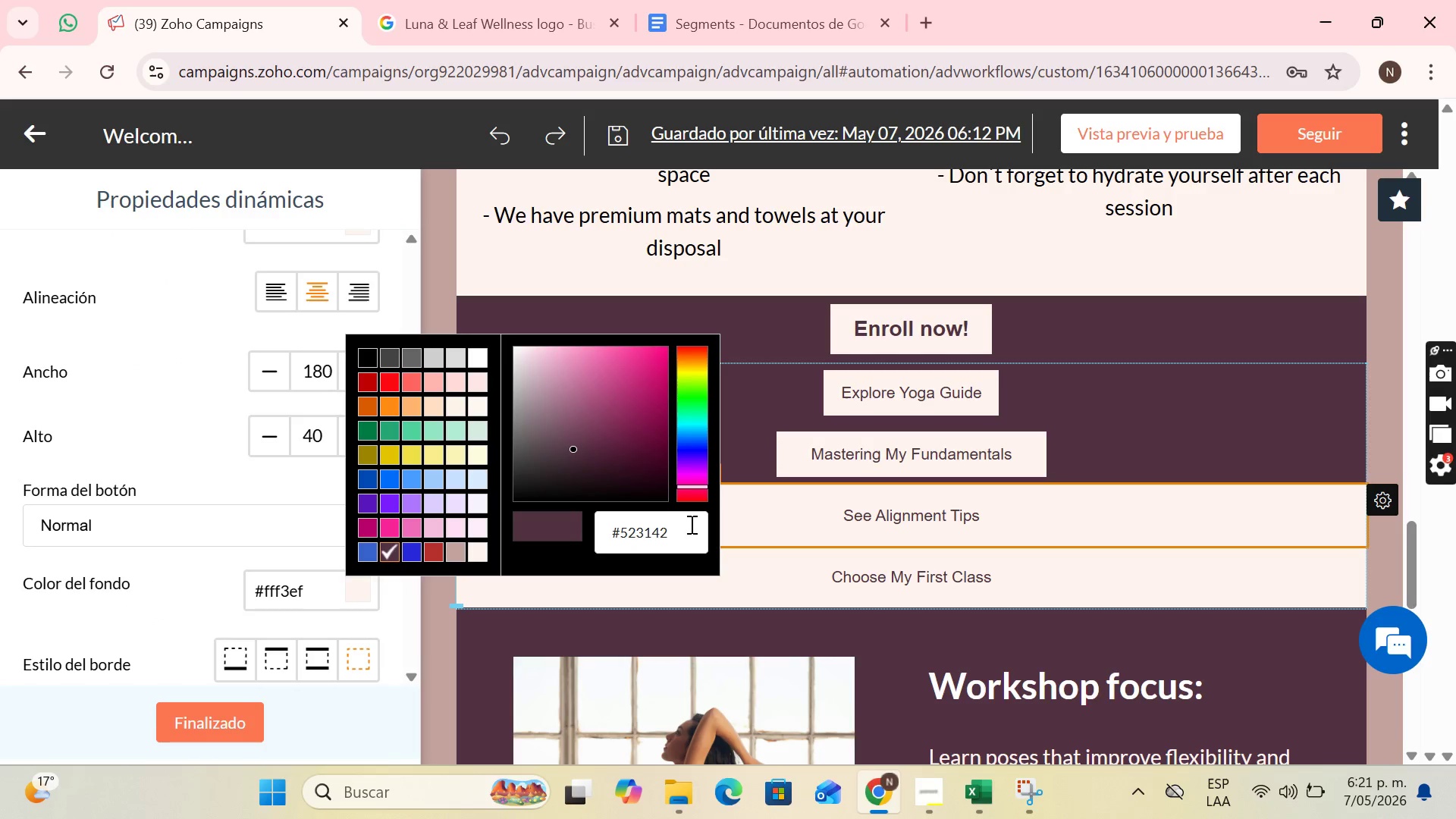 
left_click_drag(start_coordinate=[682, 529], to_coordinate=[604, 531])
 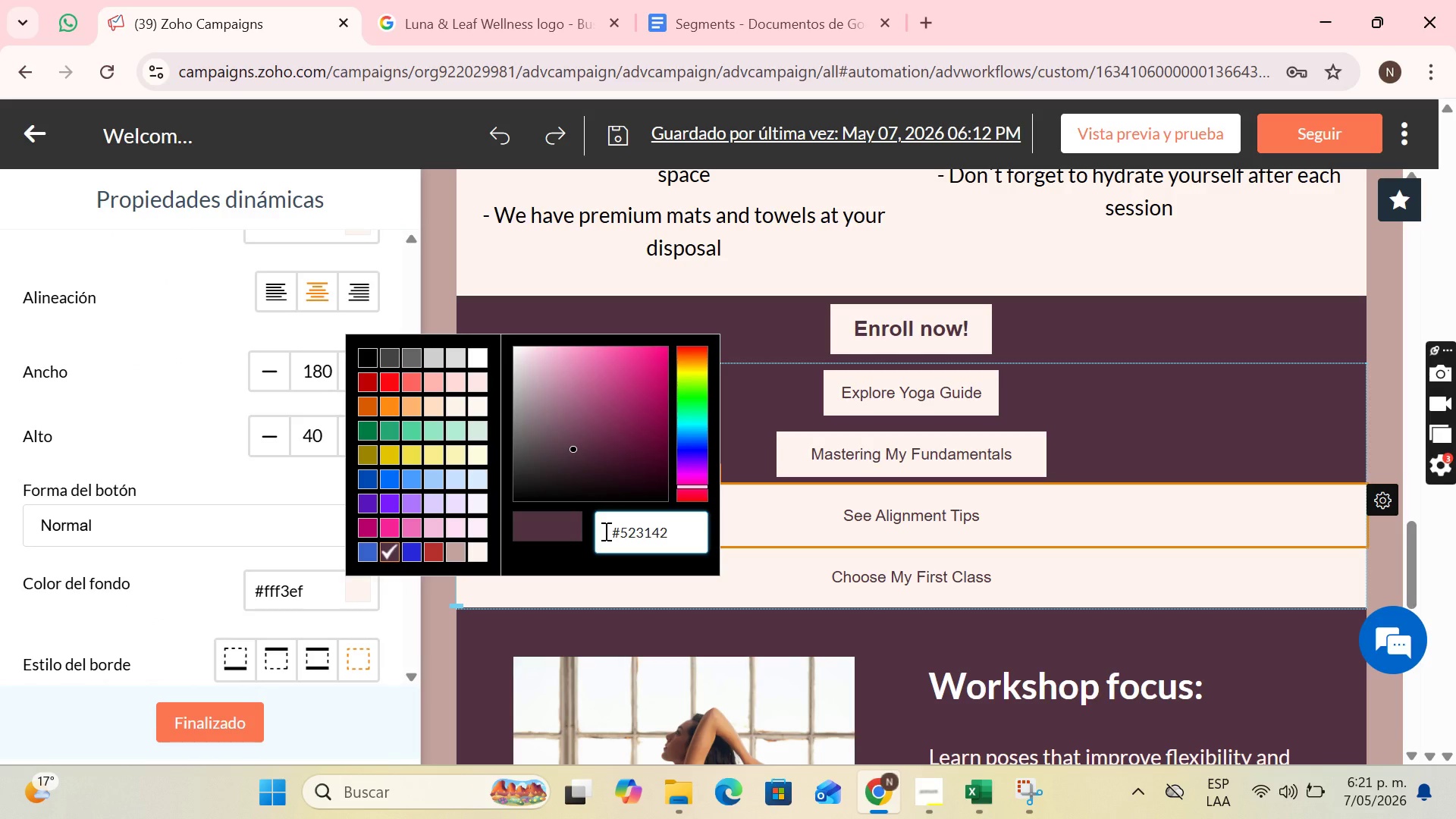 
key(Control+V)
 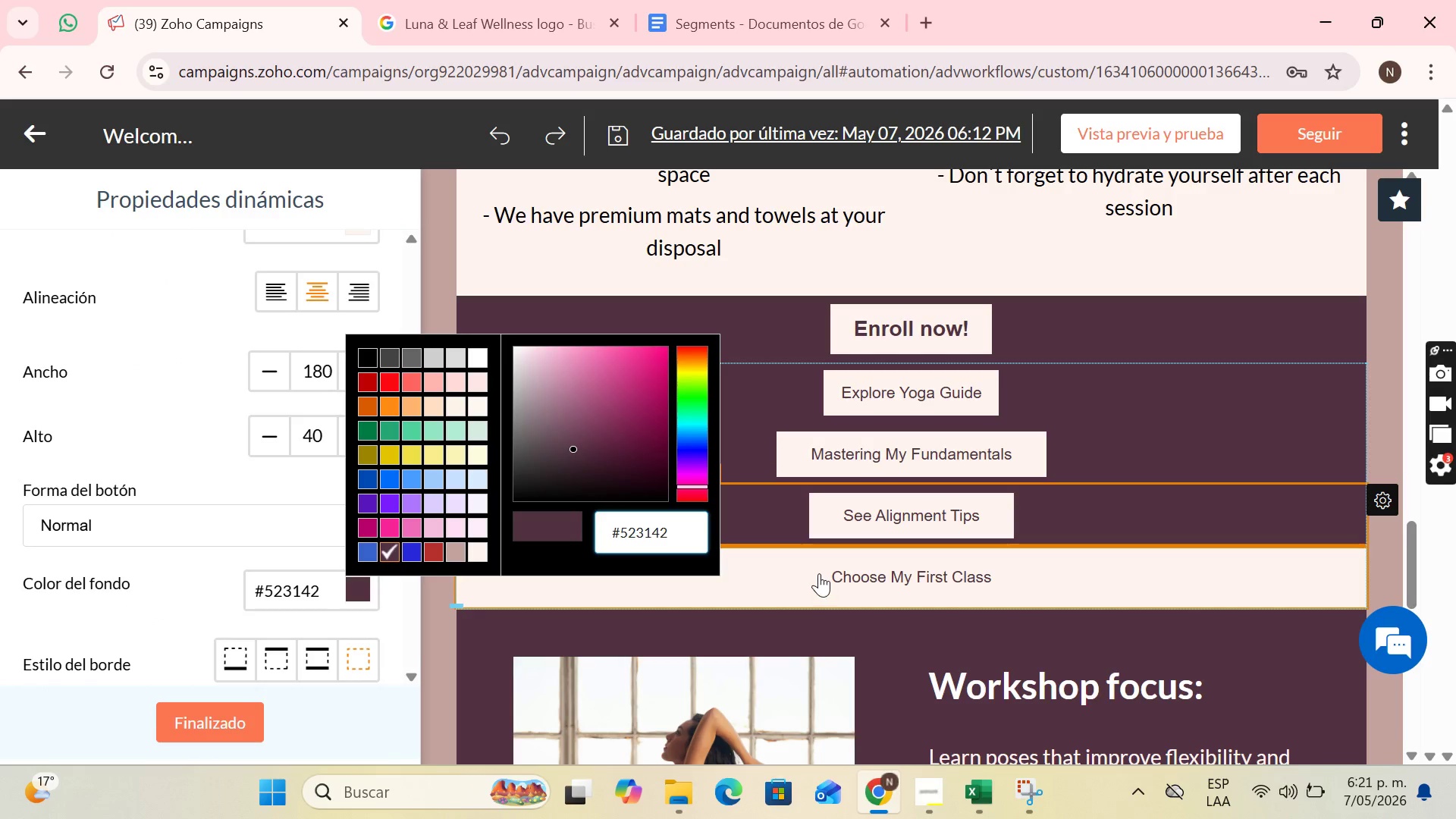 
left_click([803, 573])
 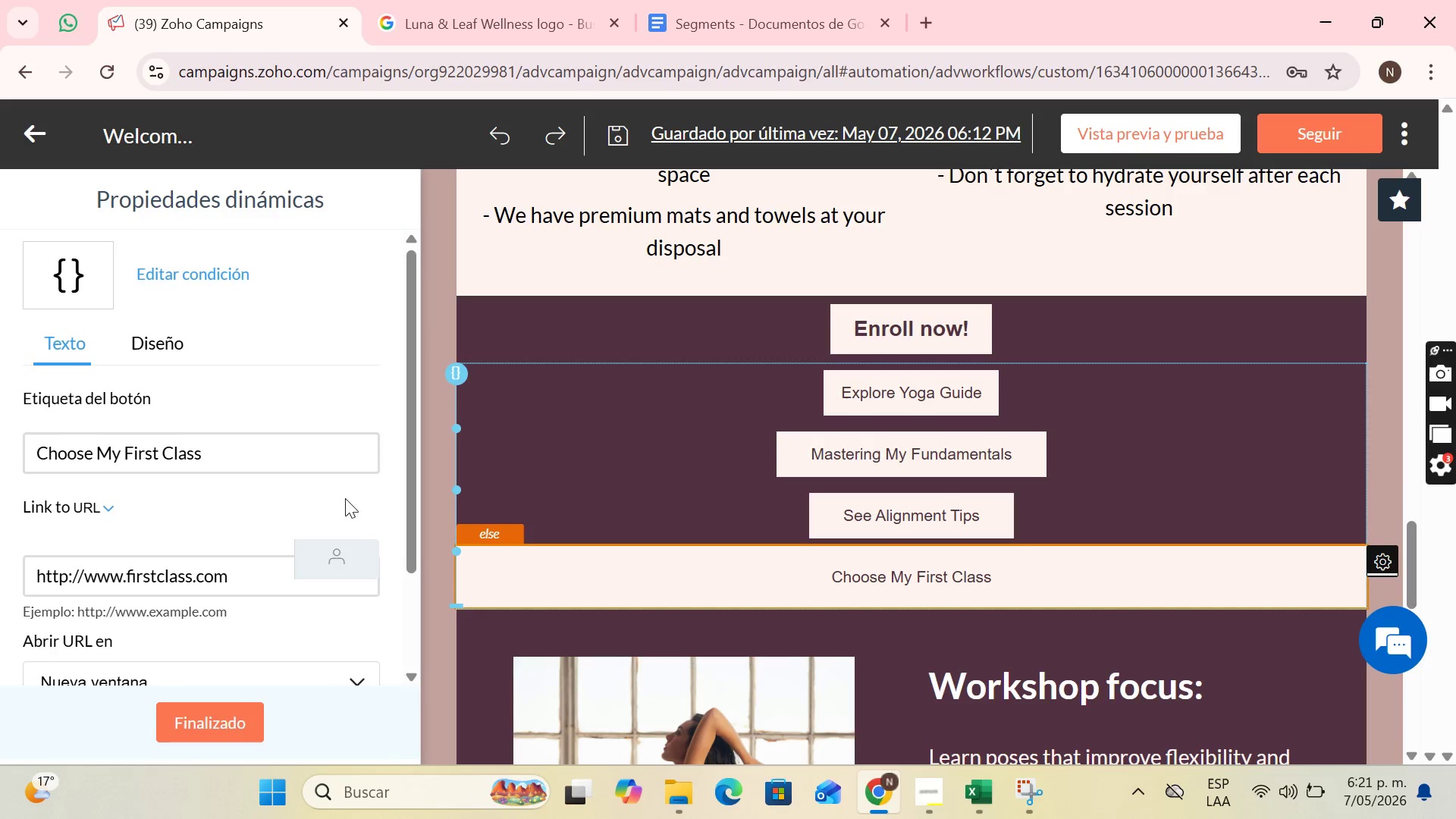 
scroll: coordinate [375, 550], scroll_direction: down, amount: 5.0
 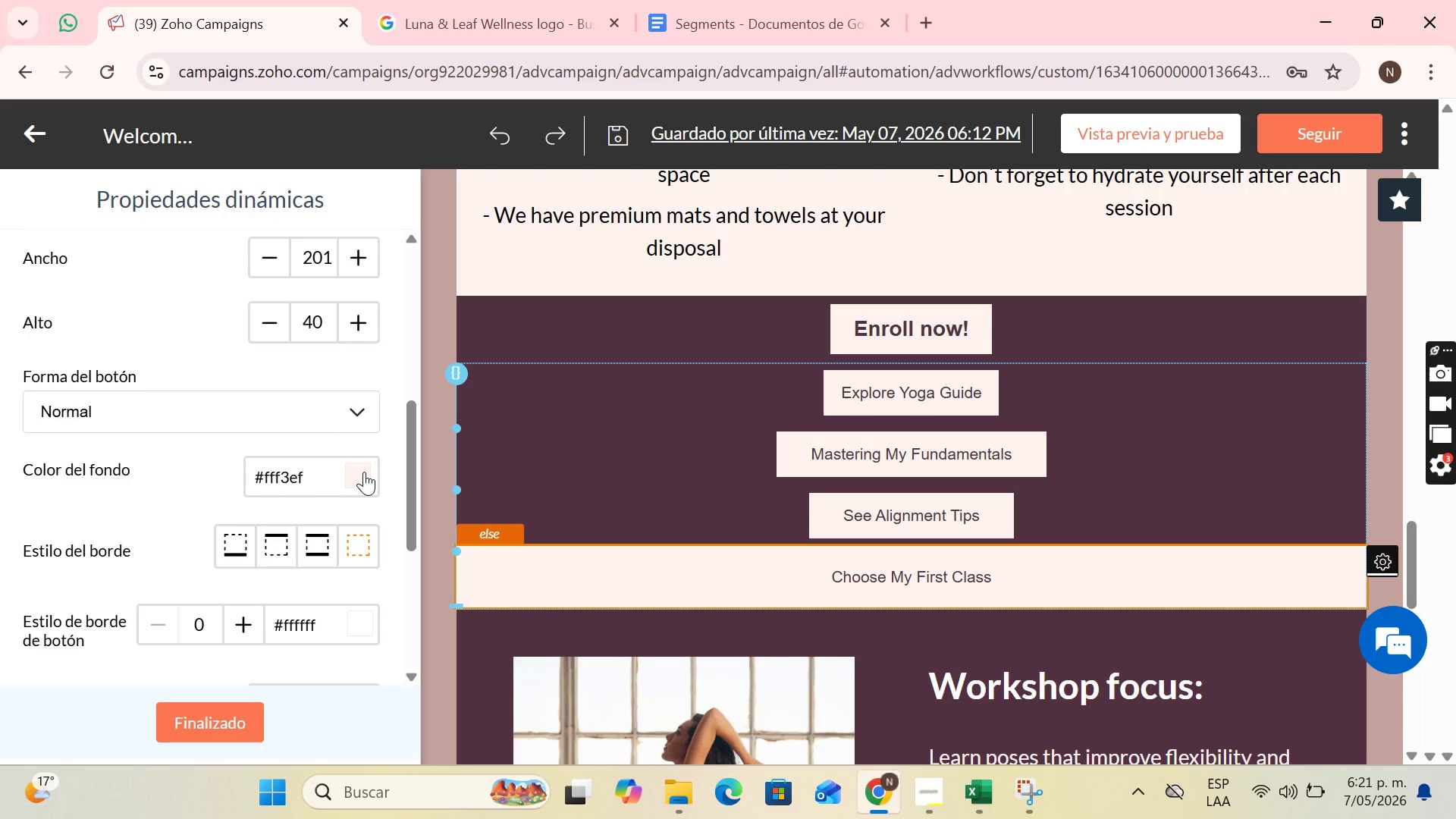 
left_click([364, 472])
 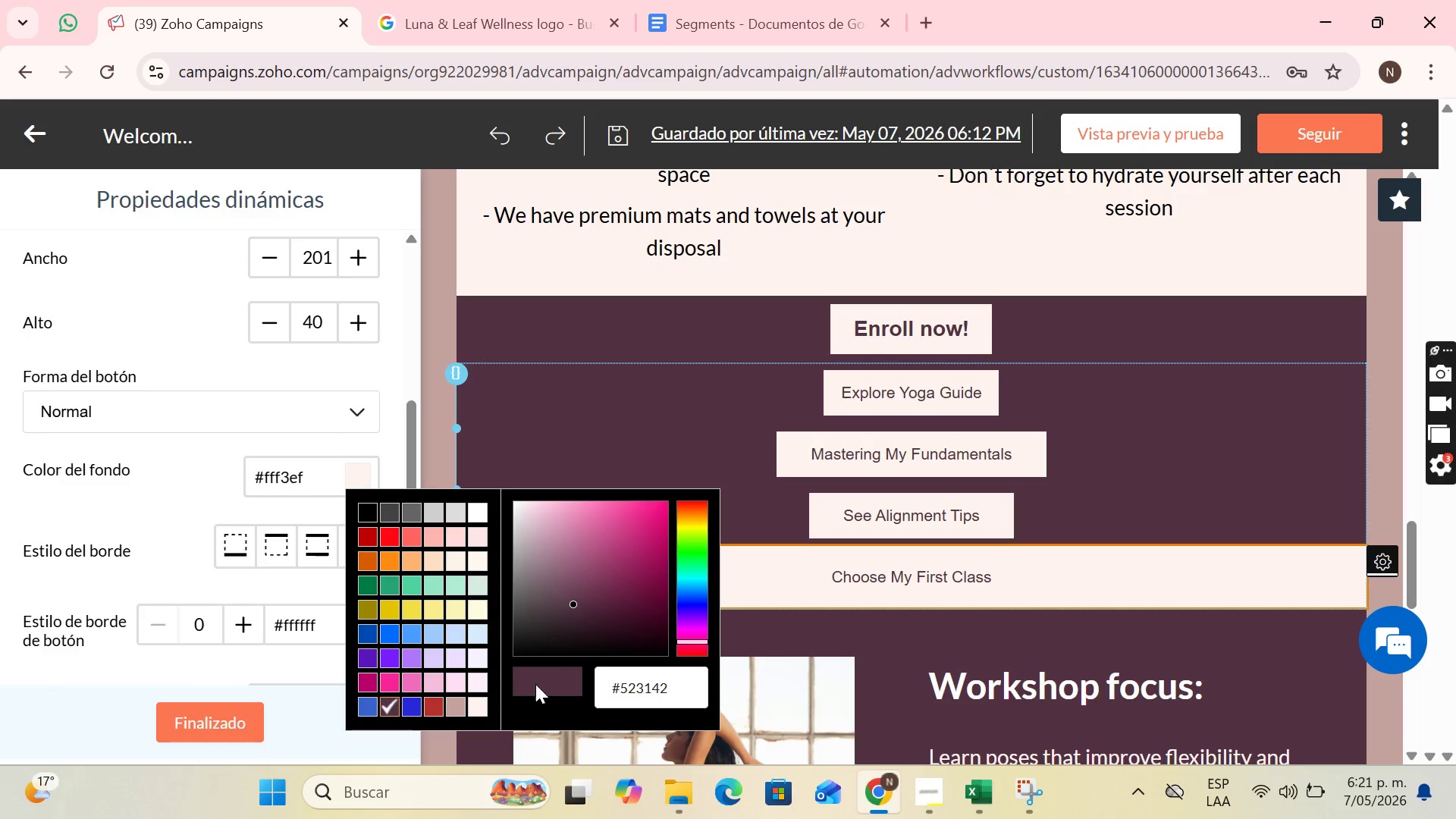 
left_click([532, 684])
 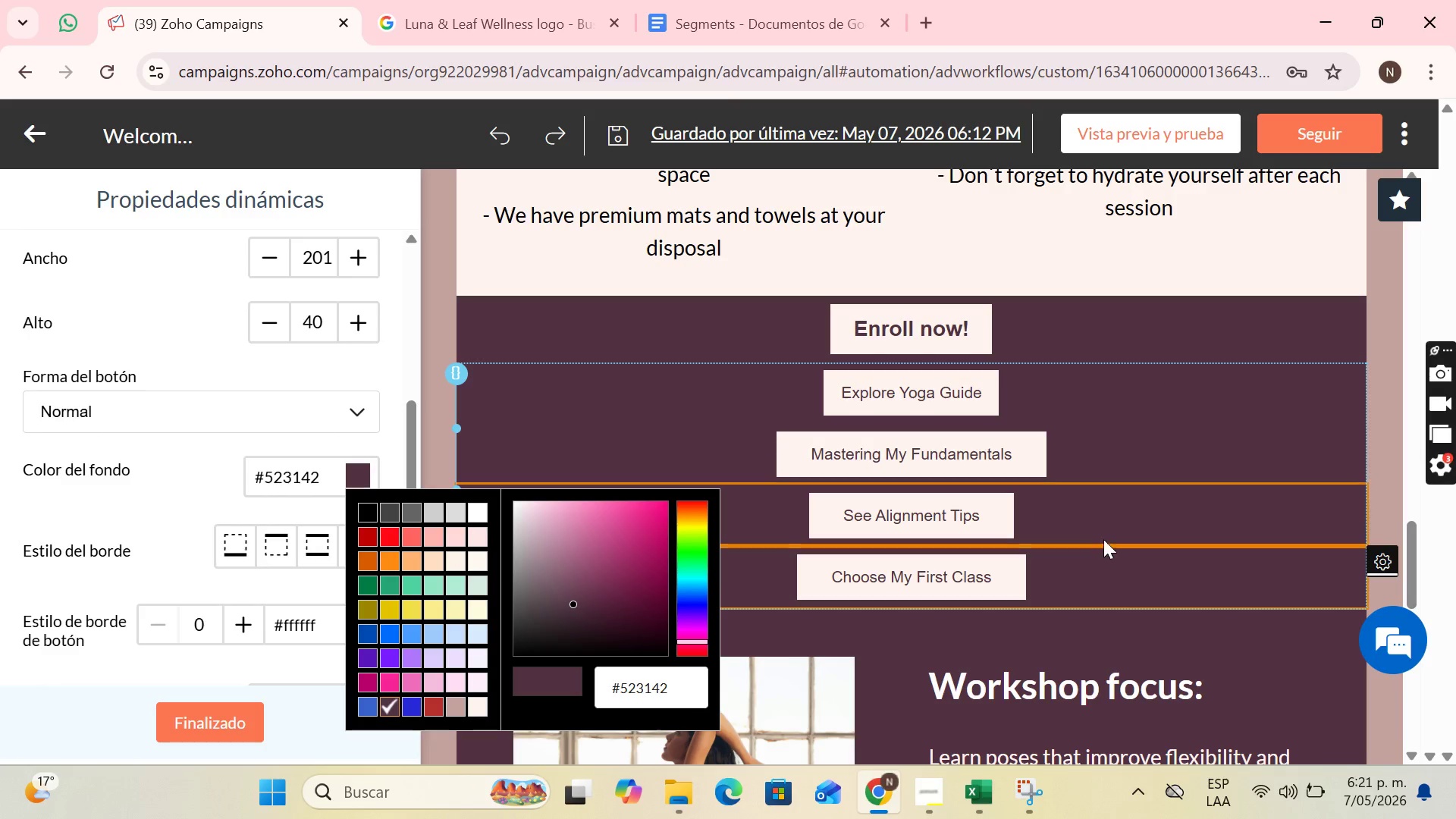 
left_click([1108, 538])
 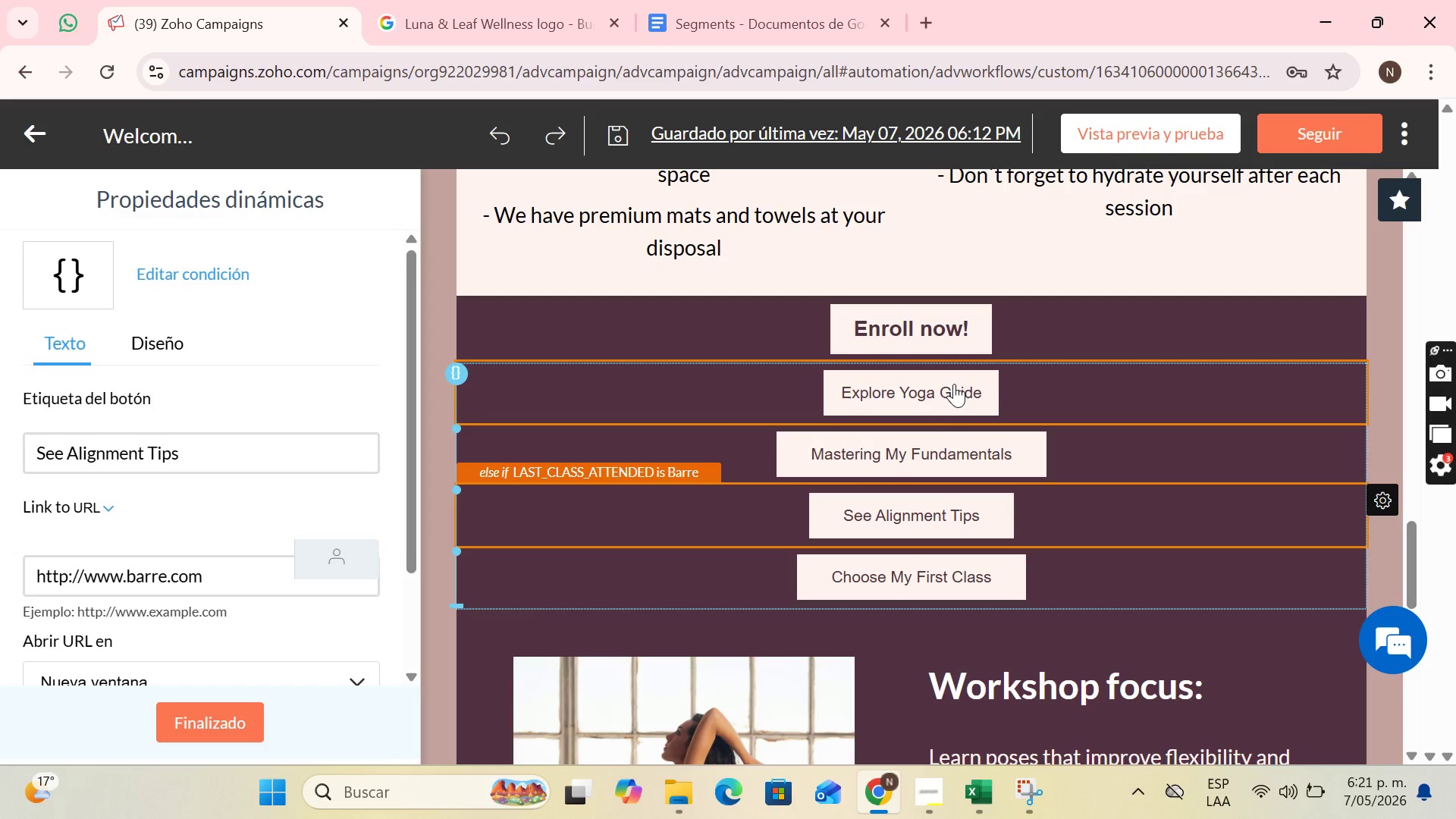 
left_click([1000, 383])
 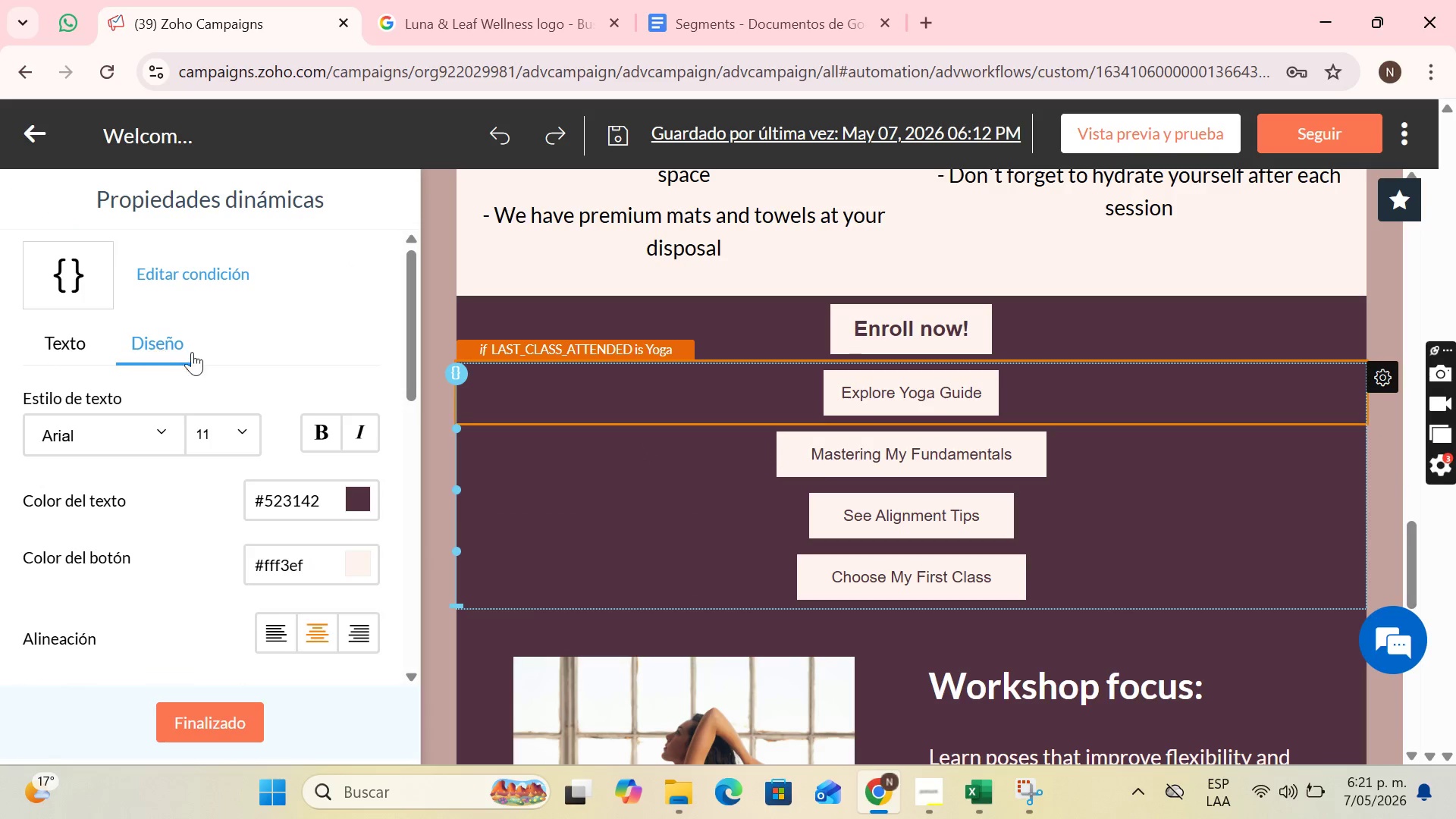 
left_click([316, 438])
 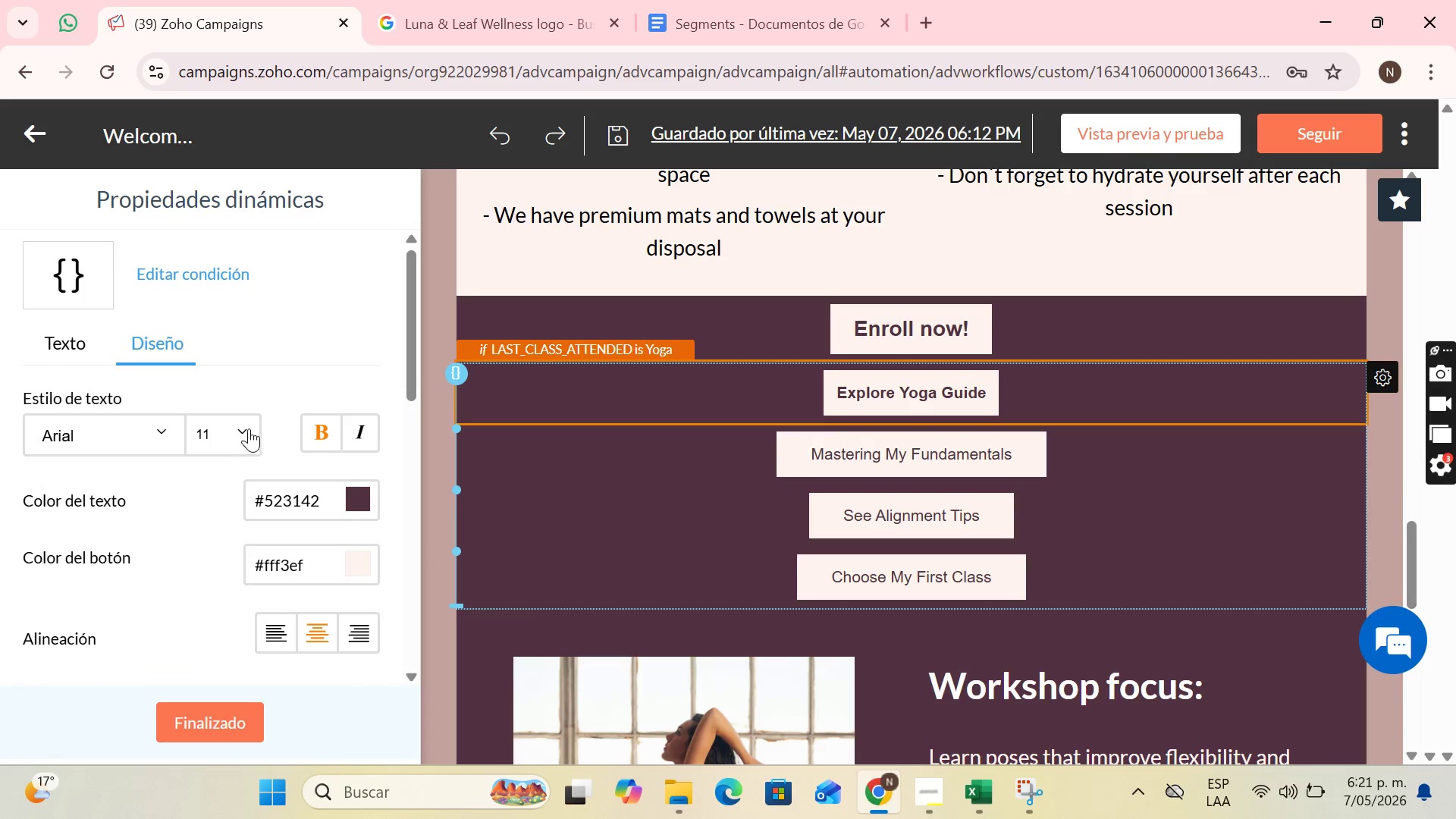 
left_click([232, 420])
 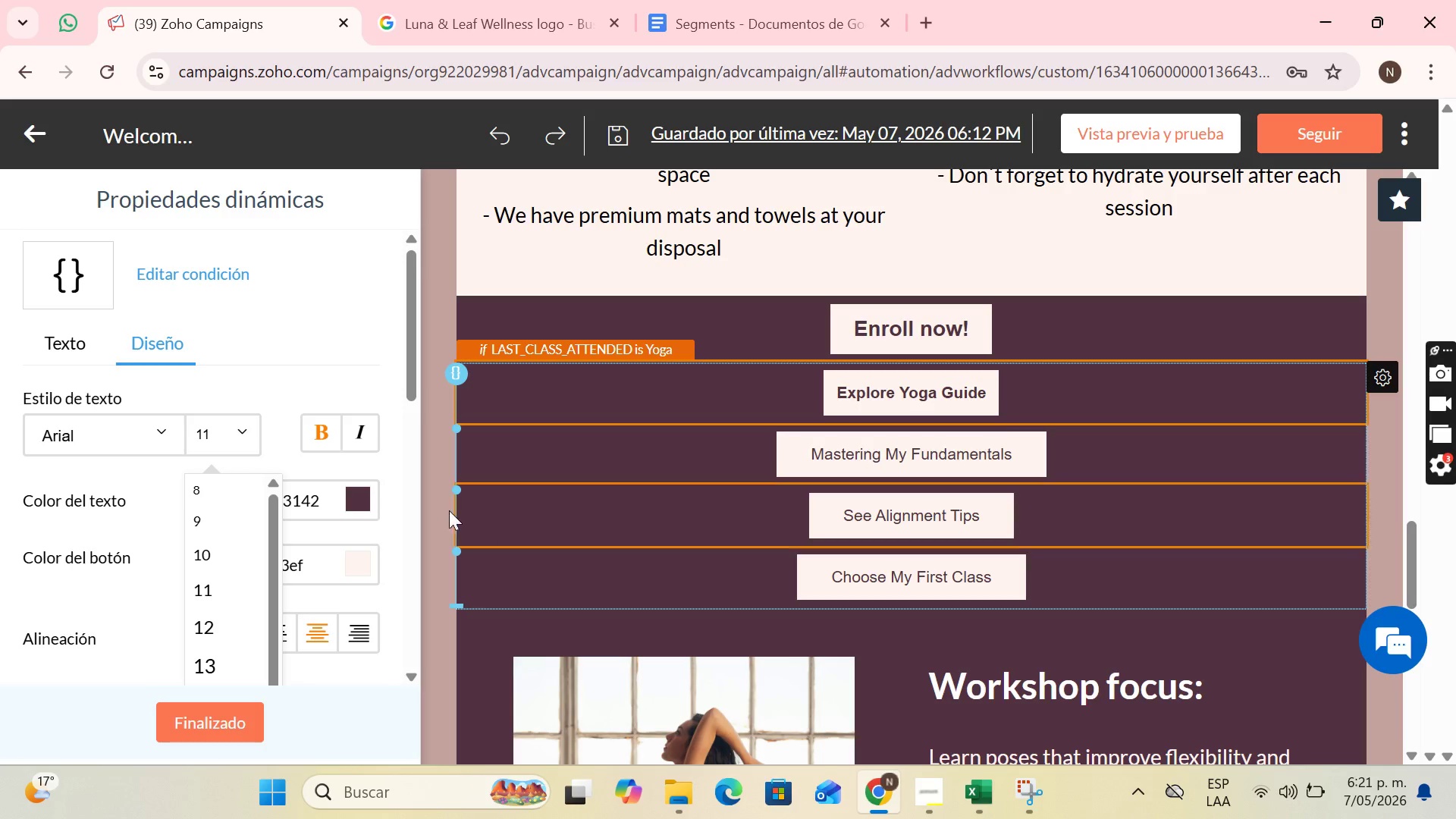 
left_click([864, 318])
 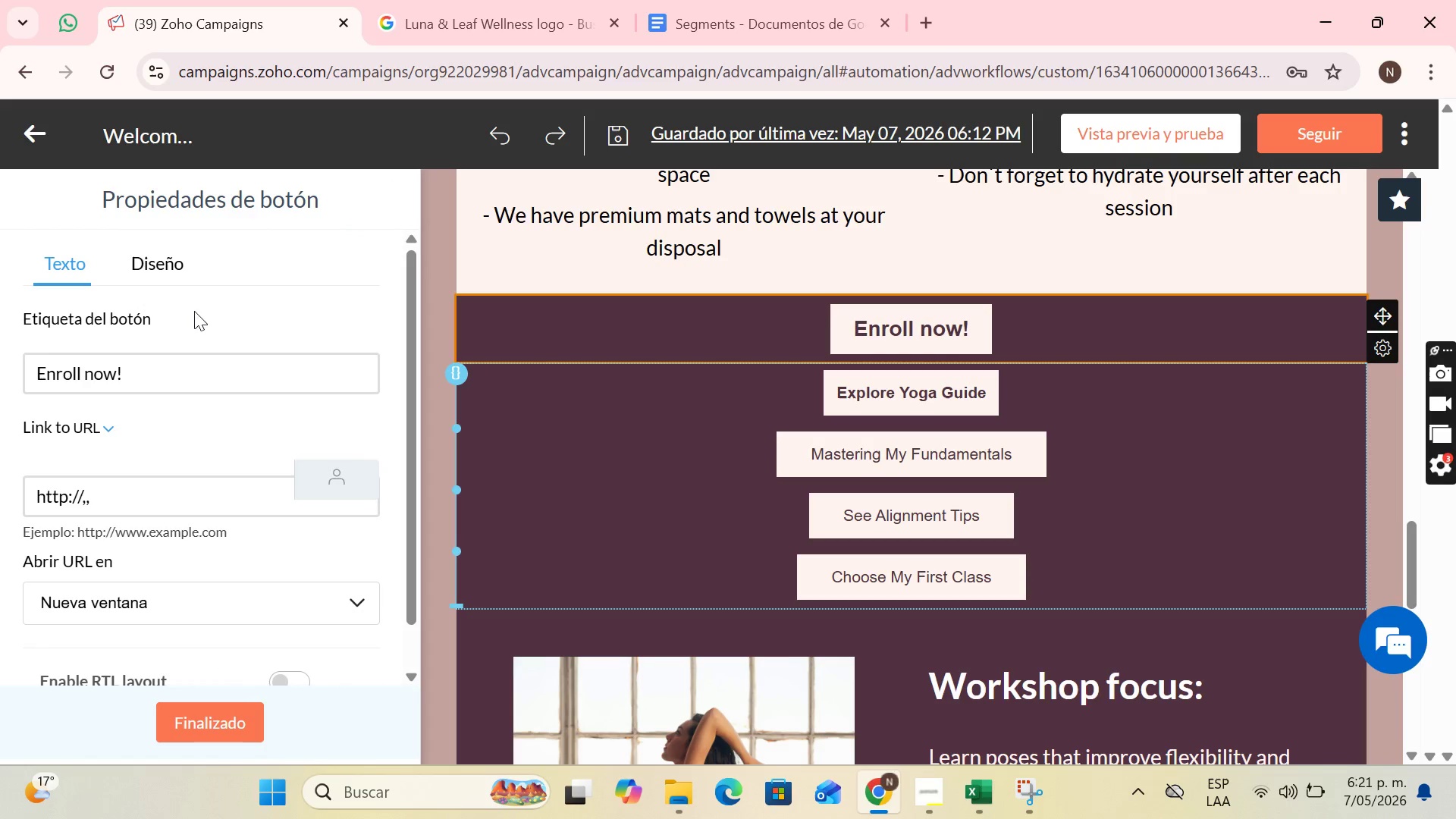 
double_click([178, 259])
 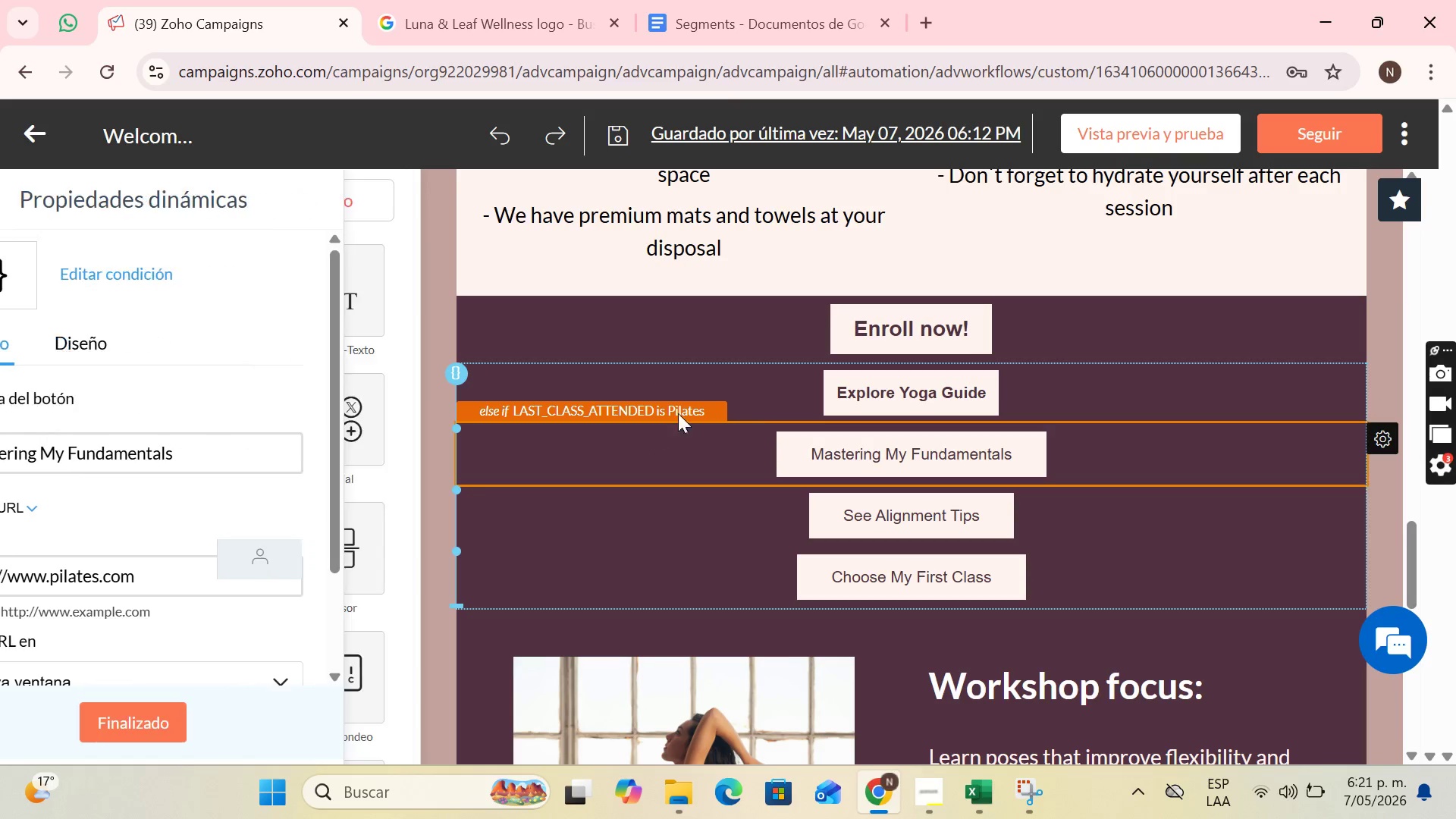 
double_click([857, 383])
 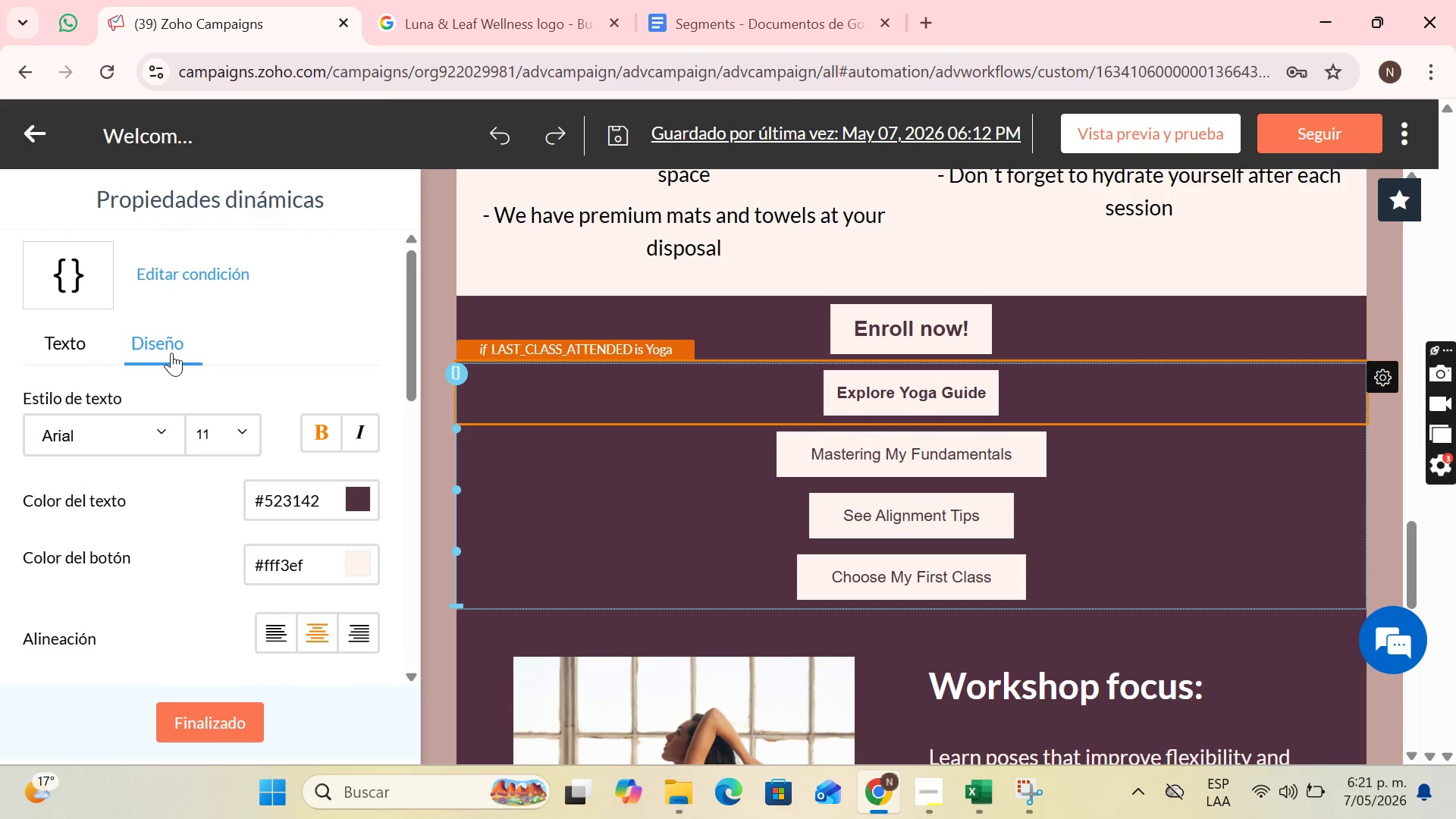 
left_click([253, 430])
 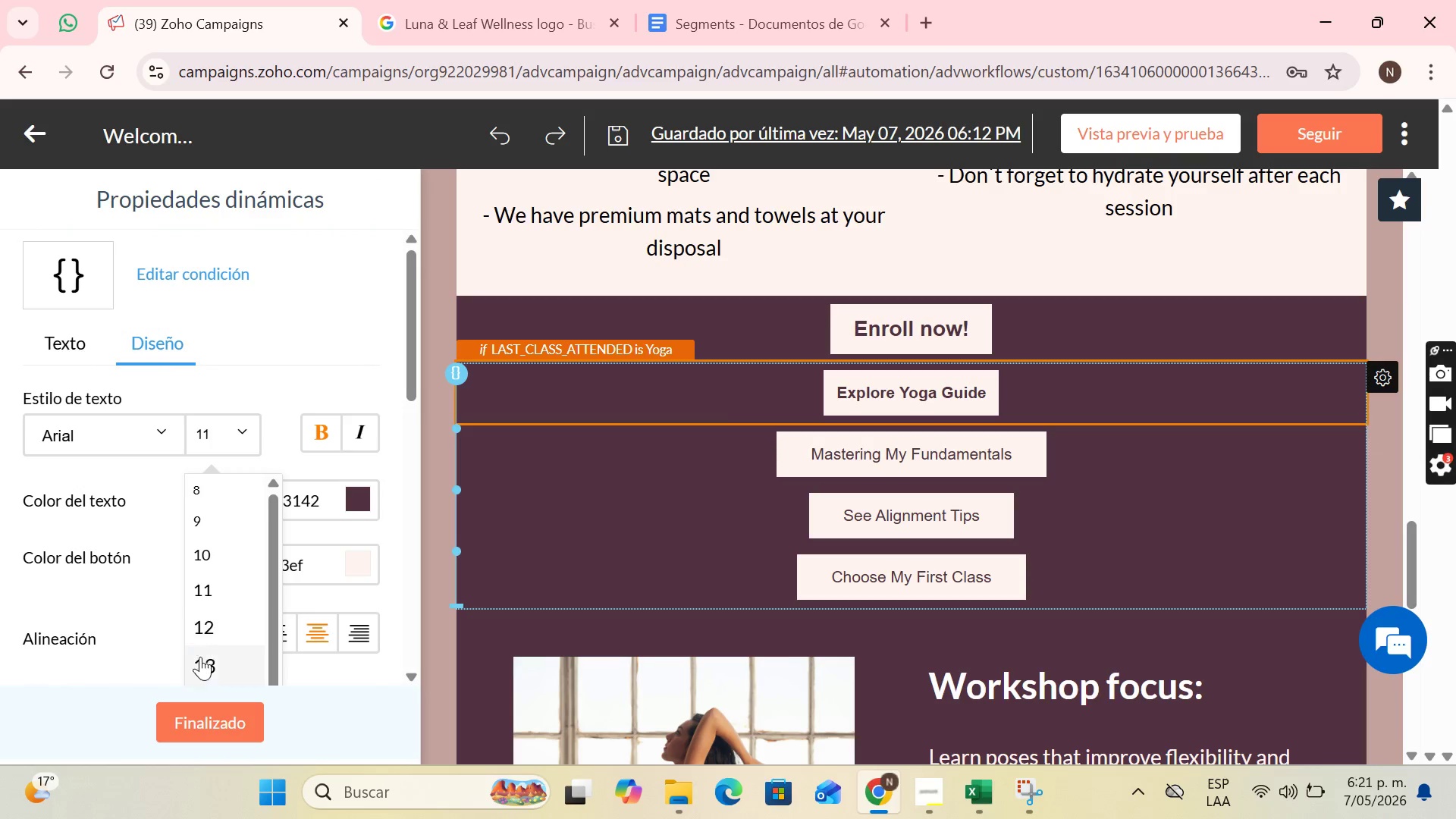 
scroll: coordinate [209, 650], scroll_direction: down, amount: 1.0
 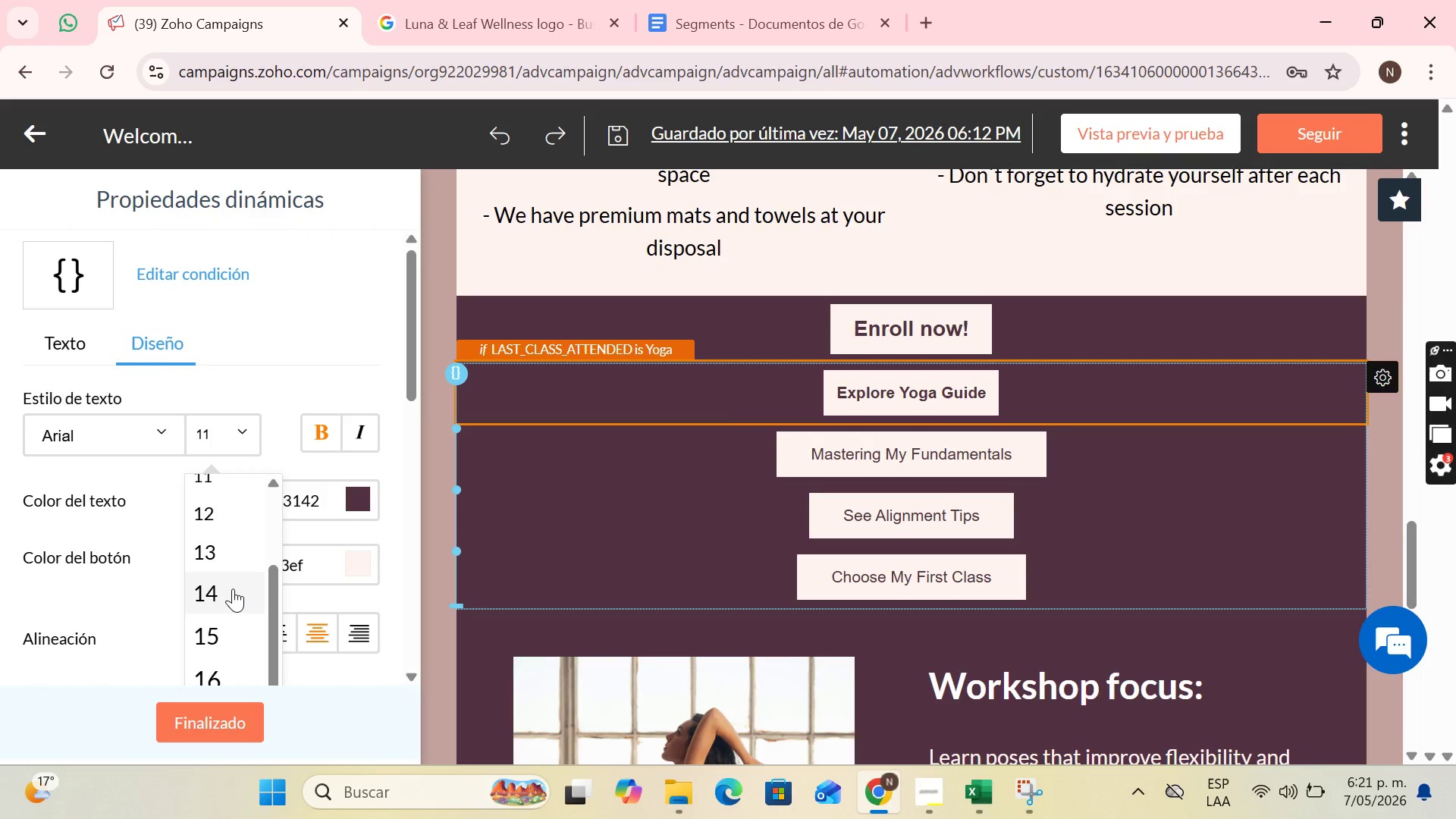 
left_click([233, 588])
 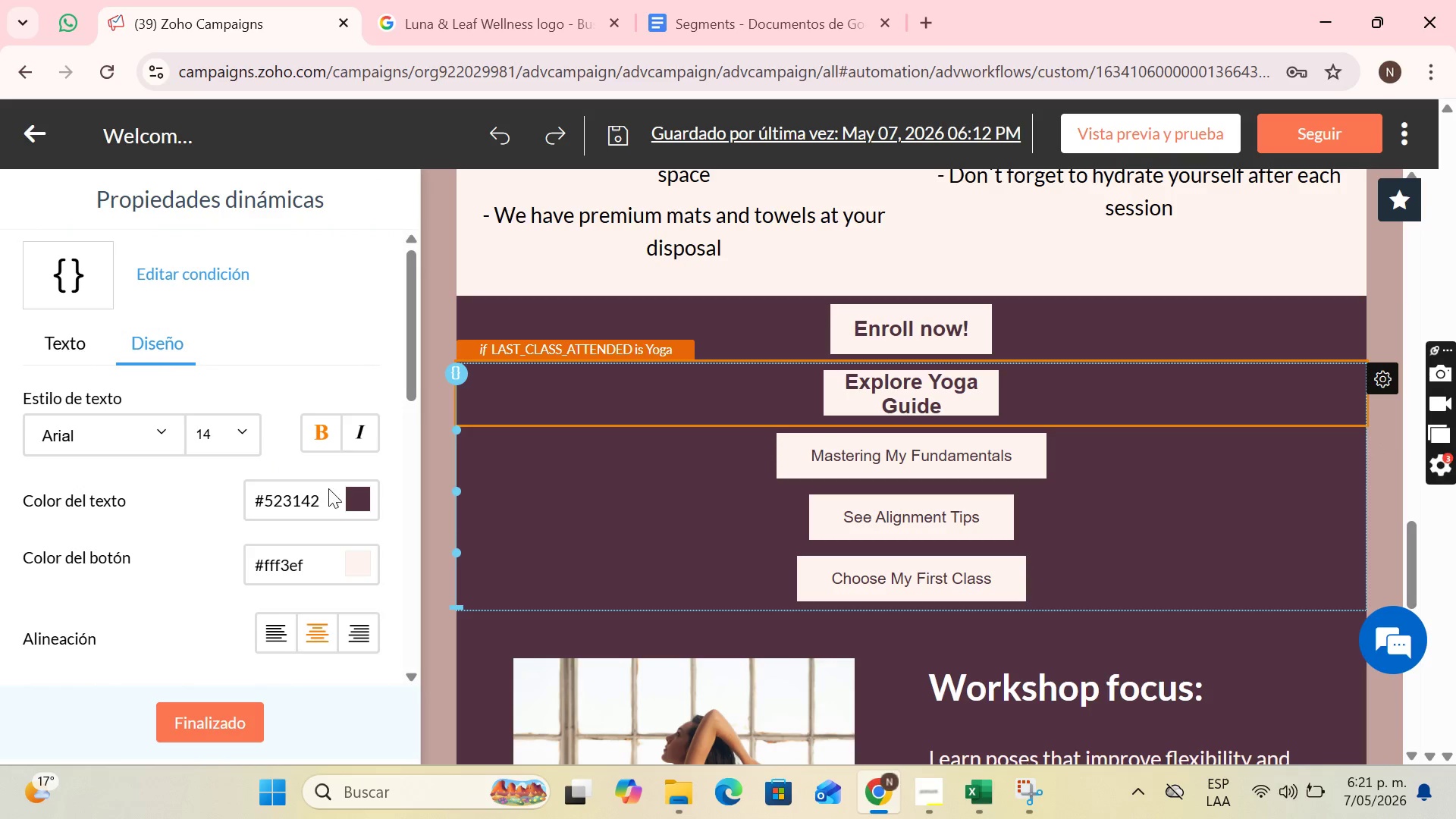 
scroll: coordinate [333, 453], scroll_direction: down, amount: 4.0
 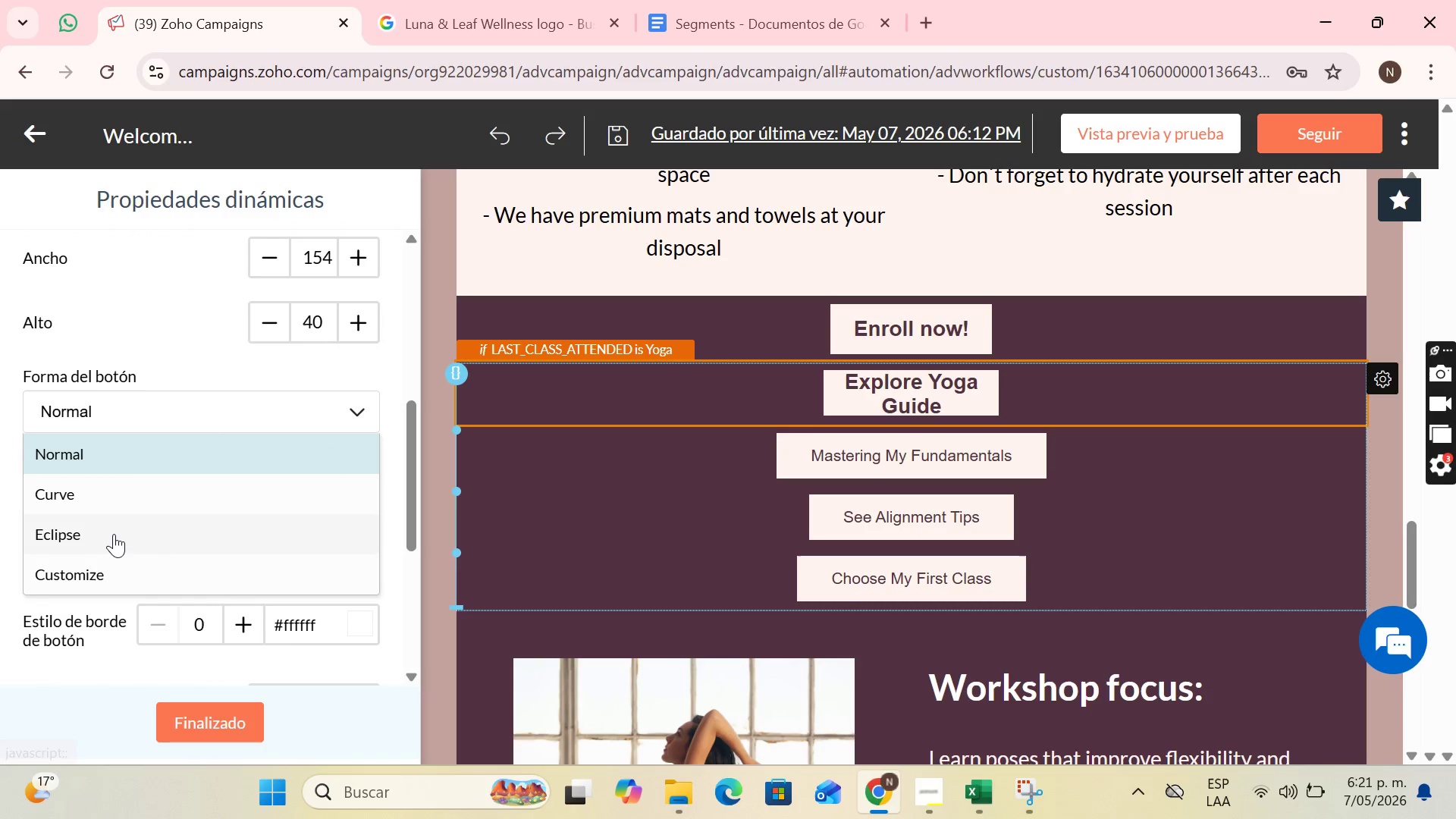 
left_click([138, 491])
 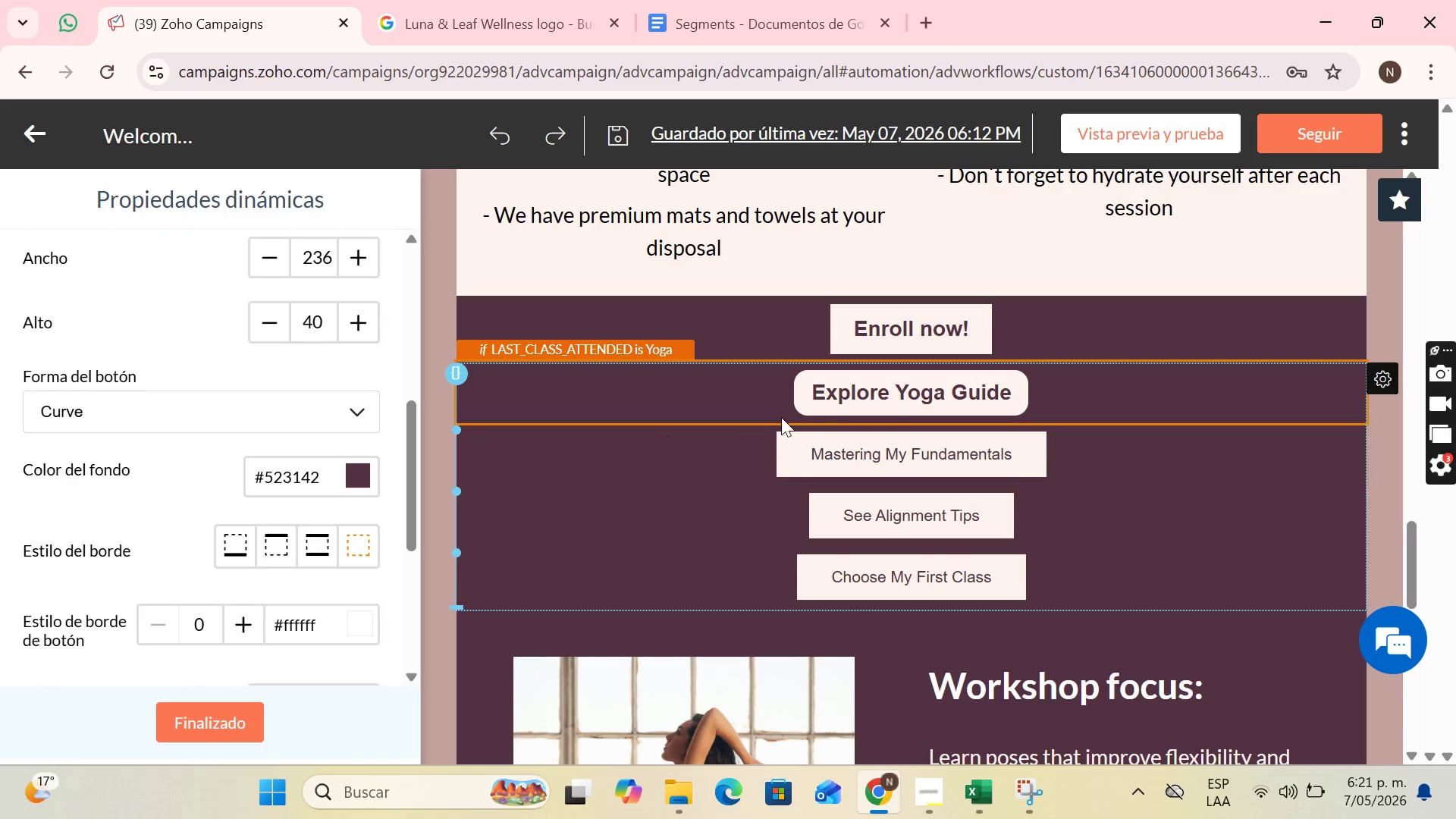 
left_click([865, 458])
 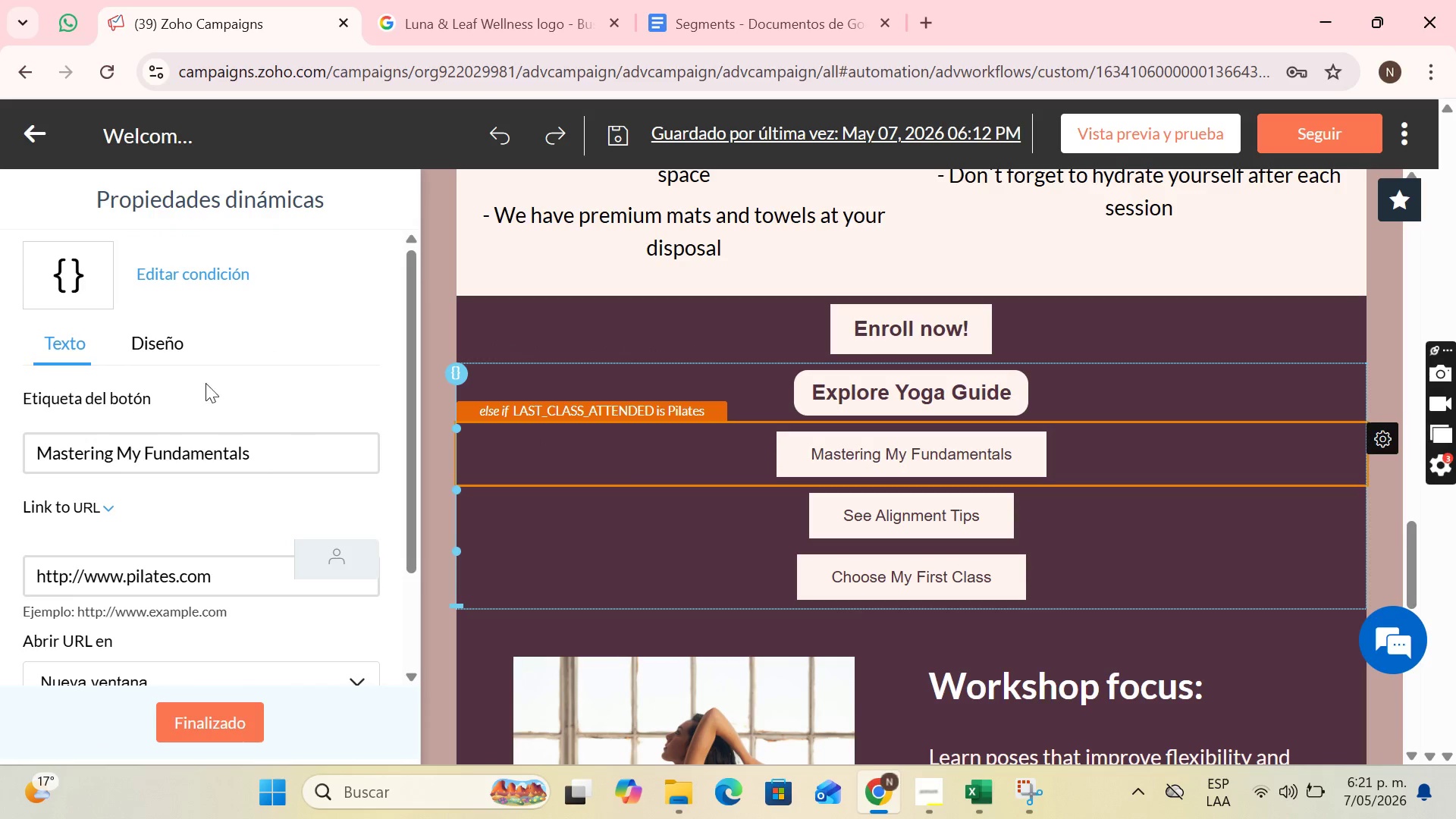 
left_click([178, 337])
 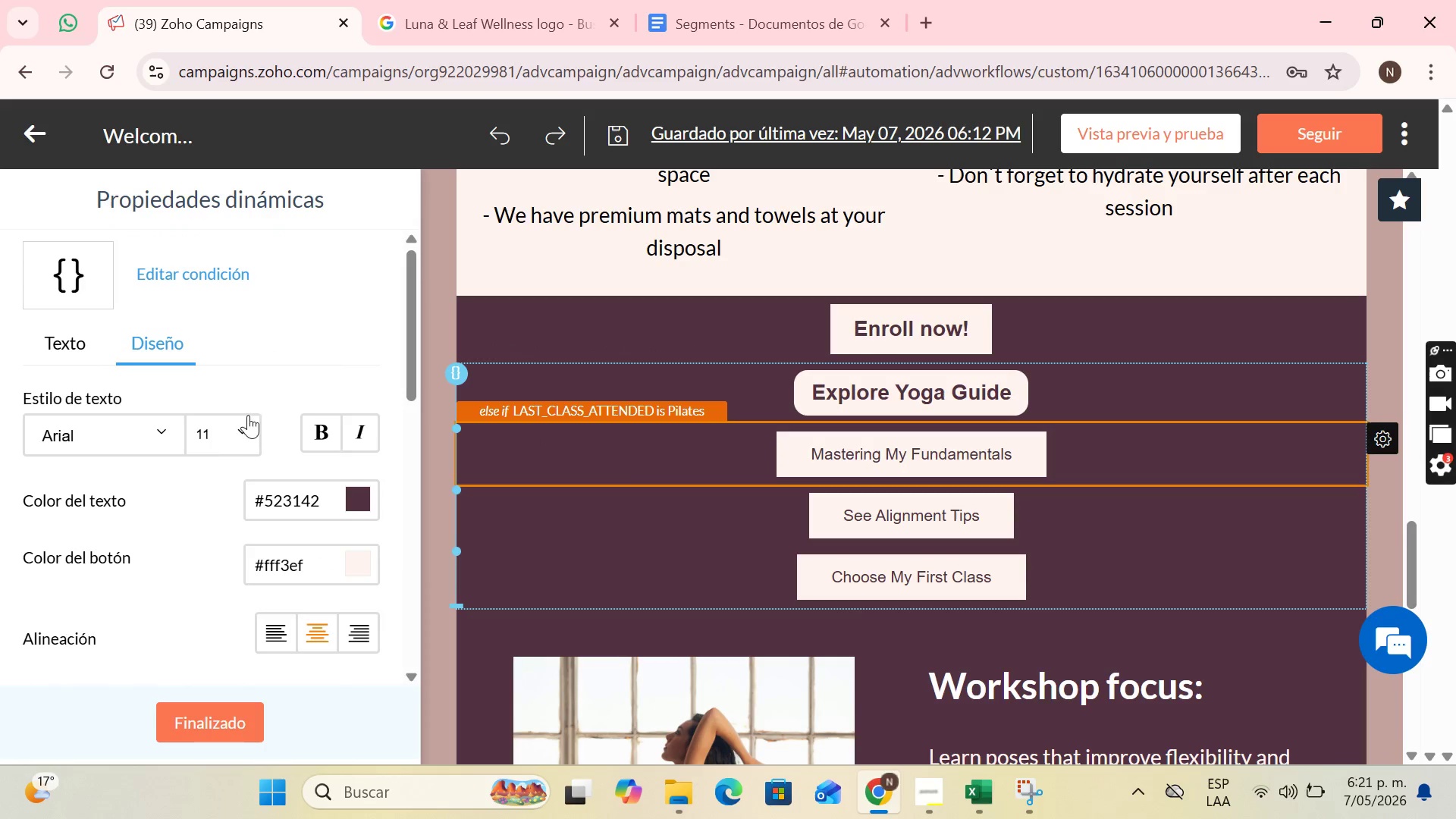 
left_click([234, 433])
 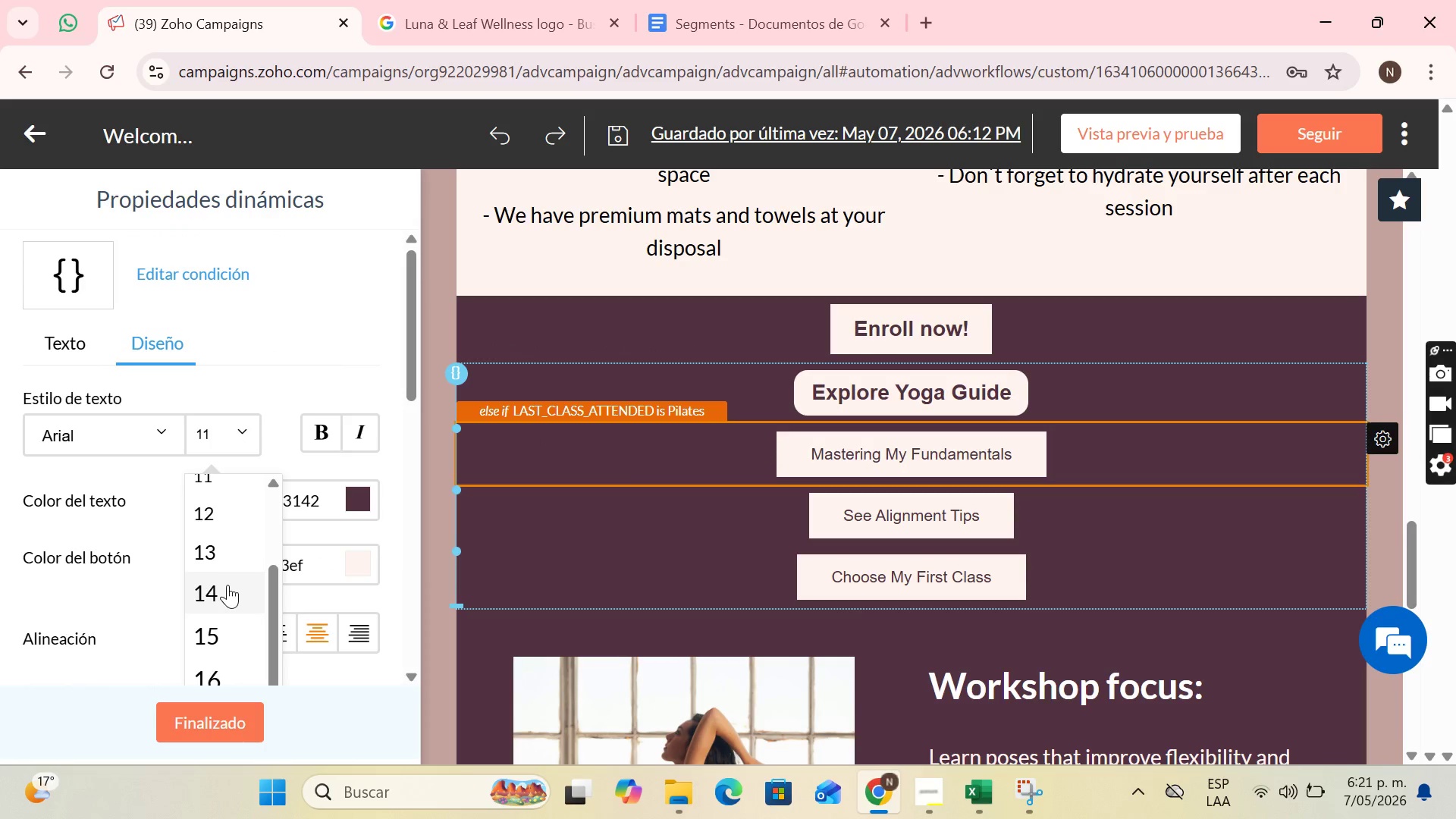 
left_click([228, 585])
 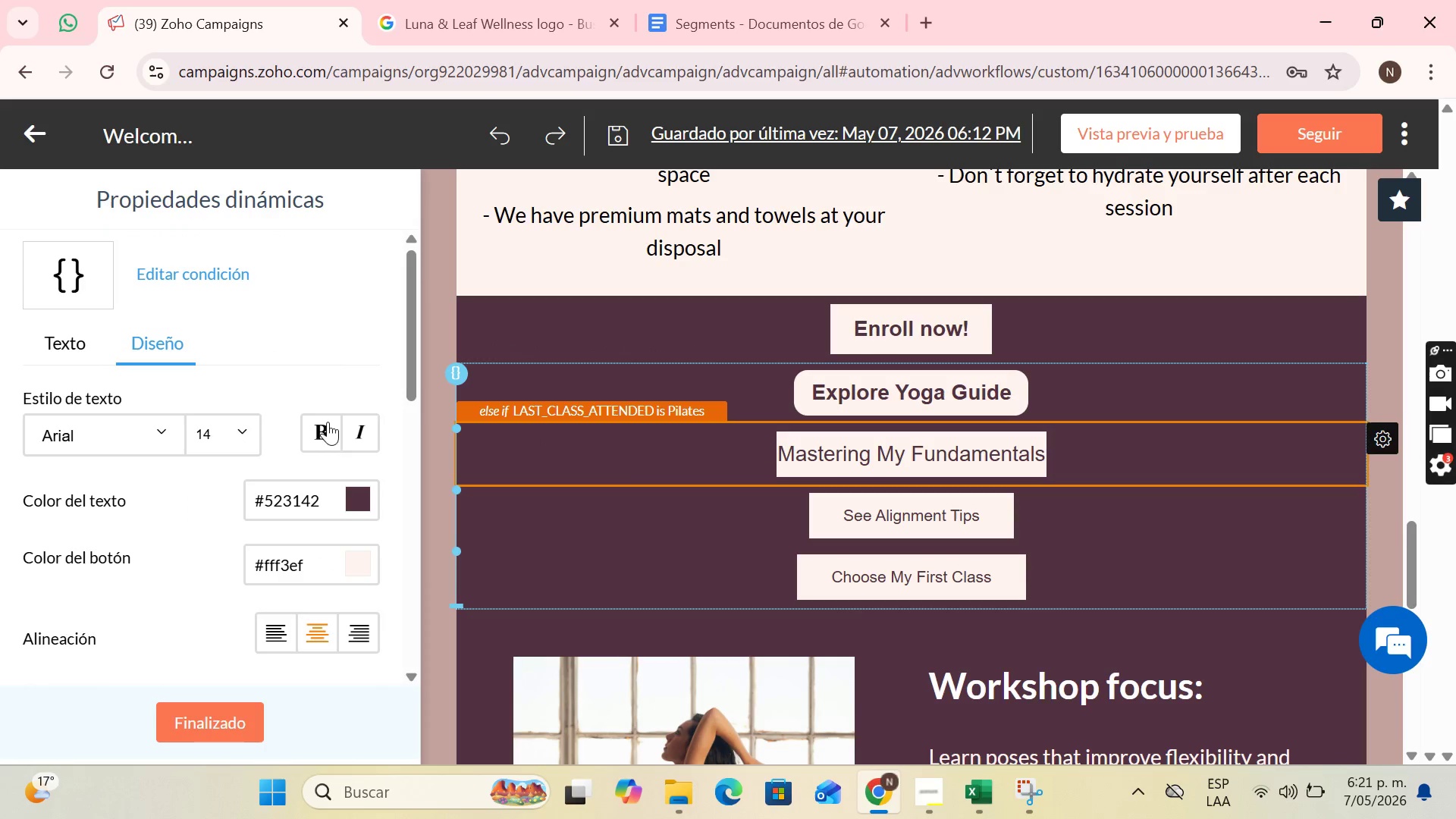 
left_click([322, 425])
 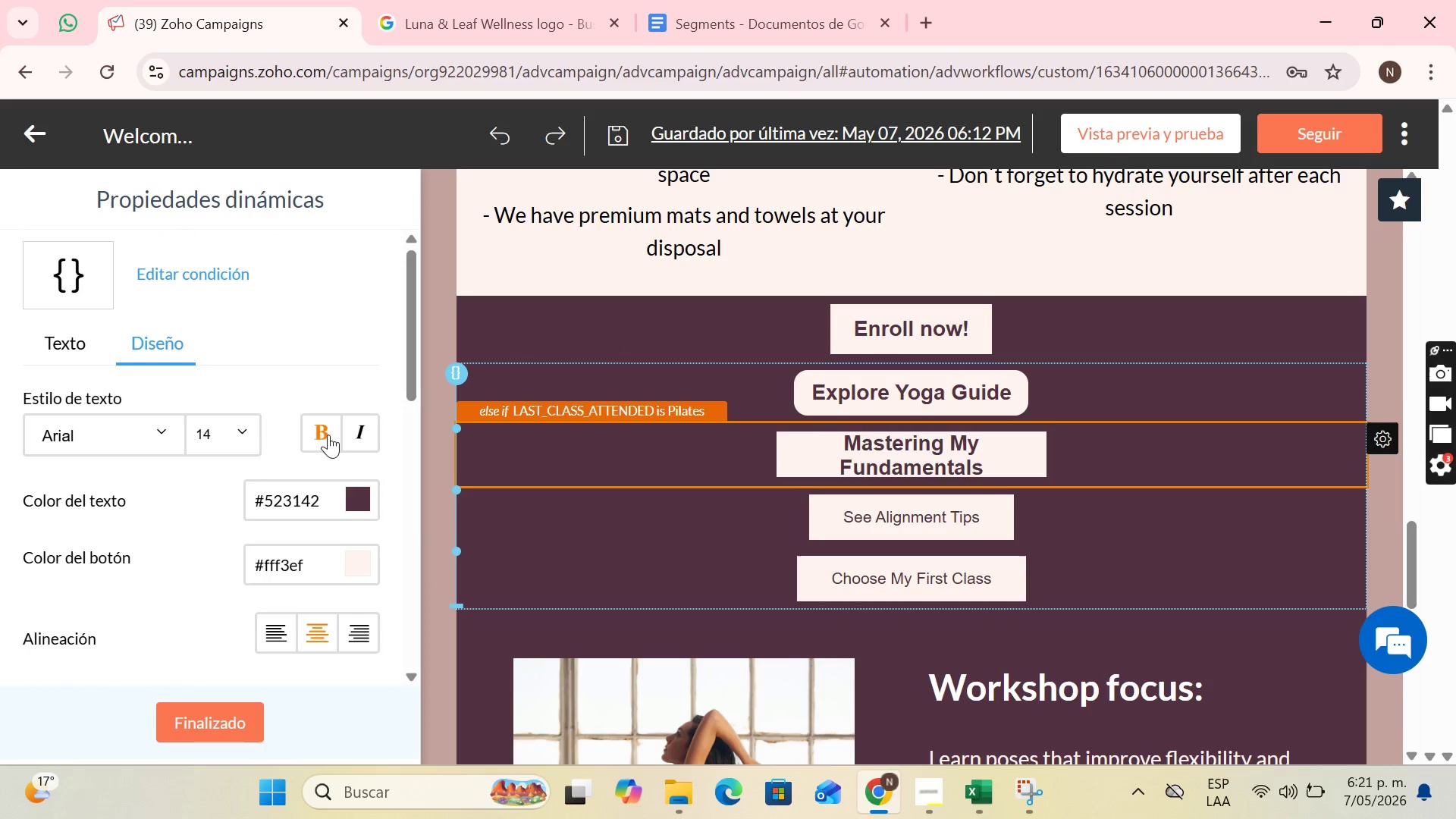 
scroll: coordinate [309, 460], scroll_direction: down, amount: 5.0
 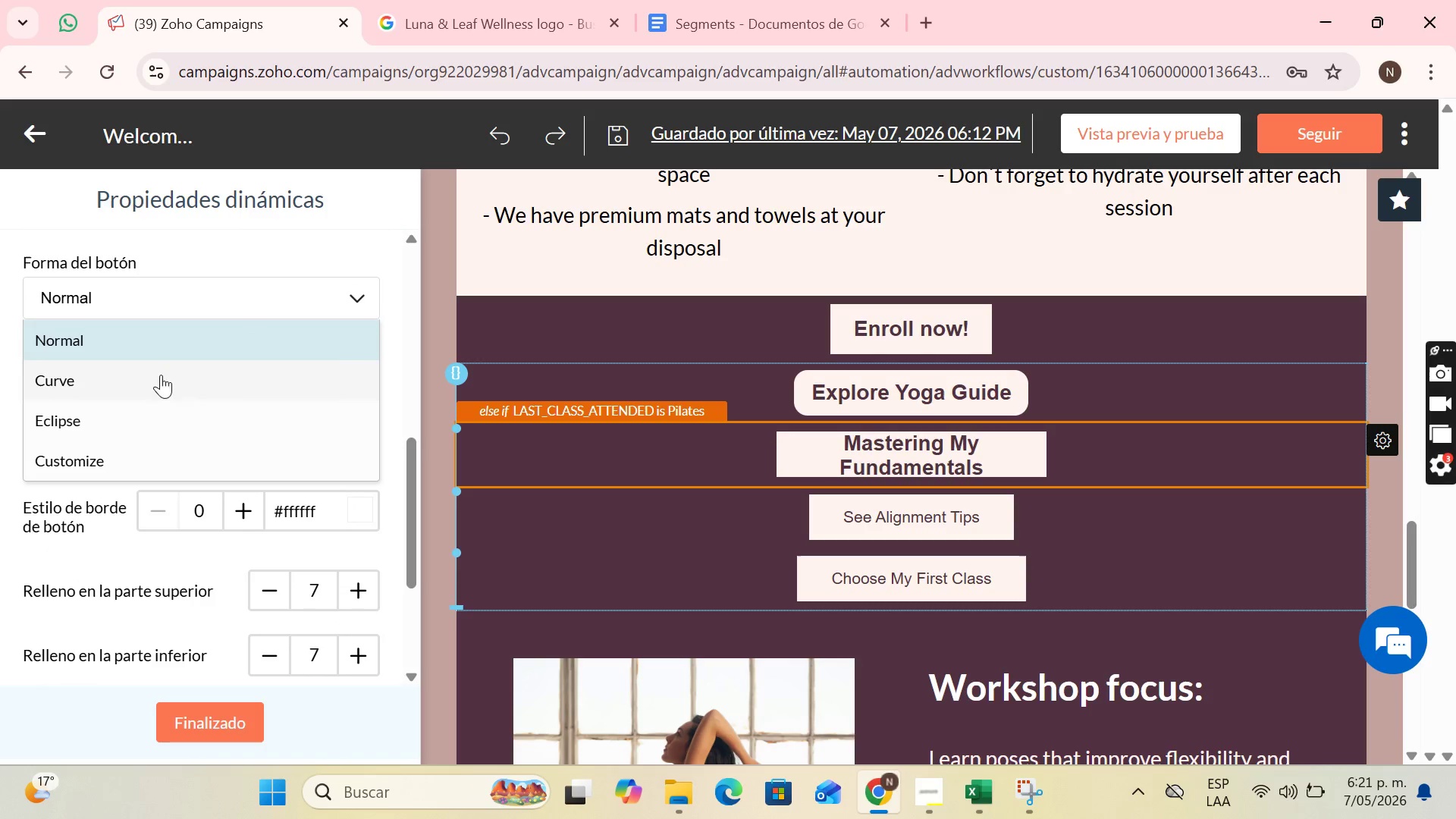 
left_click([115, 392])
 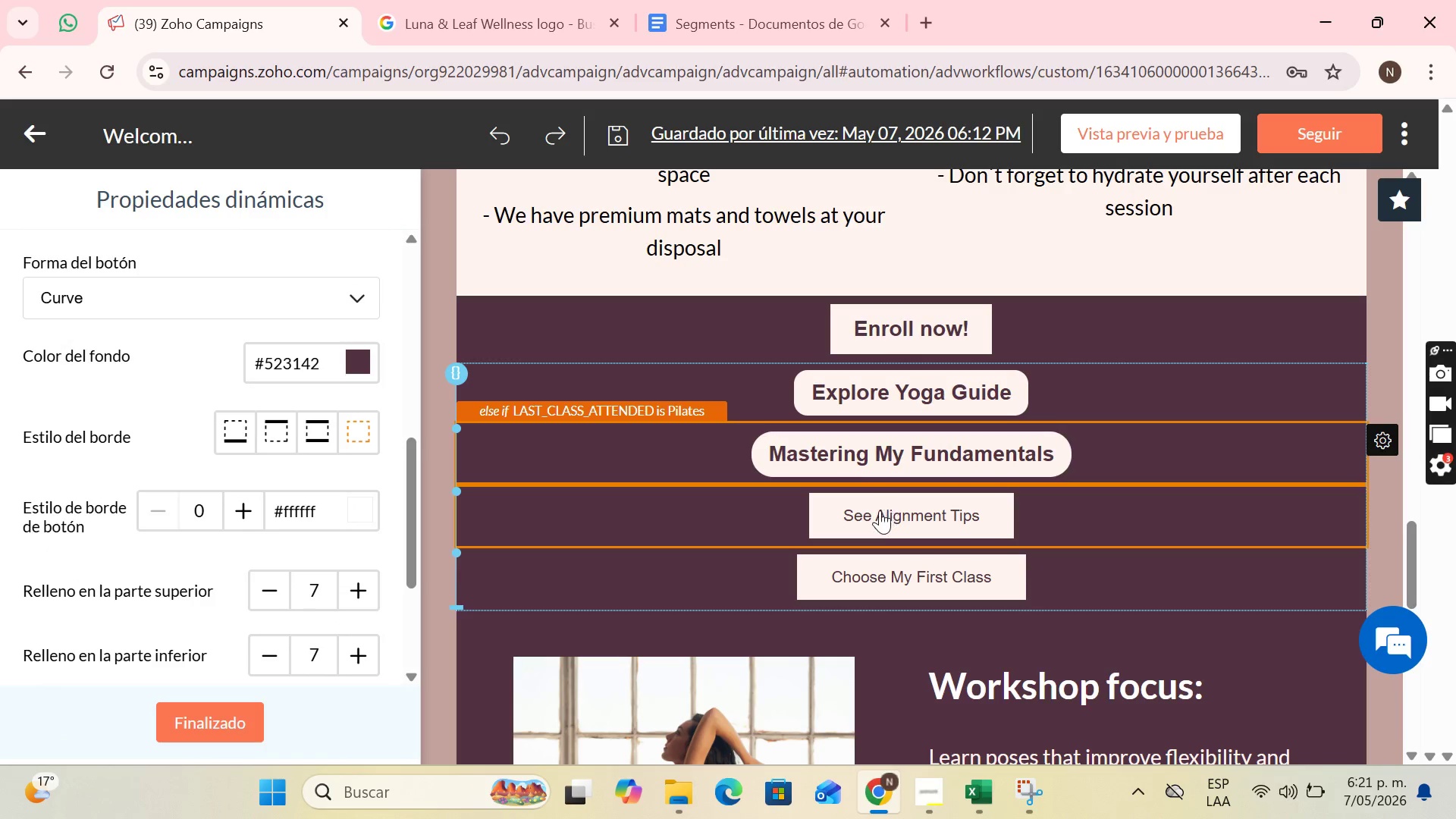 
left_click([880, 510])
 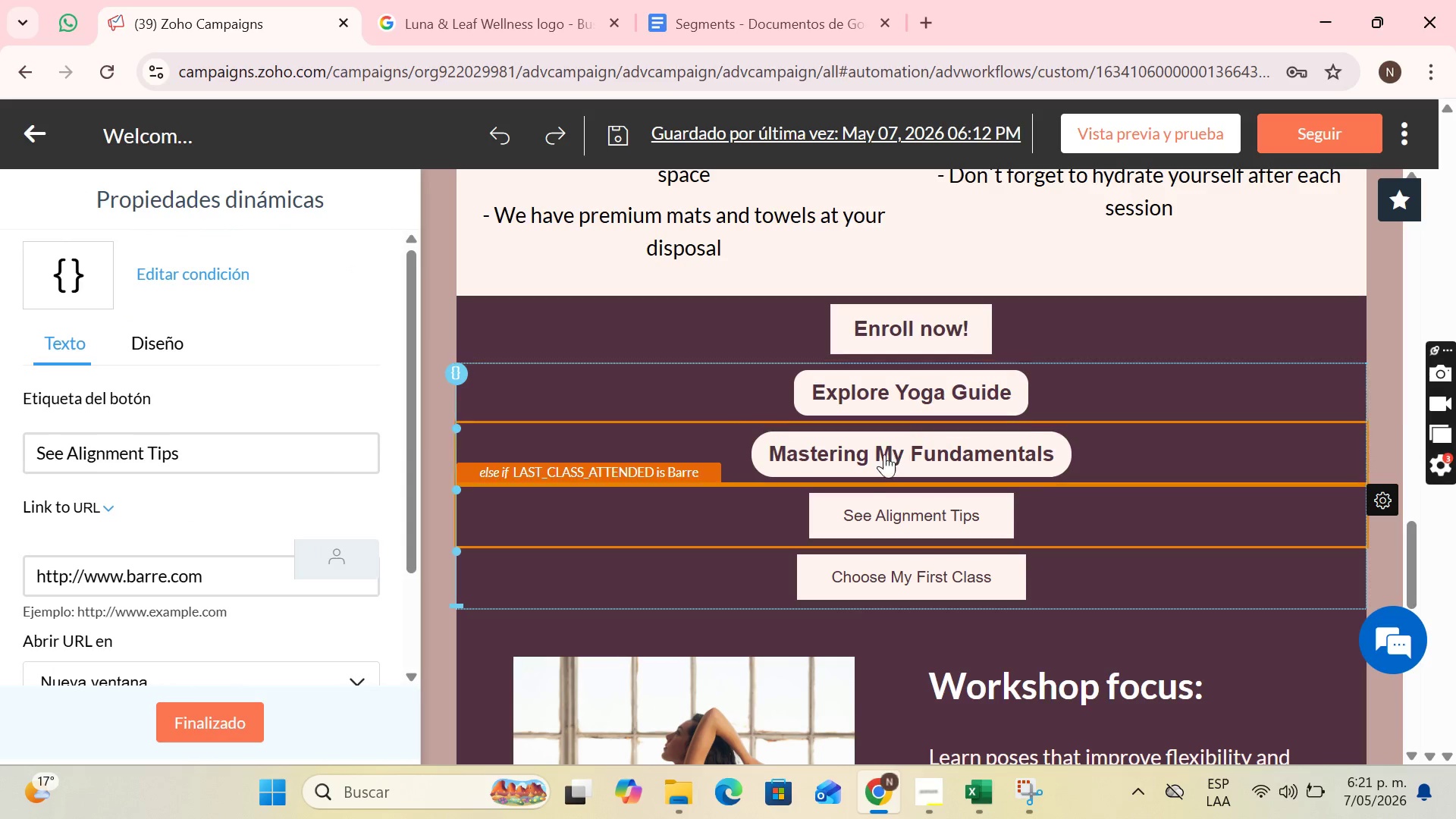 
left_click([896, 381])
 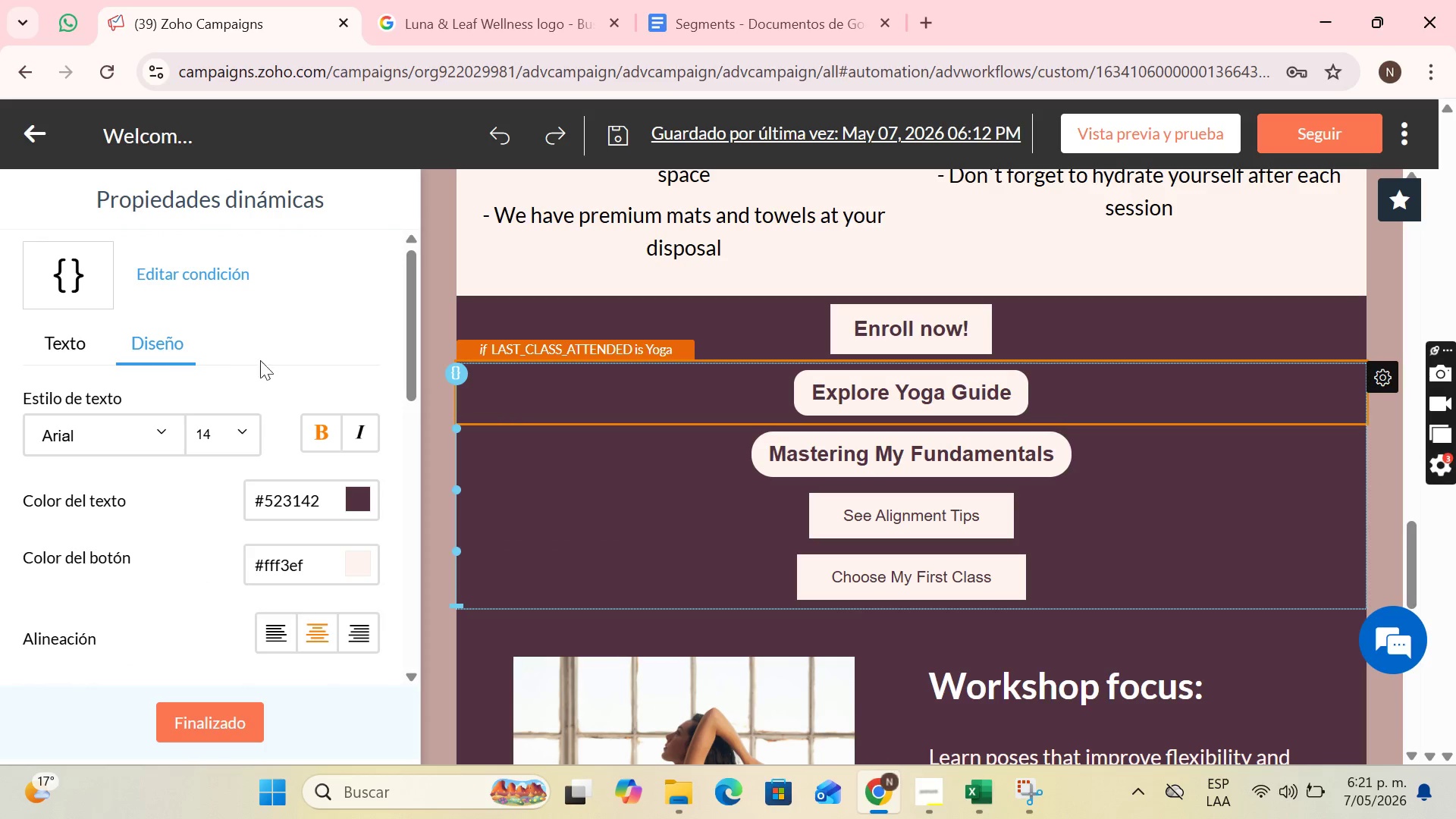 
scroll: coordinate [249, 417], scroll_direction: down, amount: 2.0
 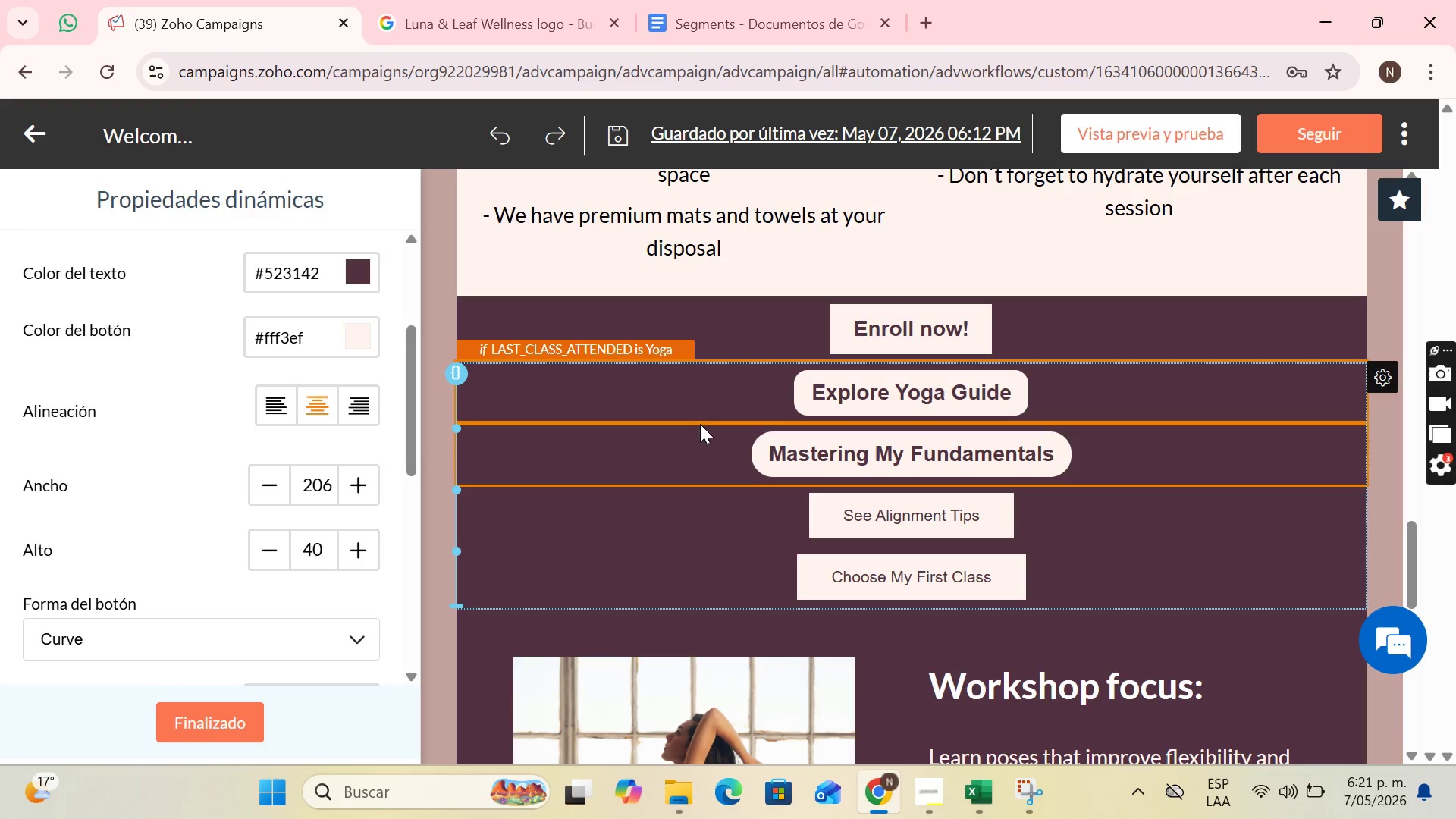 
left_click([720, 439])
 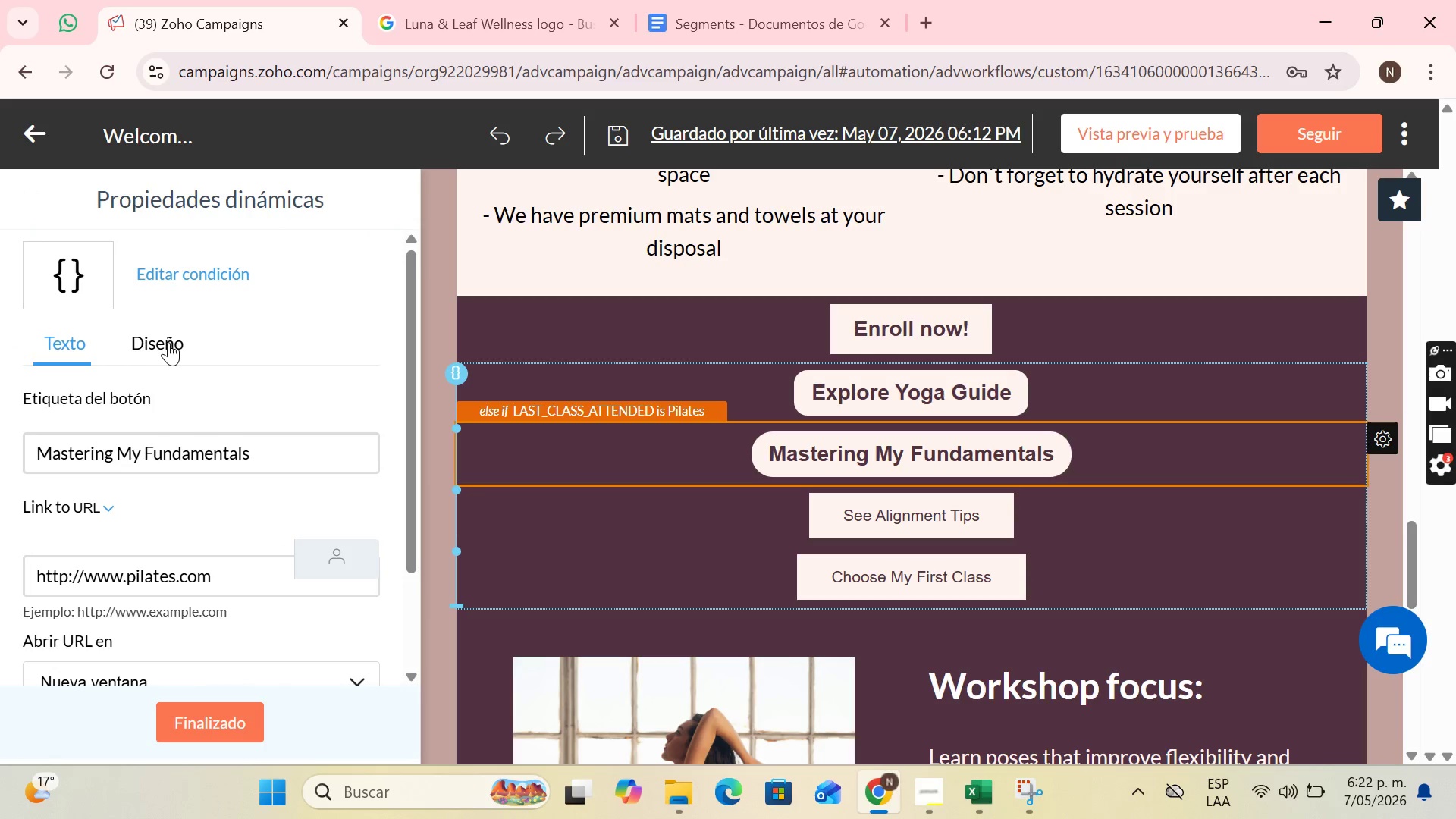 
scroll: coordinate [221, 434], scroll_direction: down, amount: 3.0
 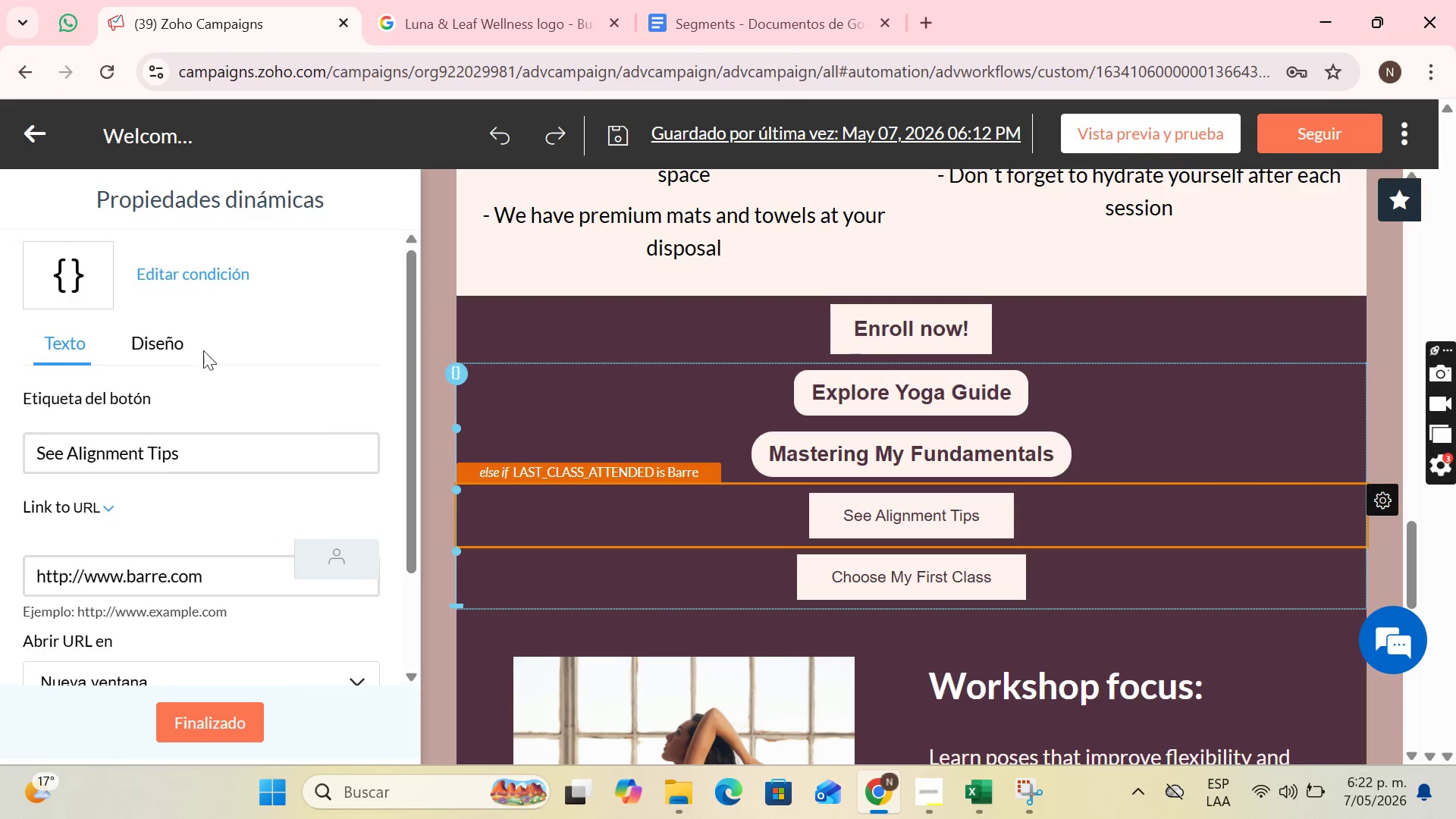 
left_click([173, 344])
 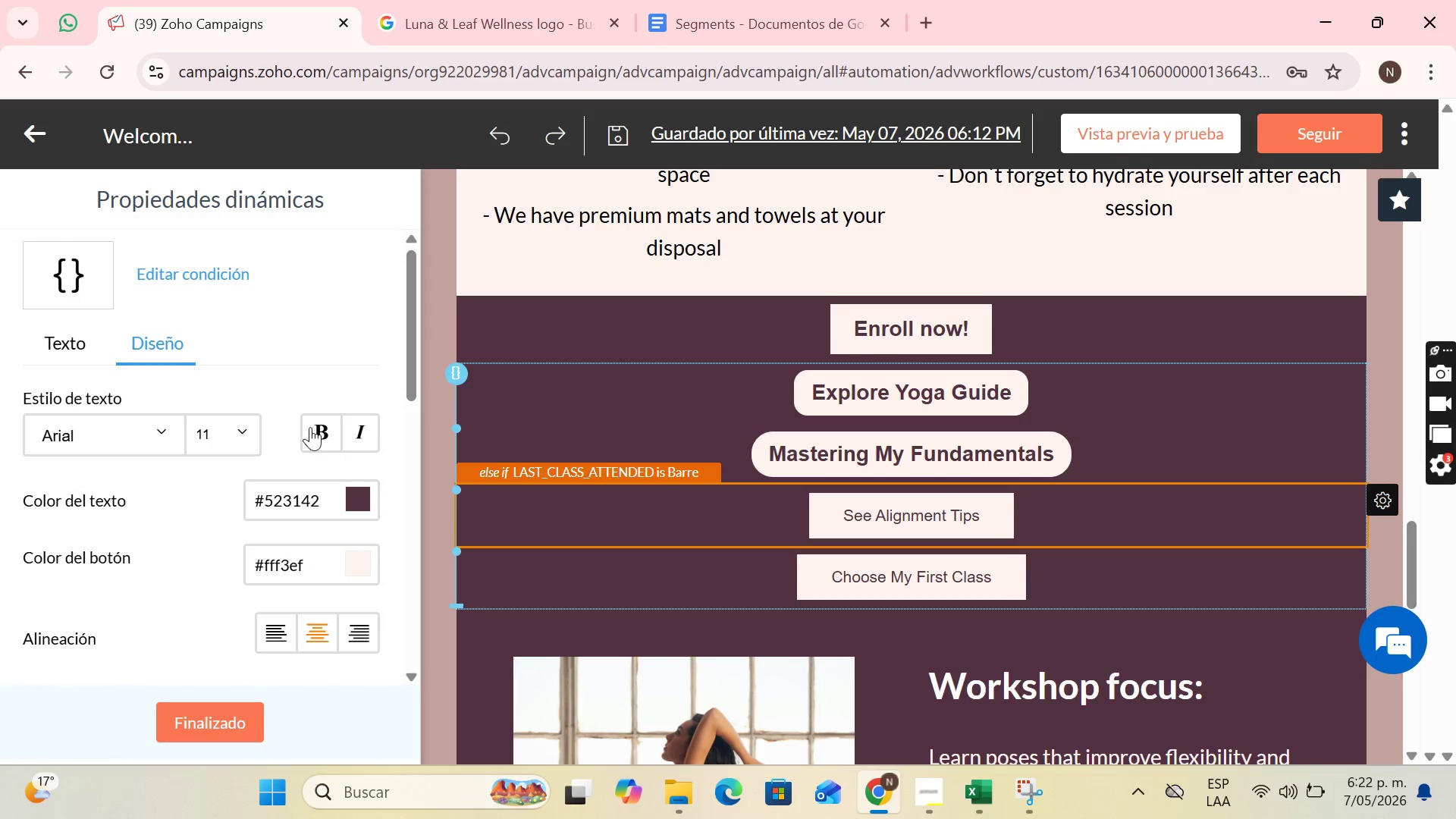 
left_click([309, 427])
 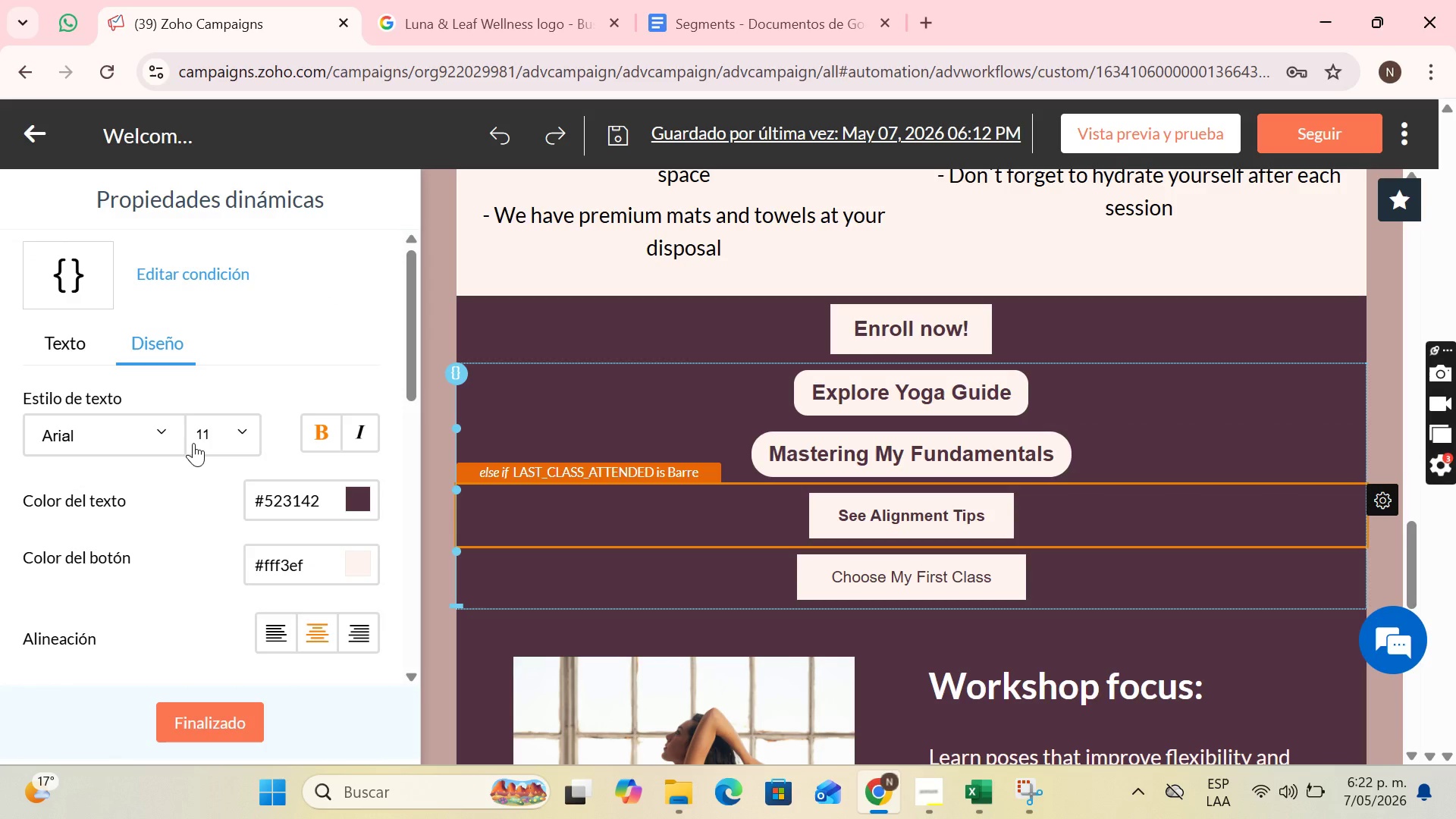 
left_click([193, 443])
 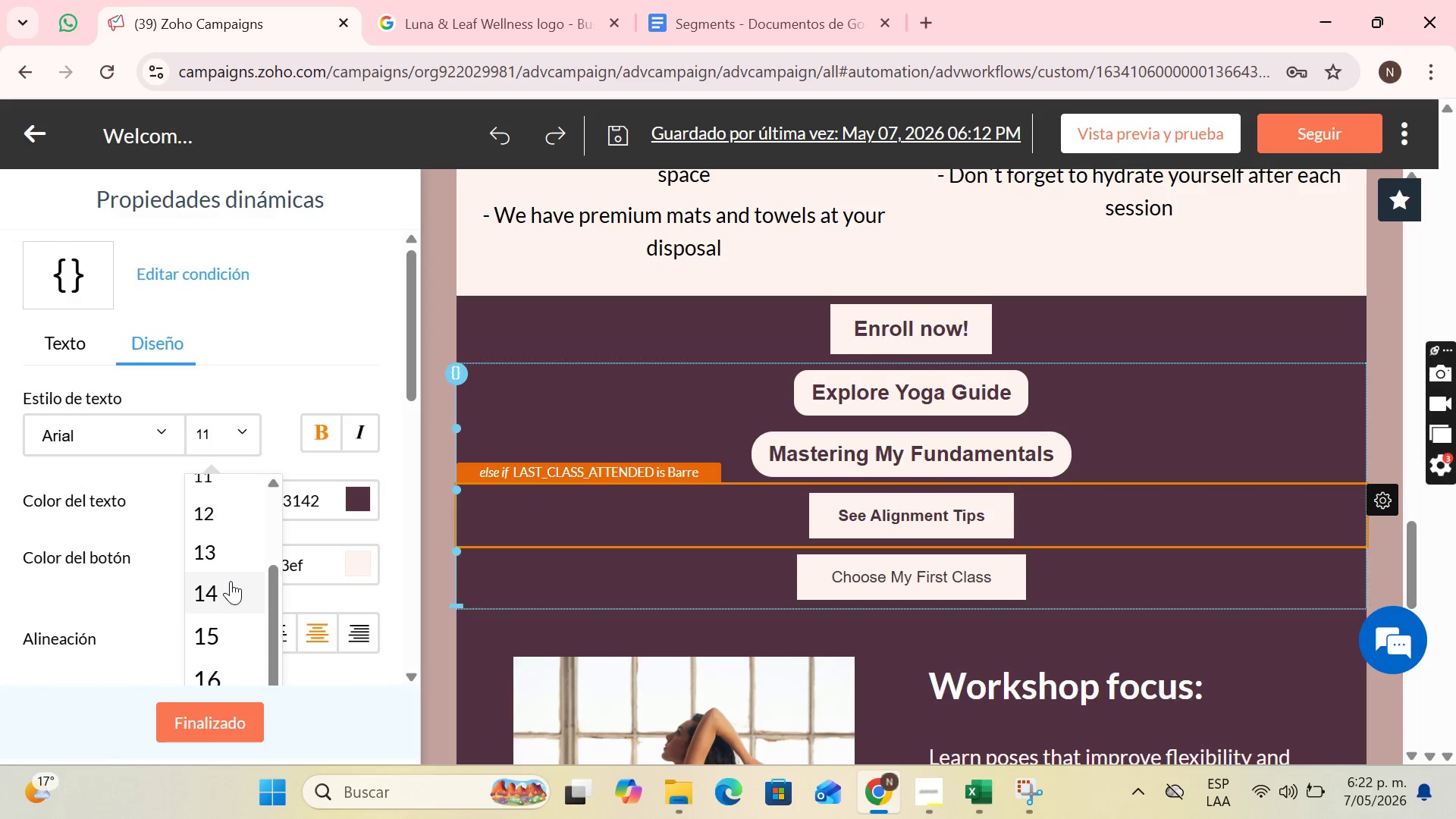 
left_click([233, 583])
 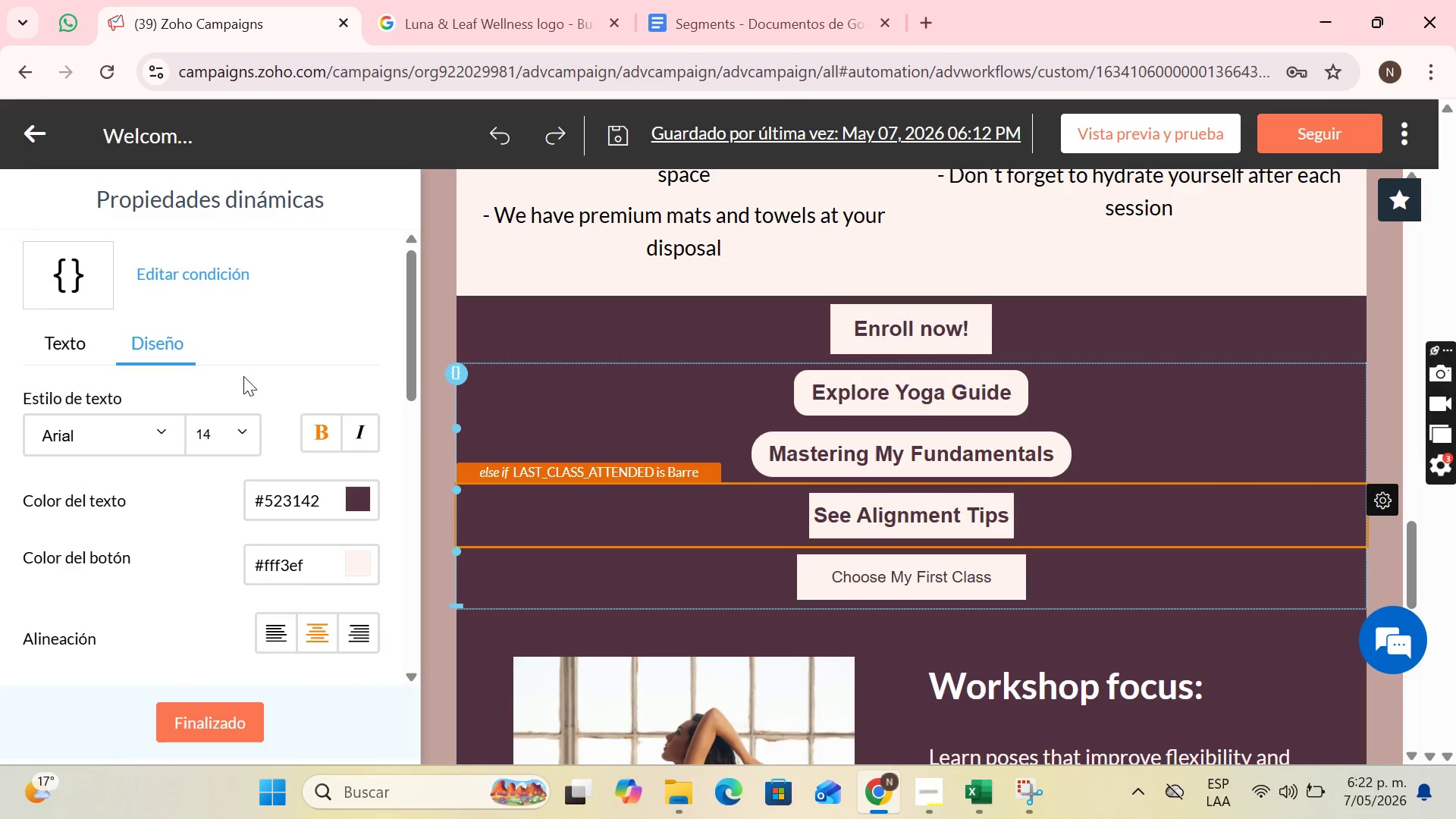 
scroll: coordinate [322, 412], scroll_direction: down, amount: 4.0
 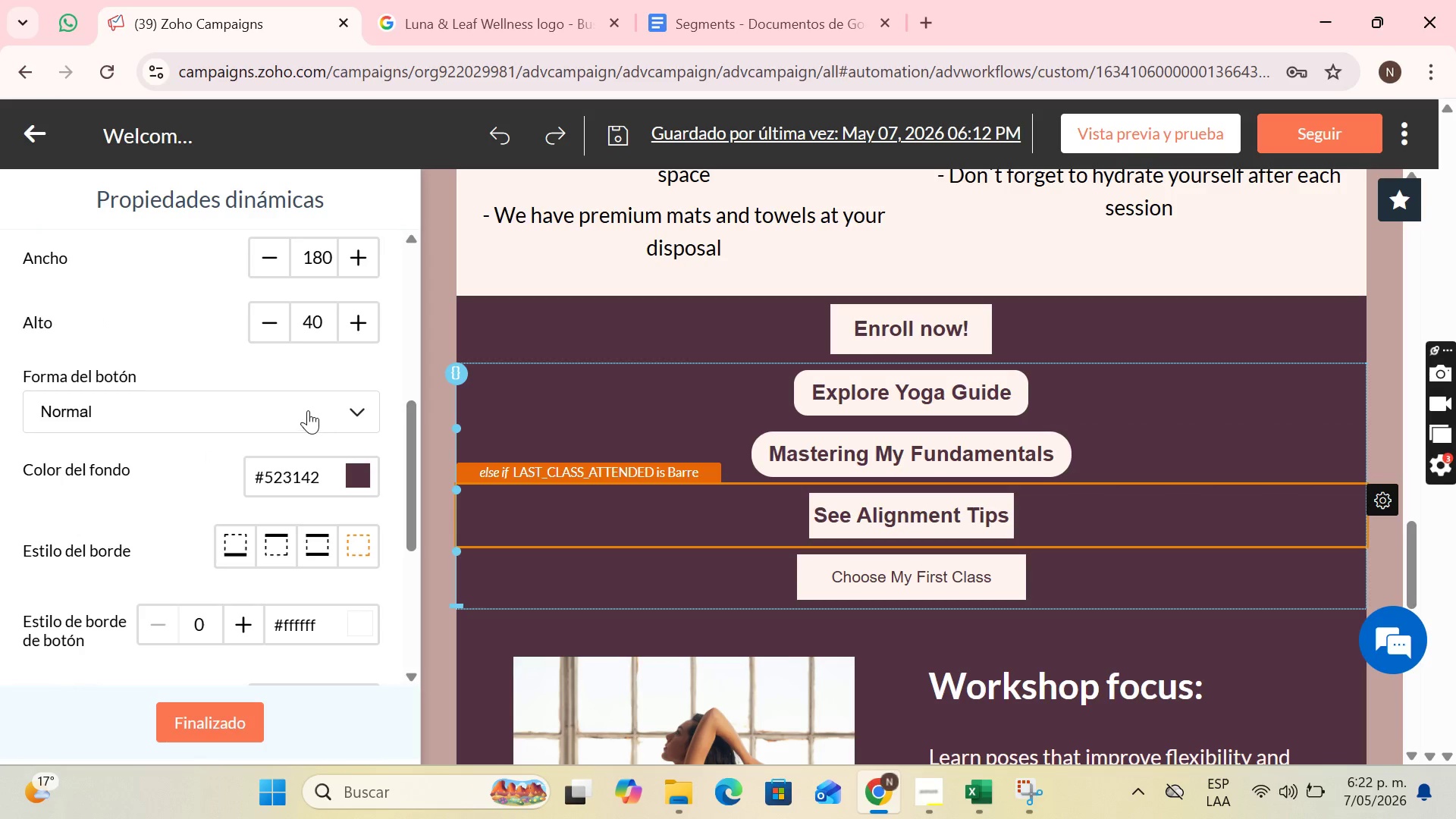 
left_click([308, 410])
 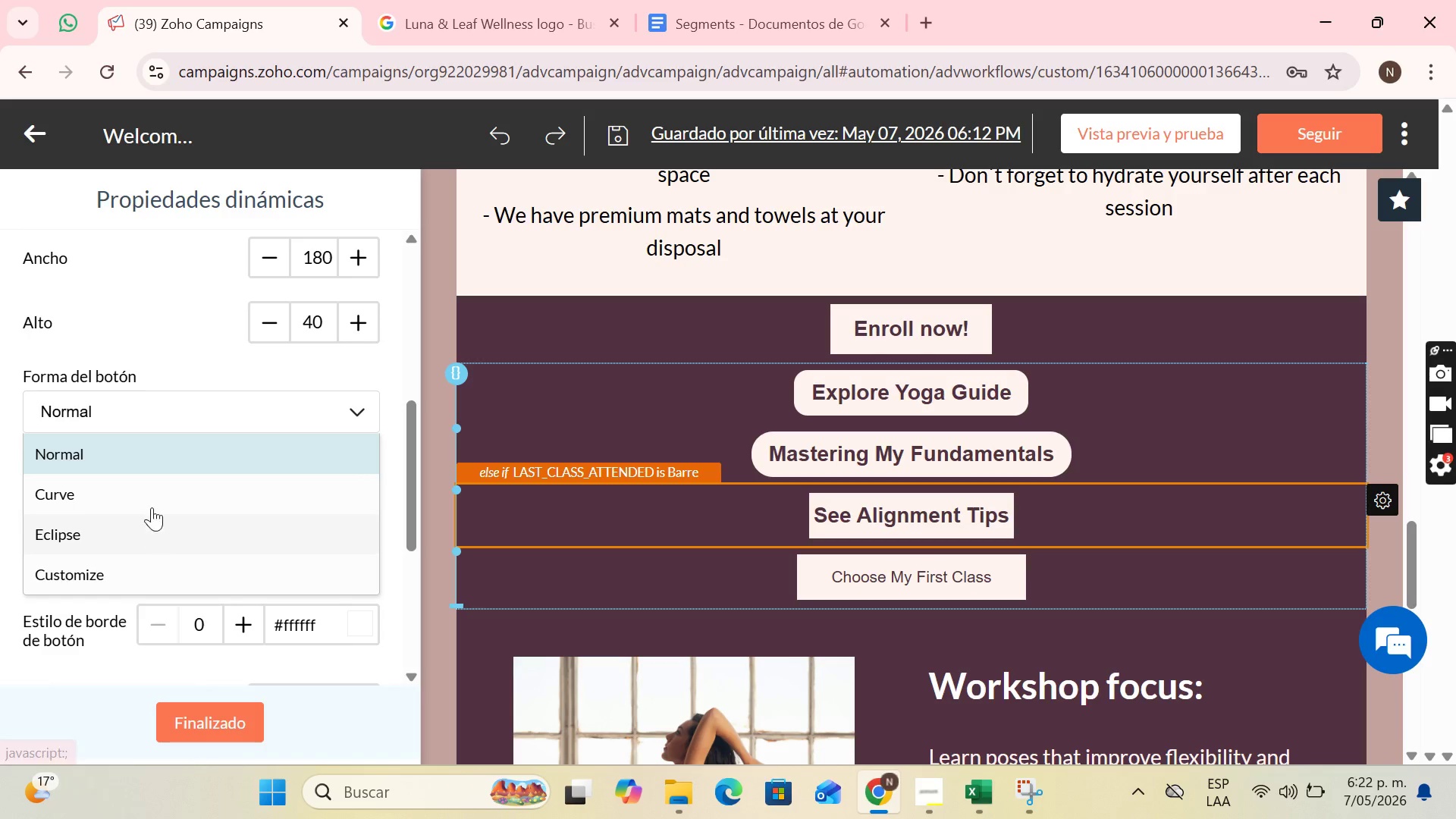 
left_click([152, 489])
 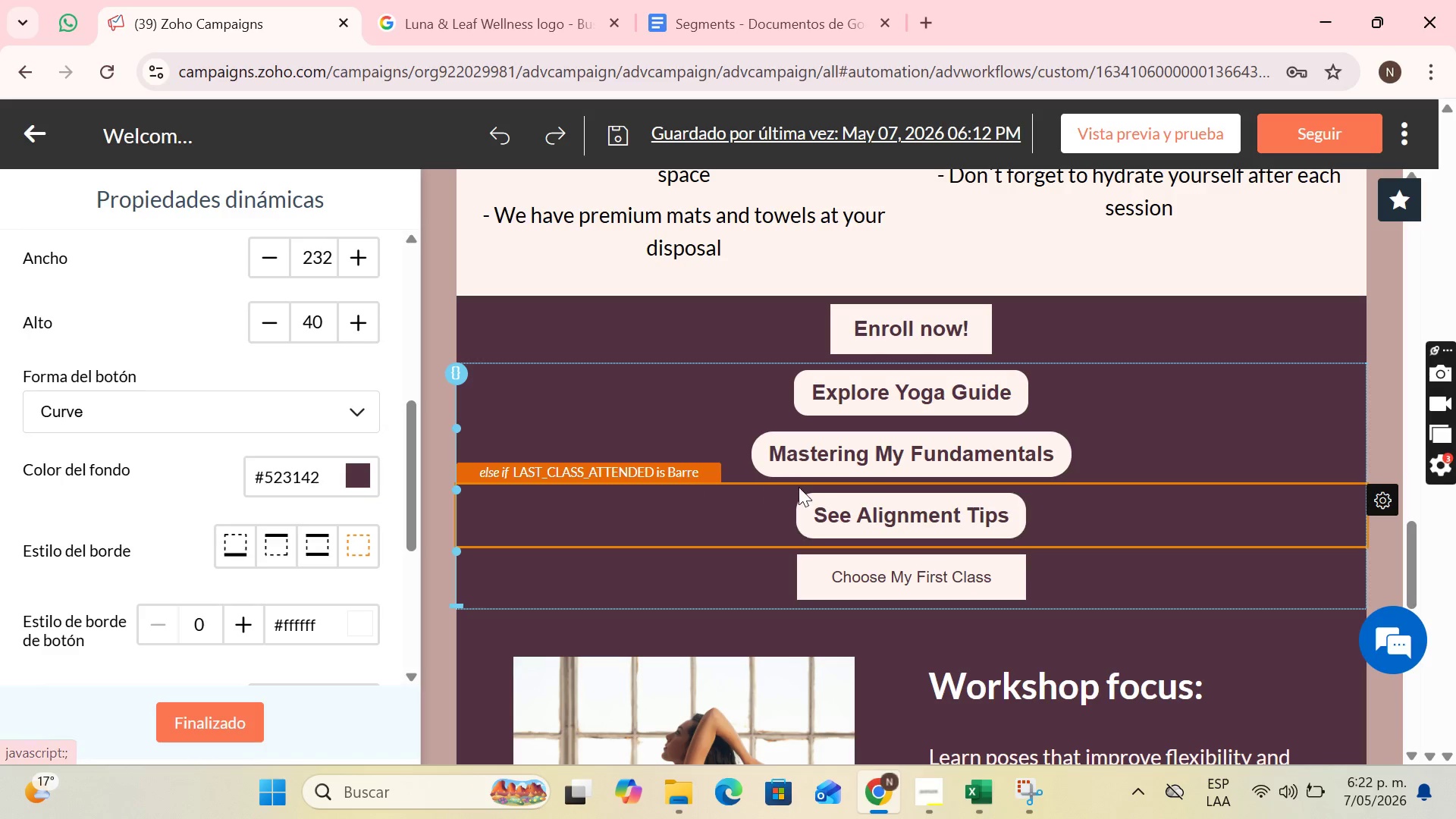 
scroll: coordinate [799, 487], scroll_direction: down, amount: 1.0
 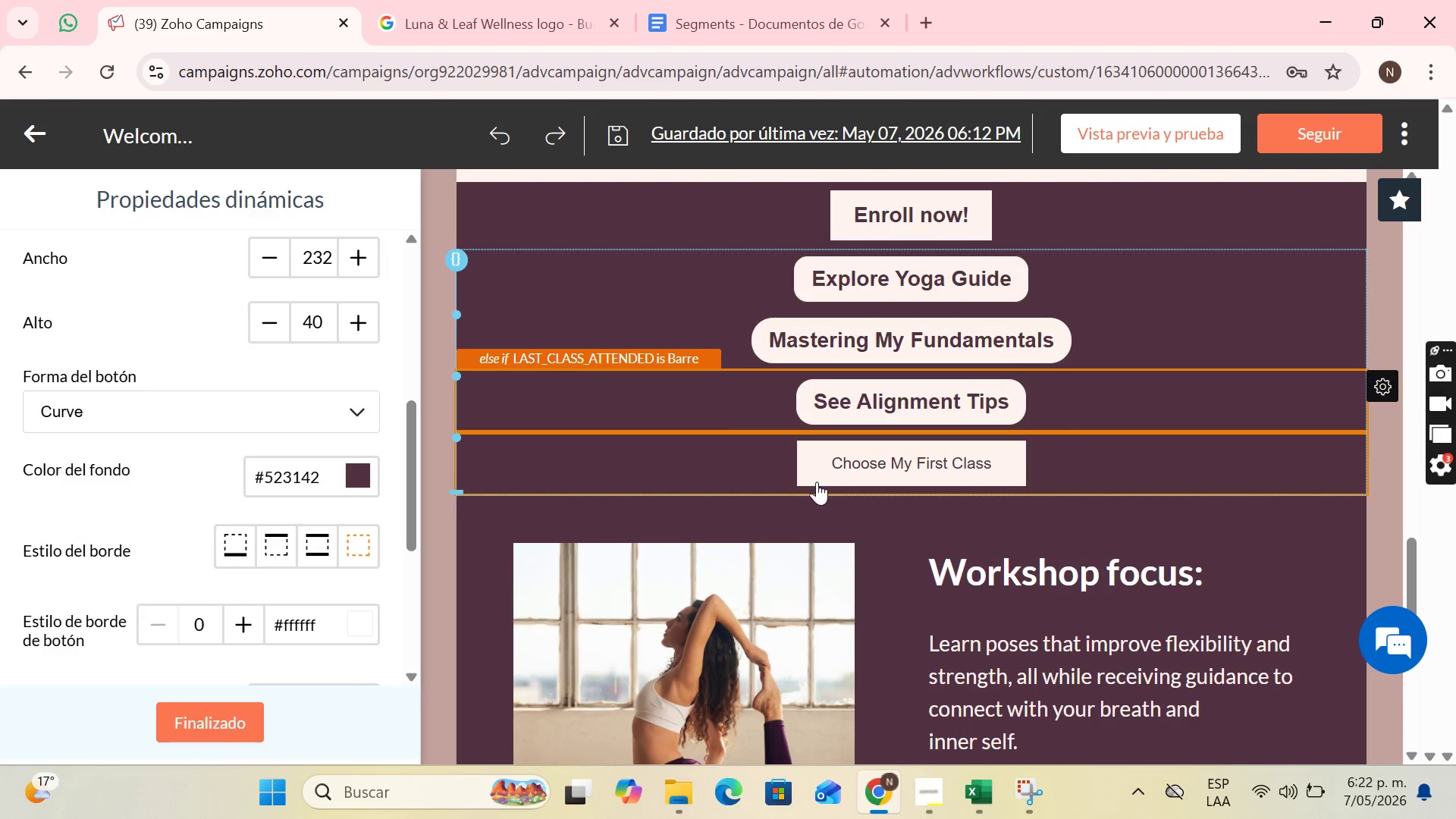 
left_click([814, 466])
 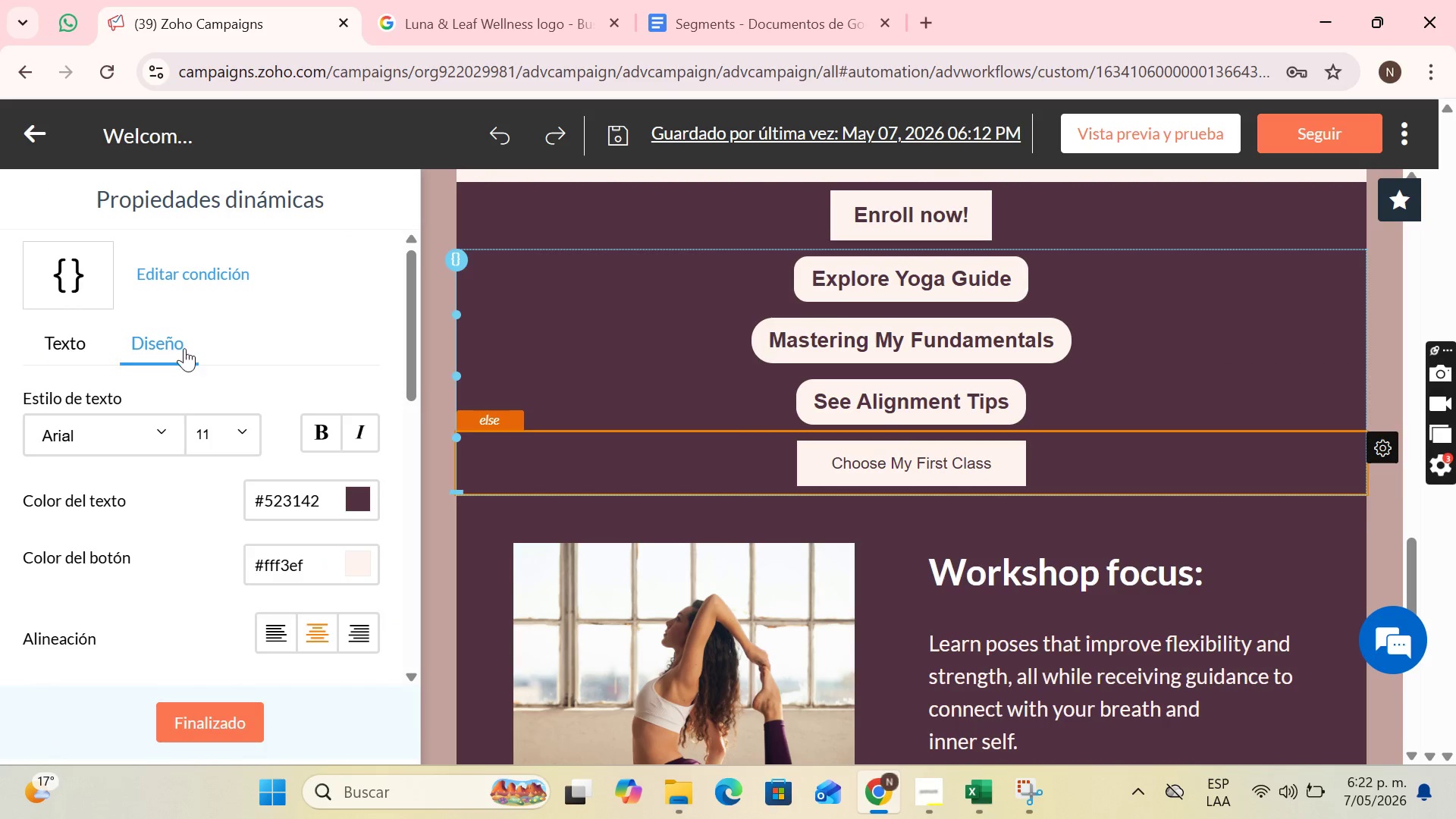 
left_click([323, 435])
 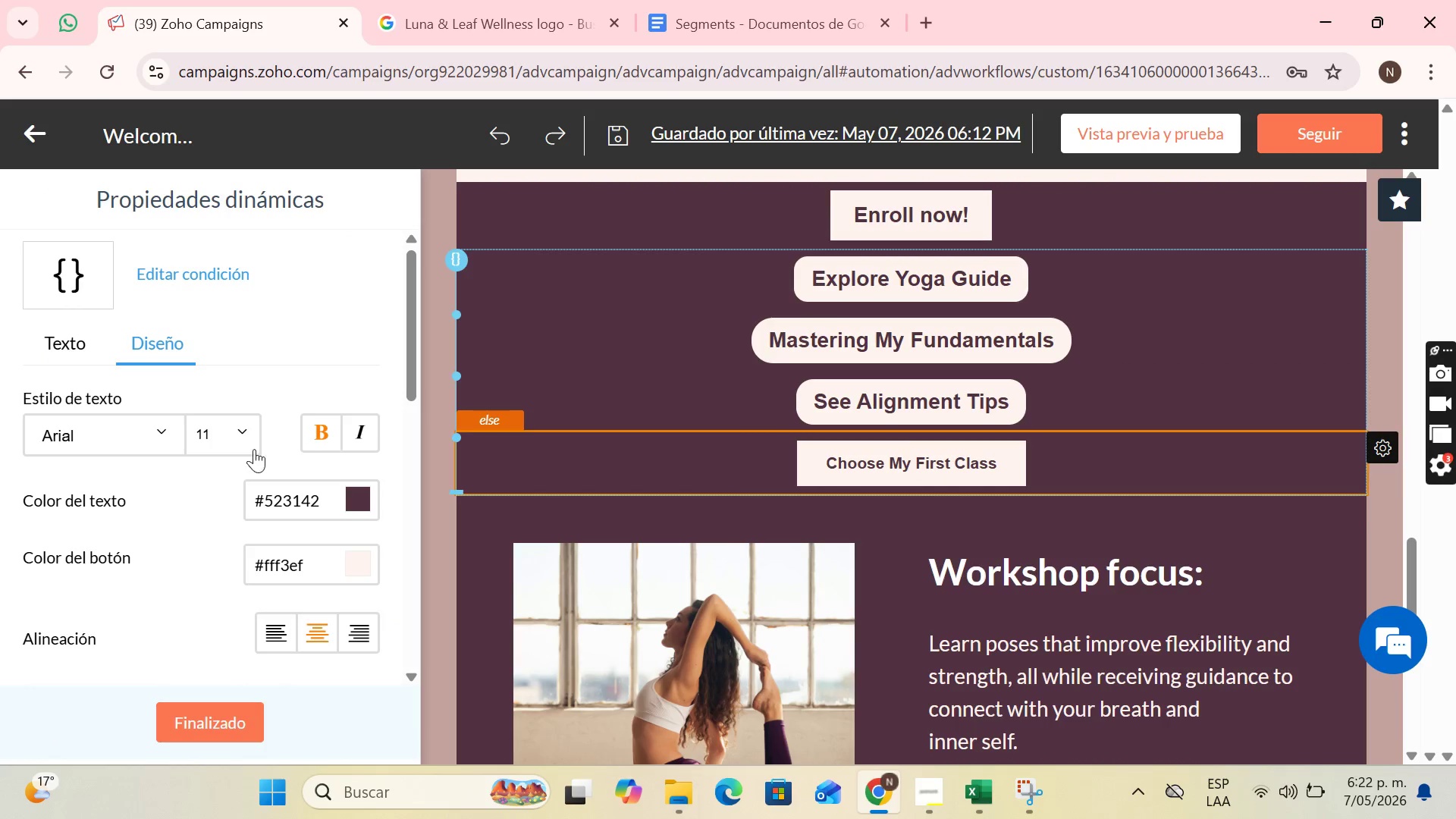 
left_click([241, 447])
 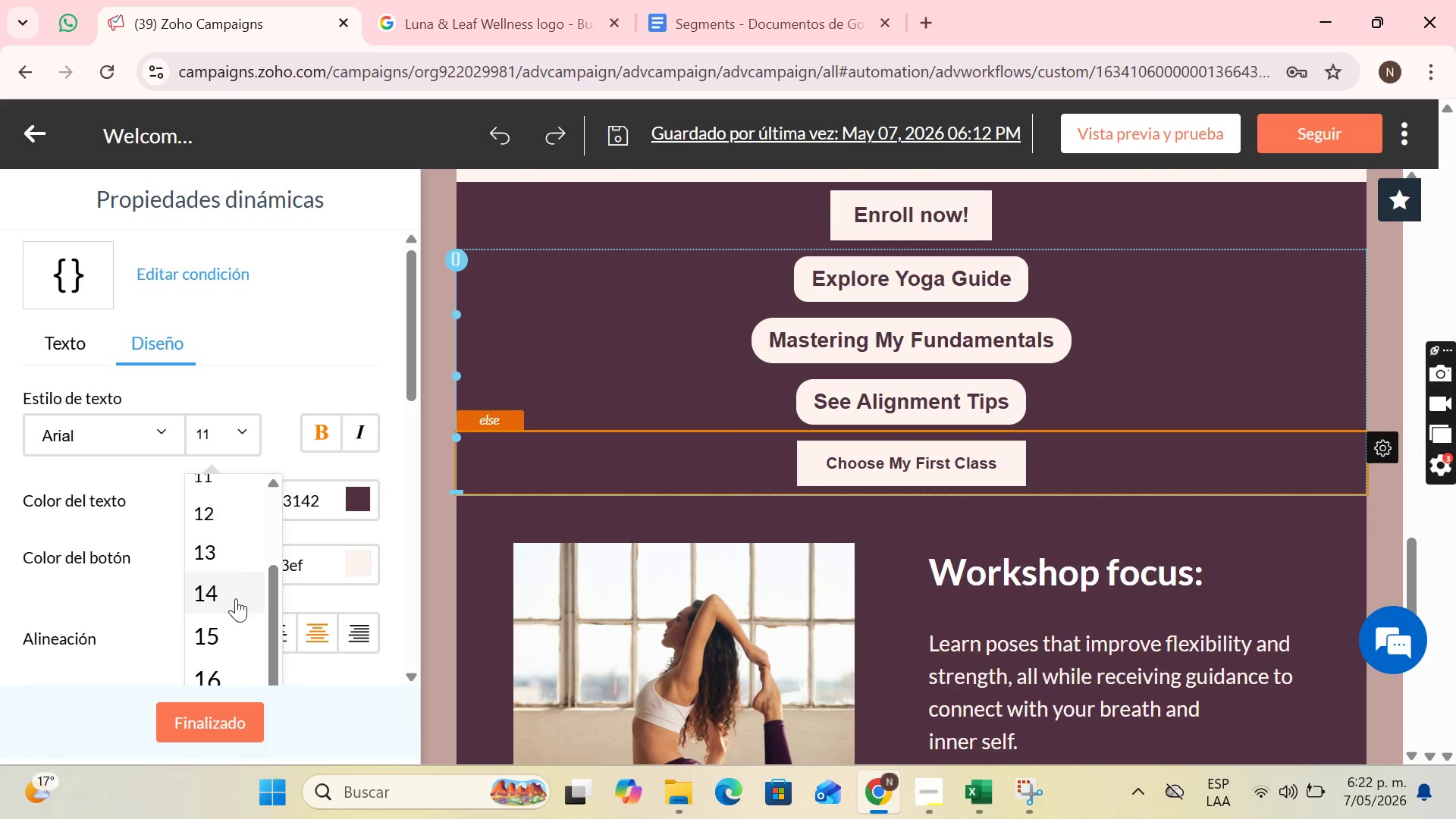 
left_click([236, 598])
 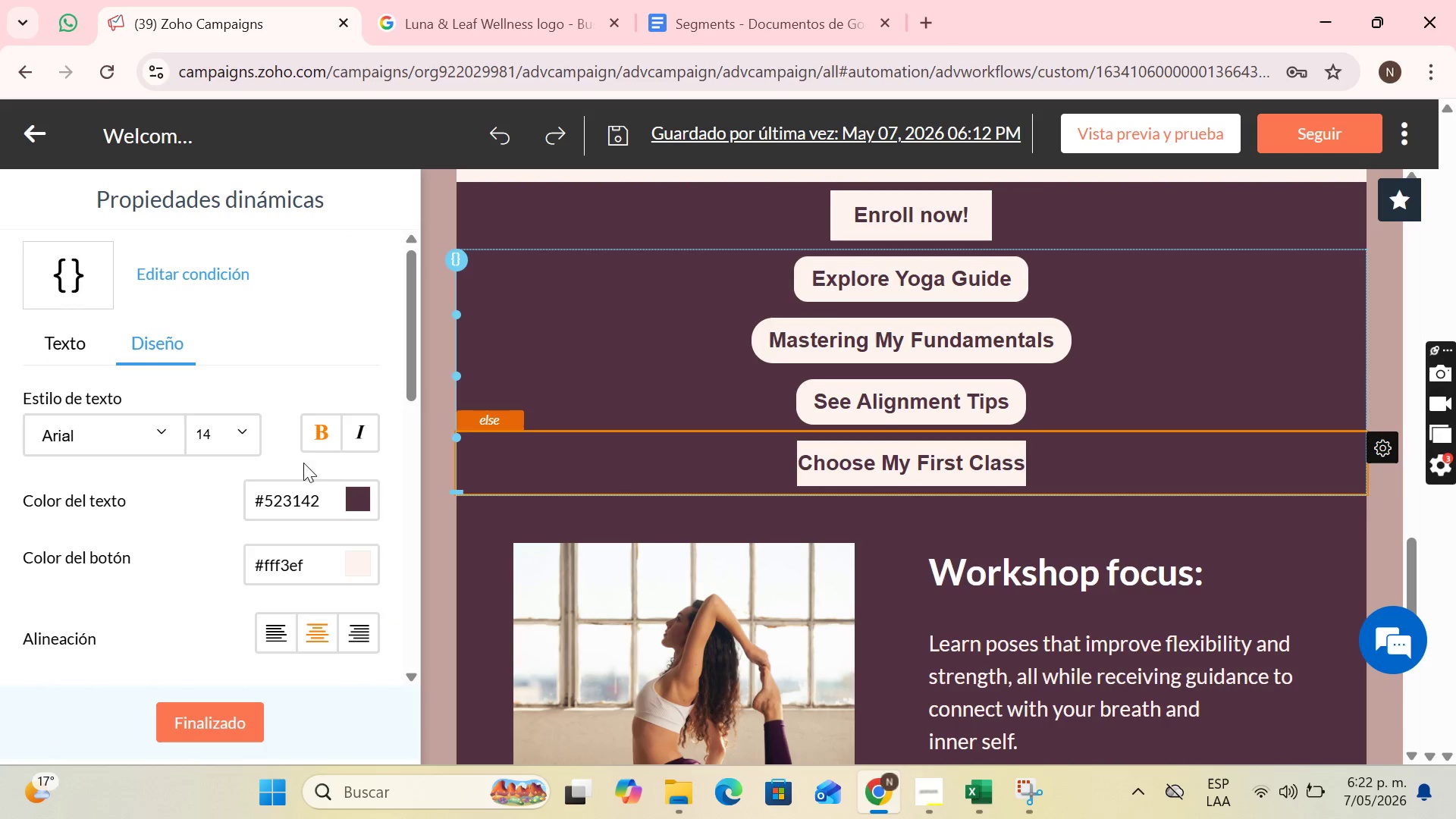 
scroll: coordinate [311, 578], scroll_direction: down, amount: 3.0
 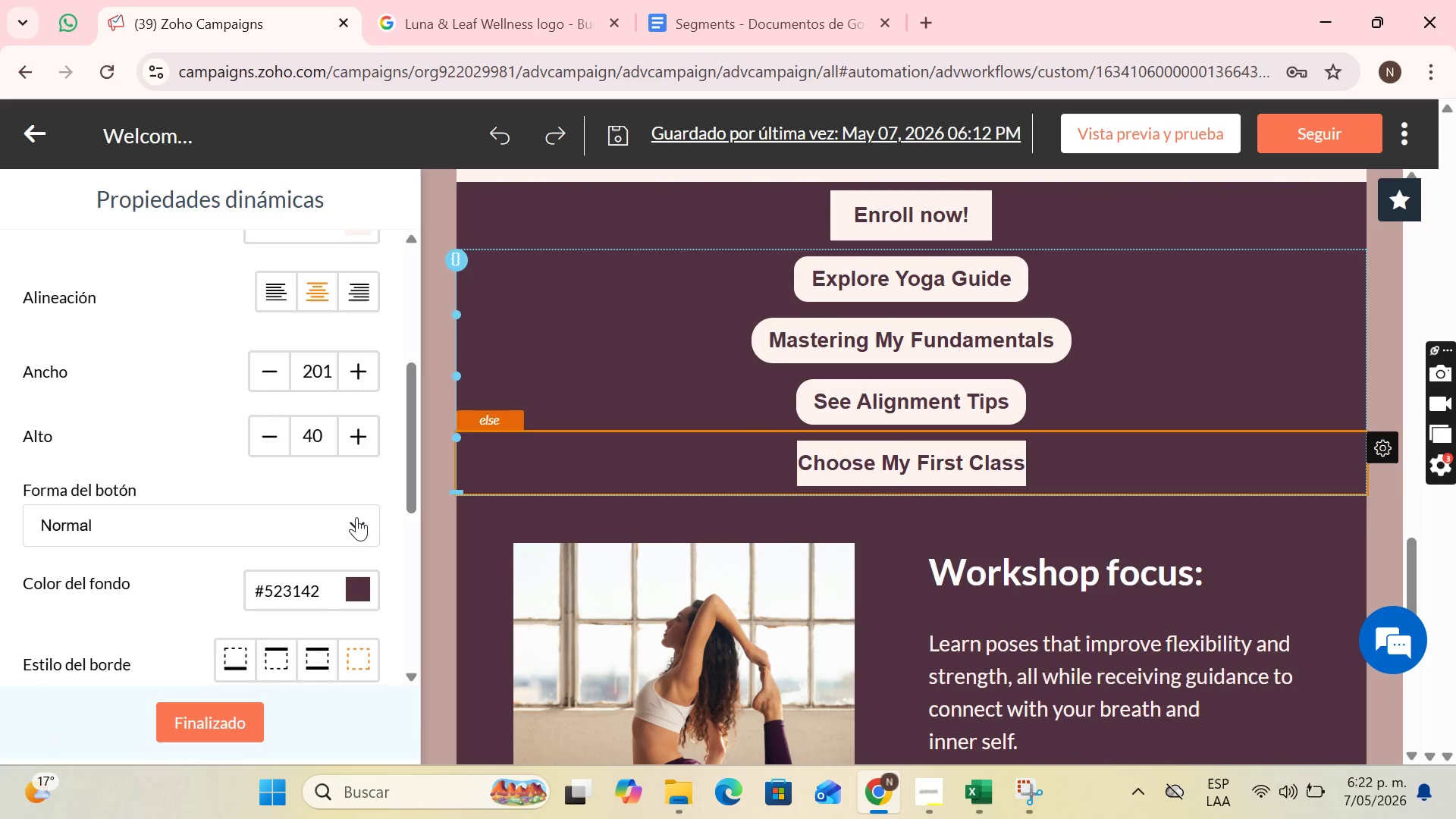 
left_click([357, 517])
 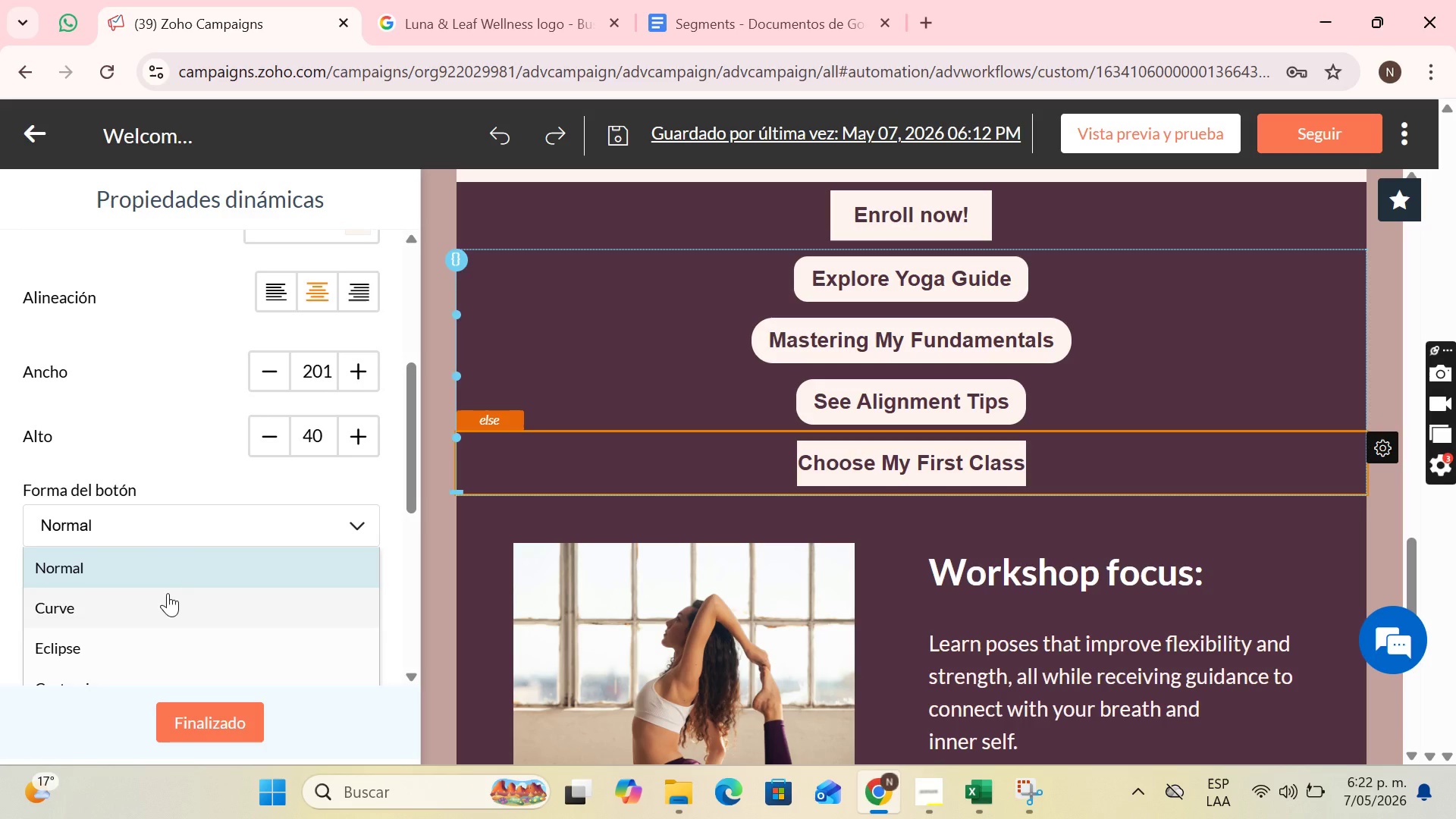 
left_click([167, 598])
 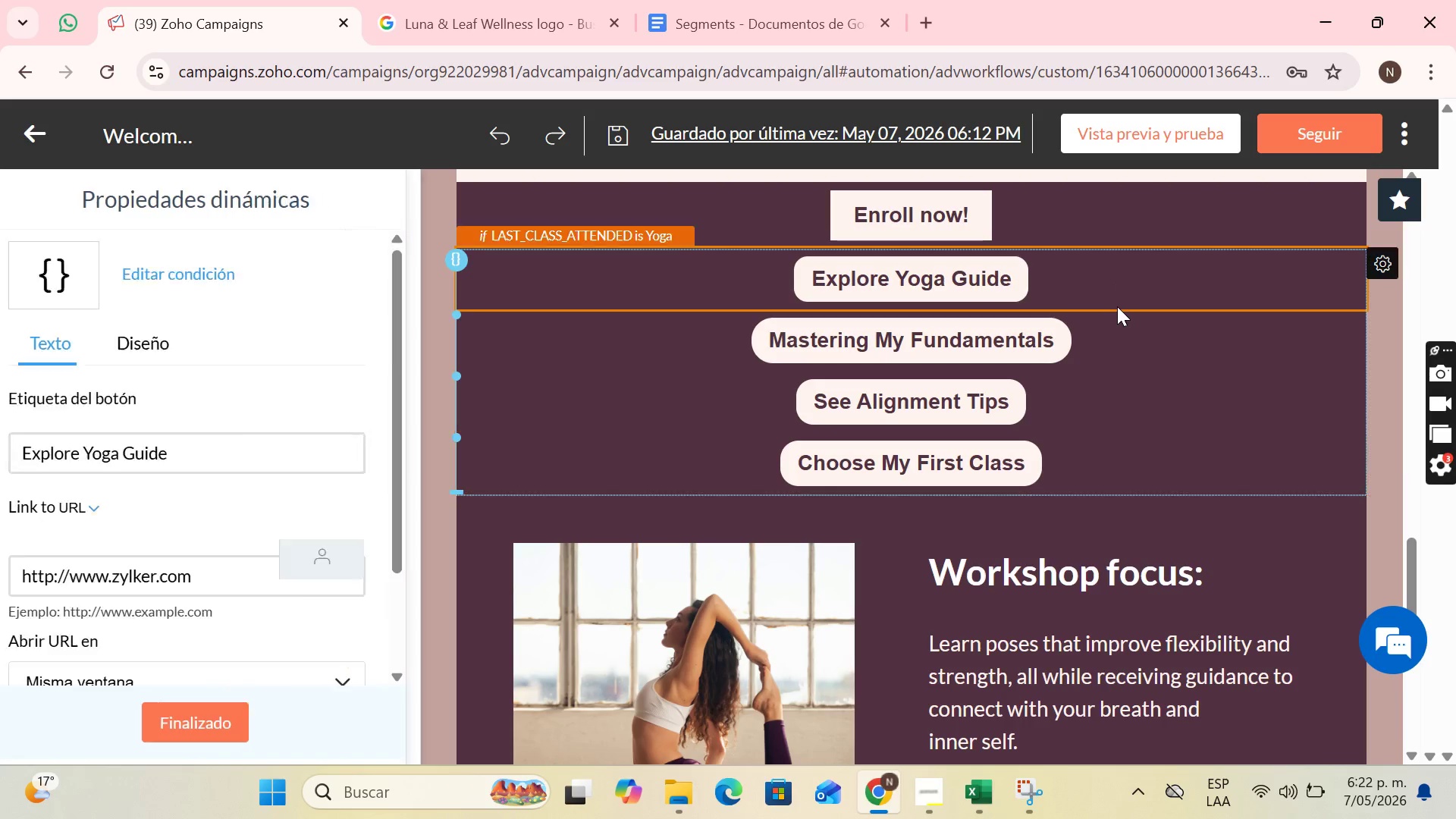 
double_click([1106, 215])
 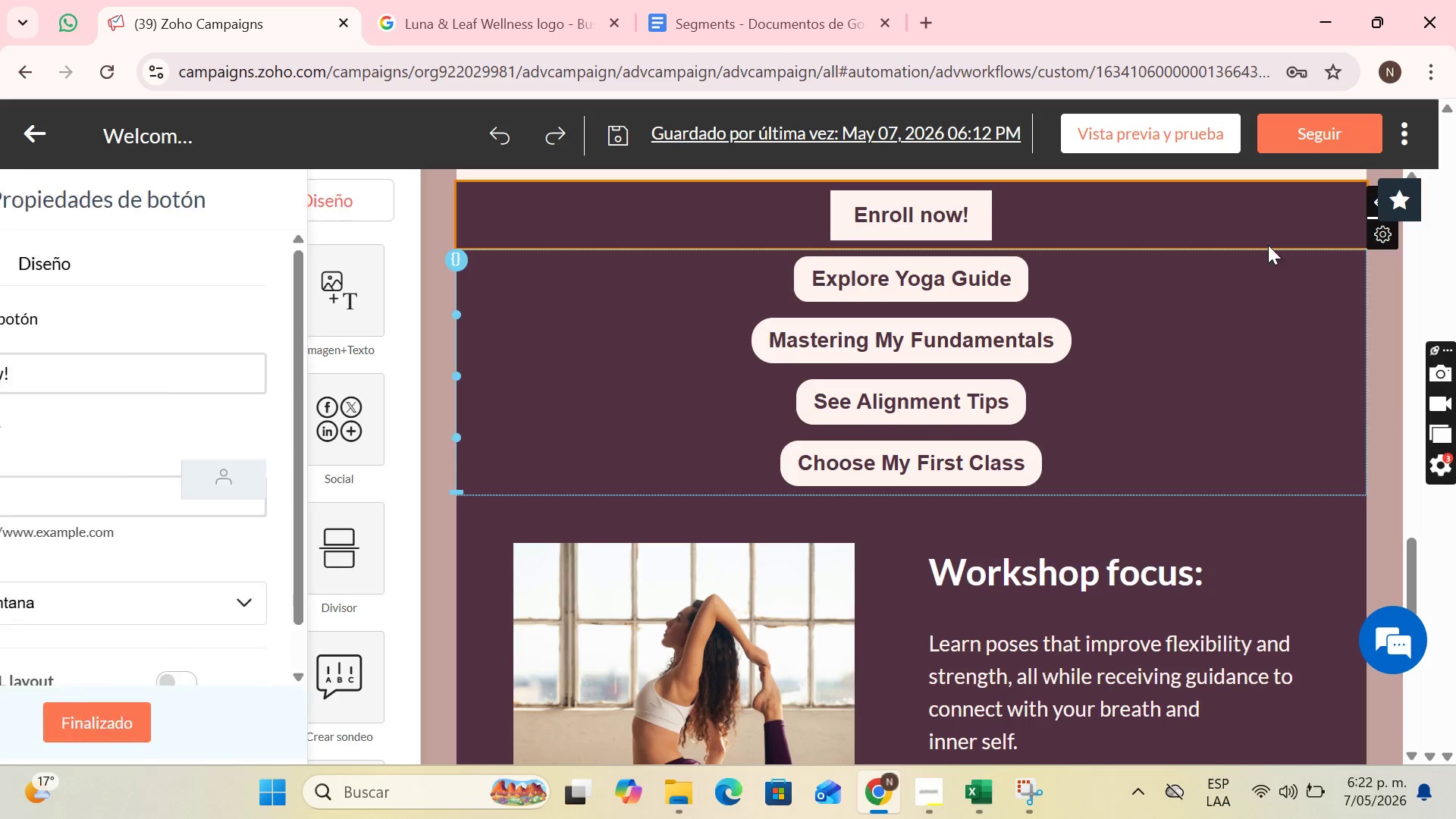 
scroll: coordinate [1268, 250], scroll_direction: up, amount: 1.0
 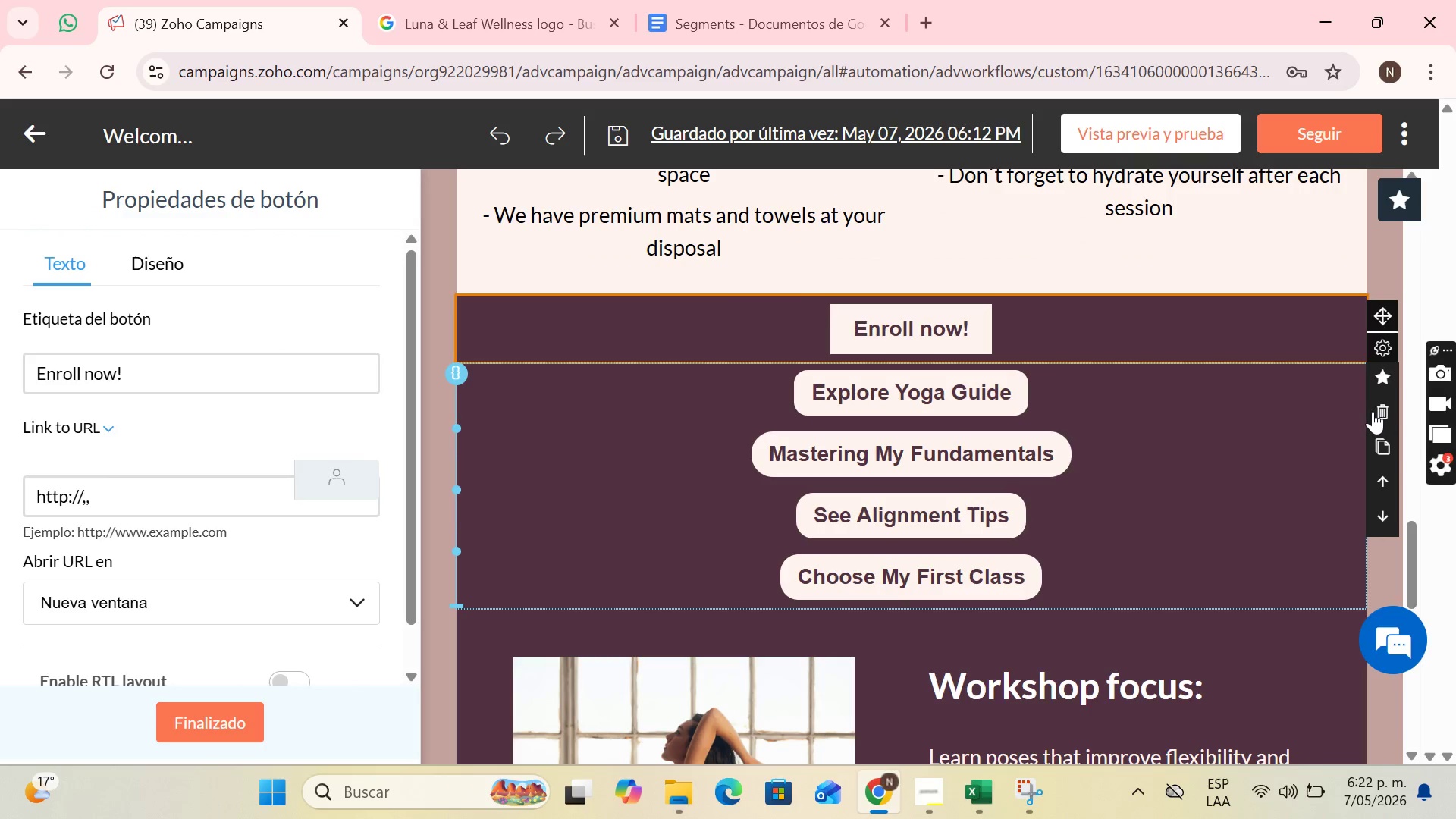 
left_click([1382, 410])
 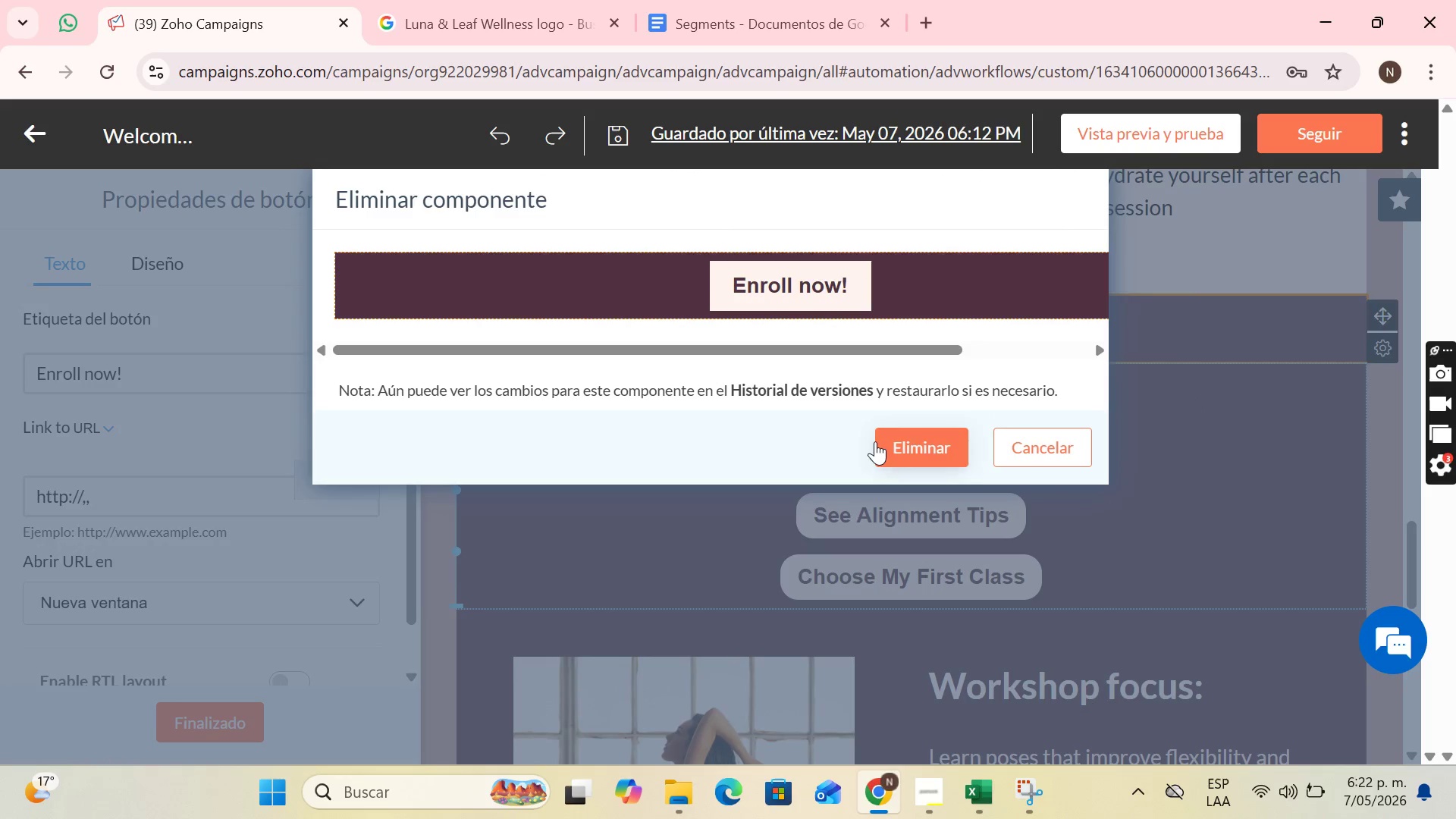 
left_click([908, 443])
 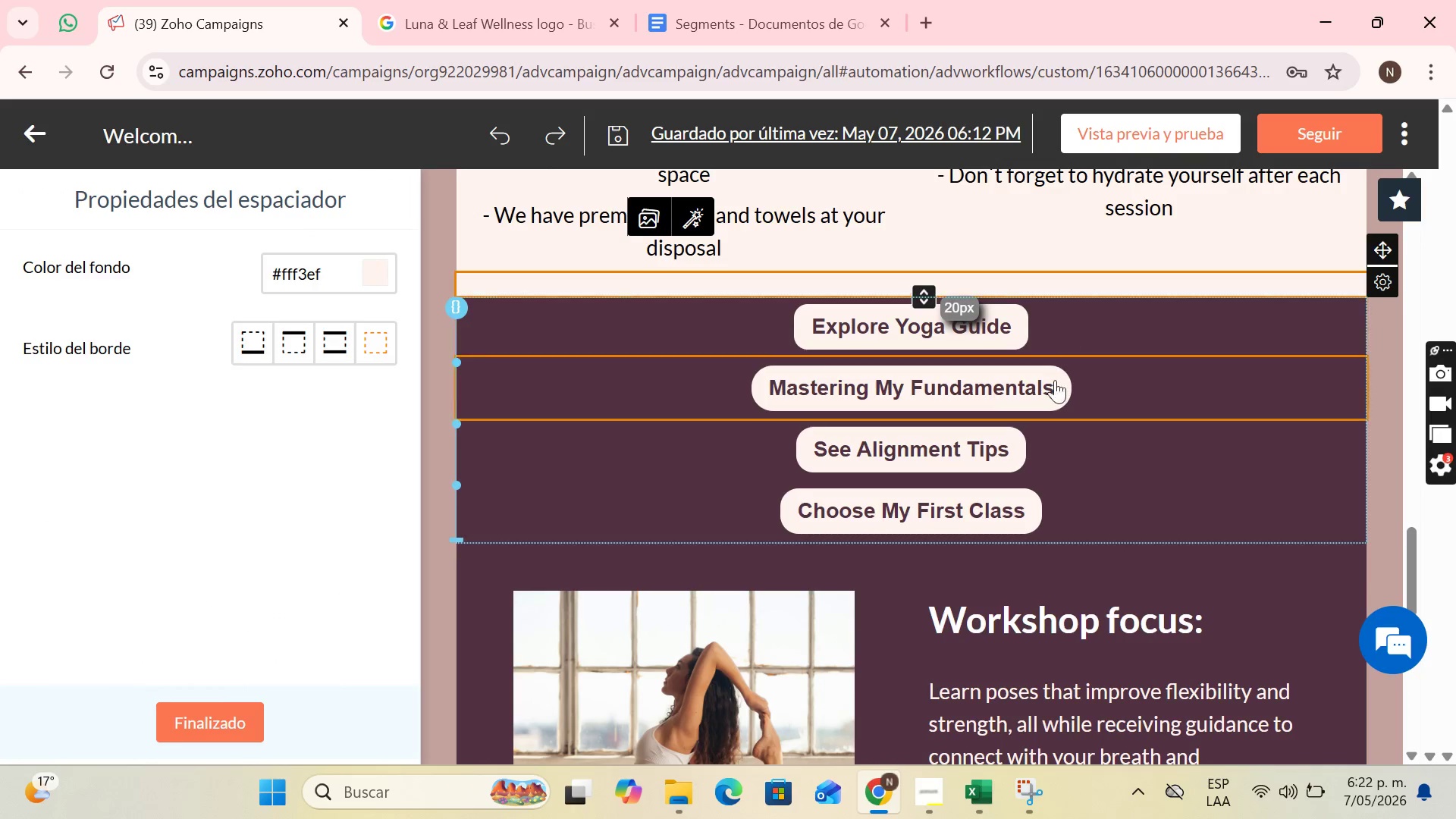 
scroll: coordinate [1069, 389], scroll_direction: down, amount: 2.0
 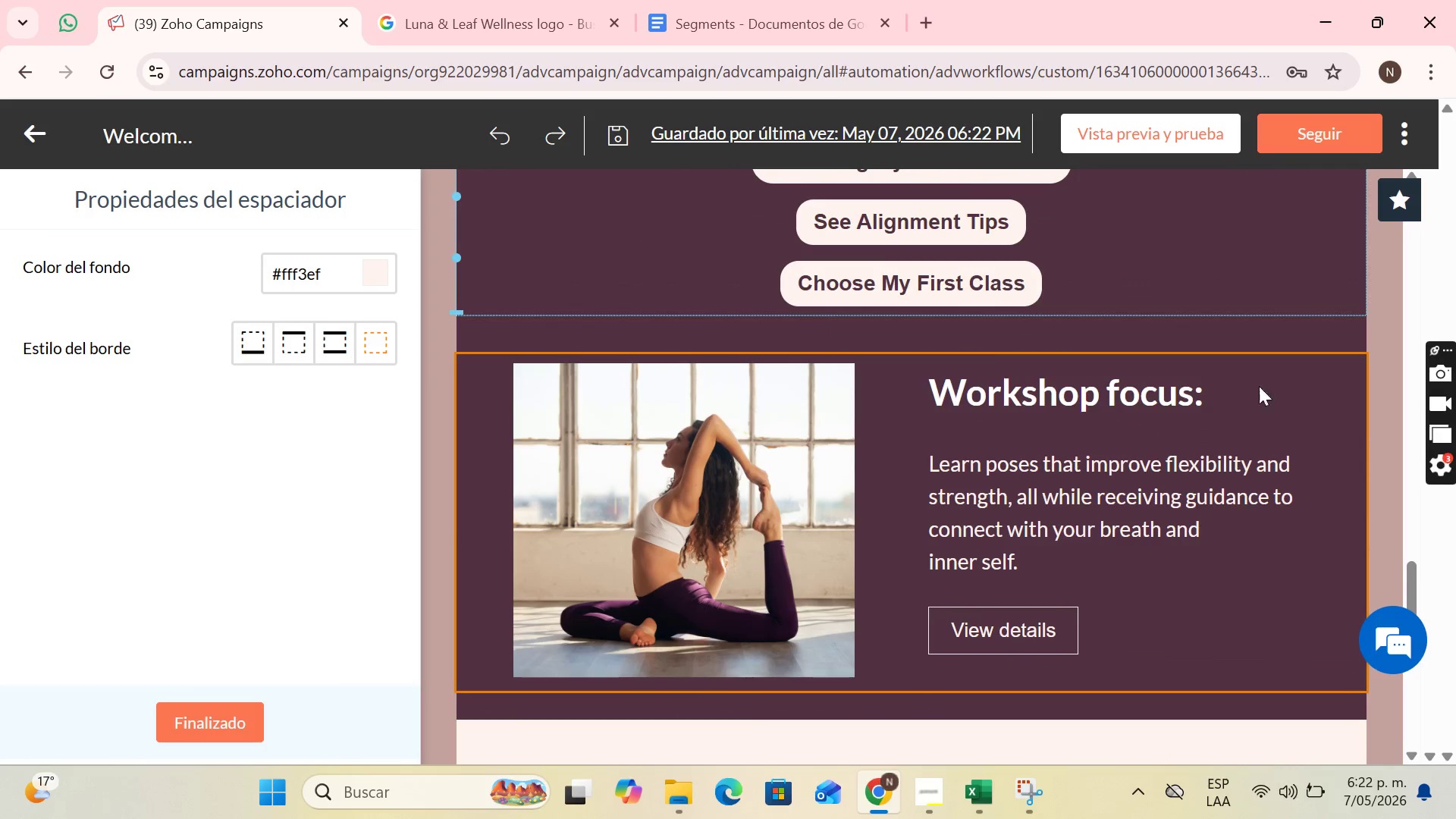 
left_click([1337, 399])
 